 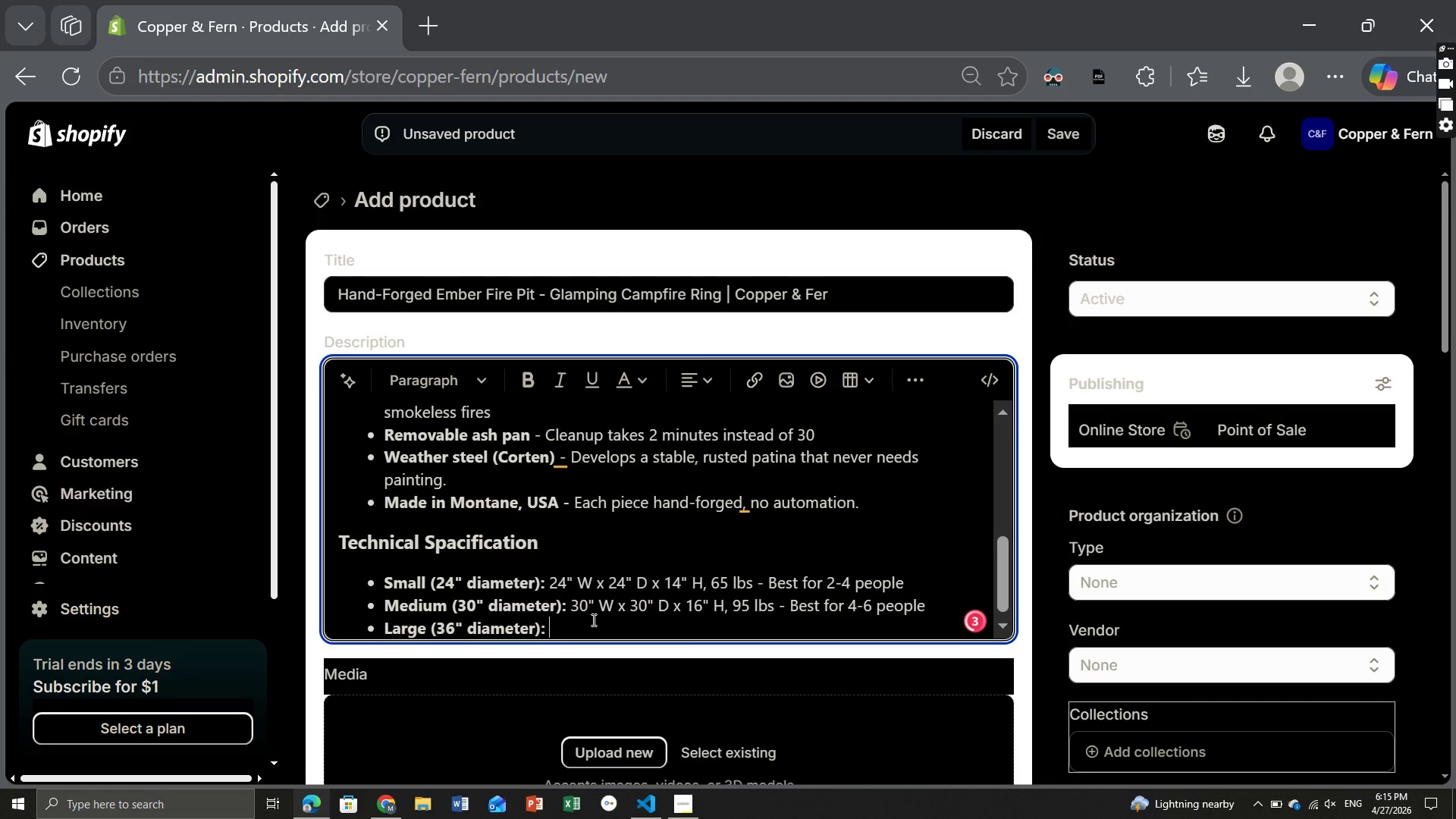 
key(Control+B)
 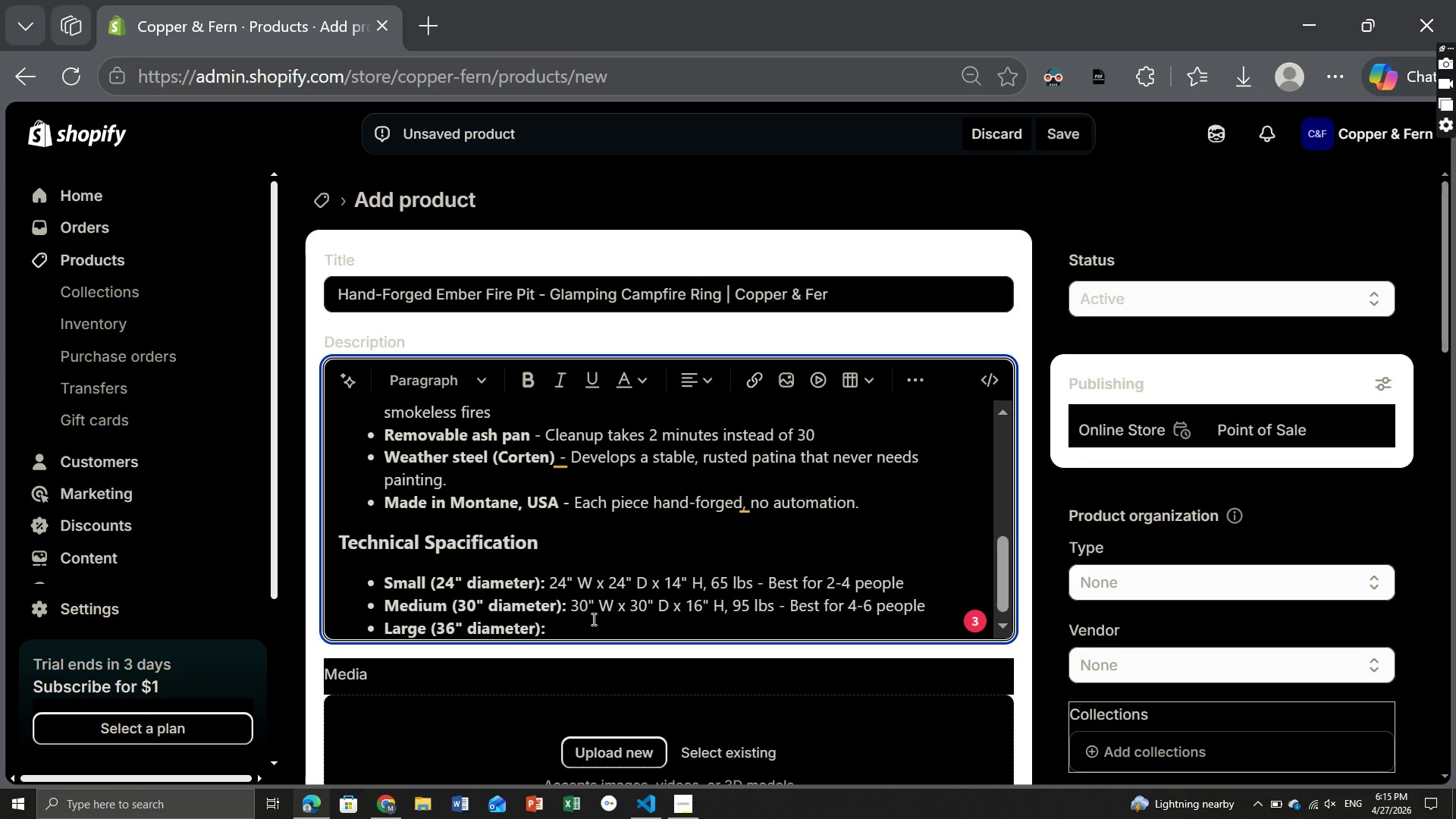 
wait(8.51)
 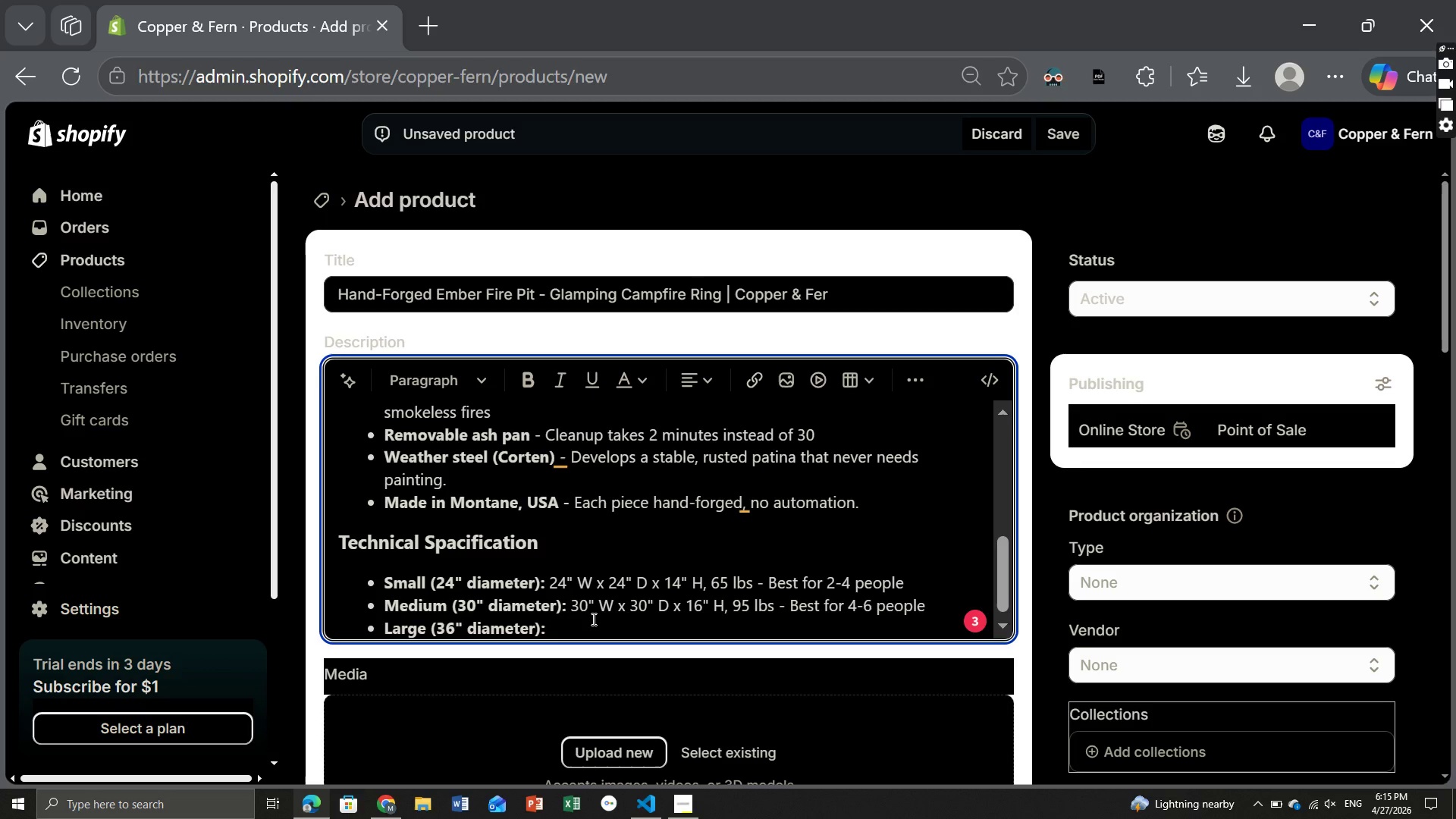 
left_click_drag(start_coordinate=[570, 603], to_coordinate=[932, 608])
 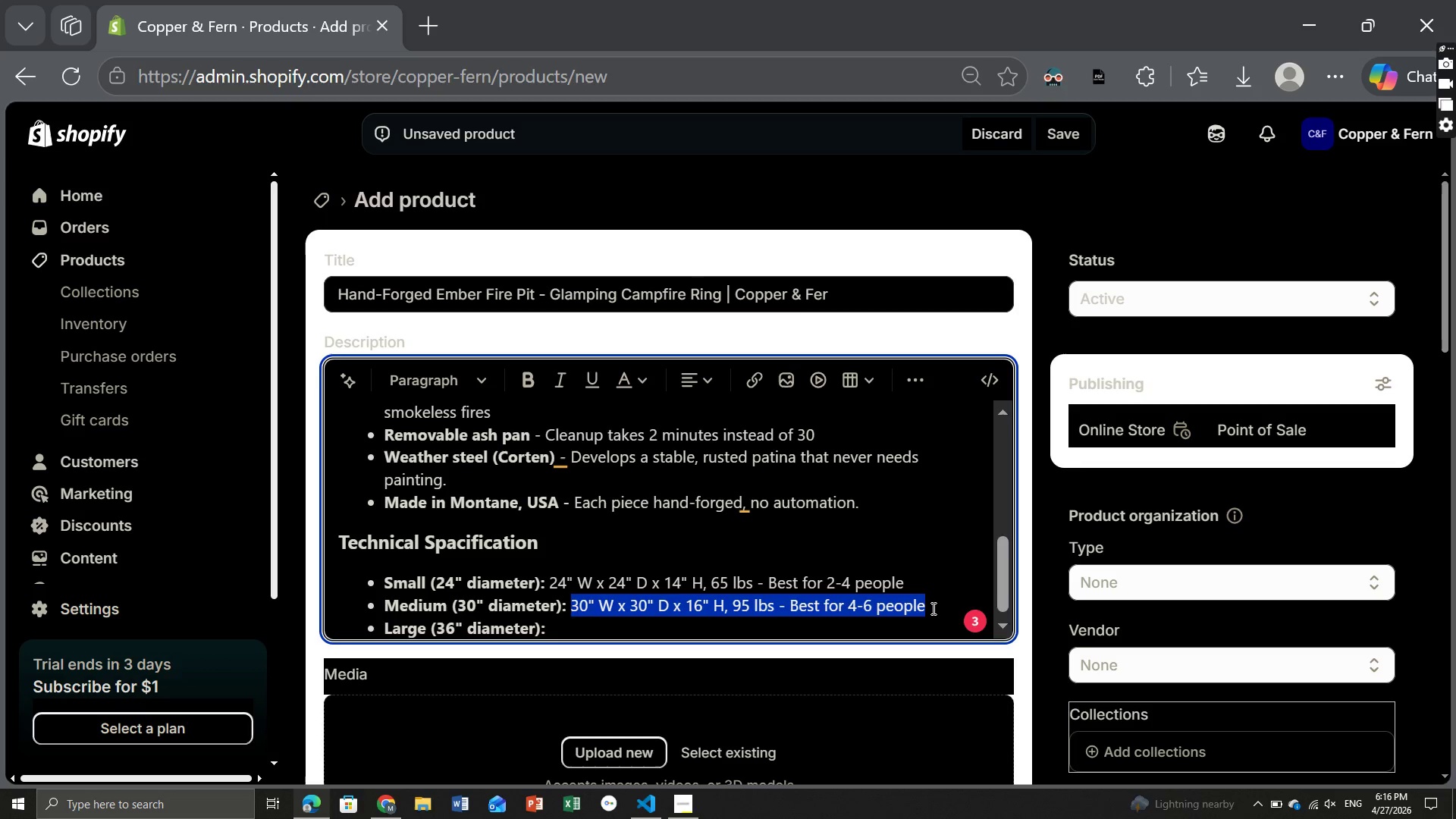 
key(Control+ControlLeft)
 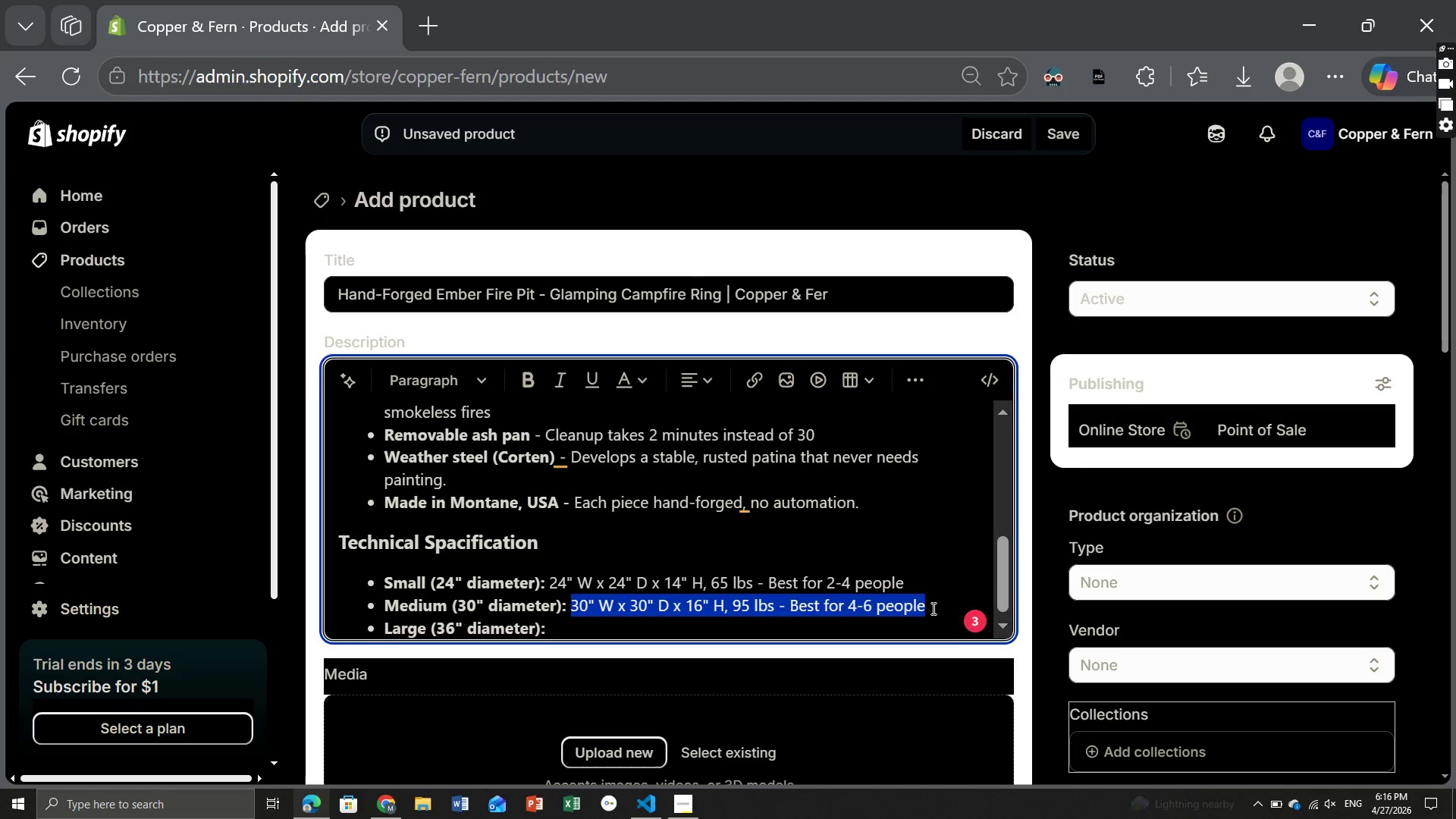 
key(Control+C)
 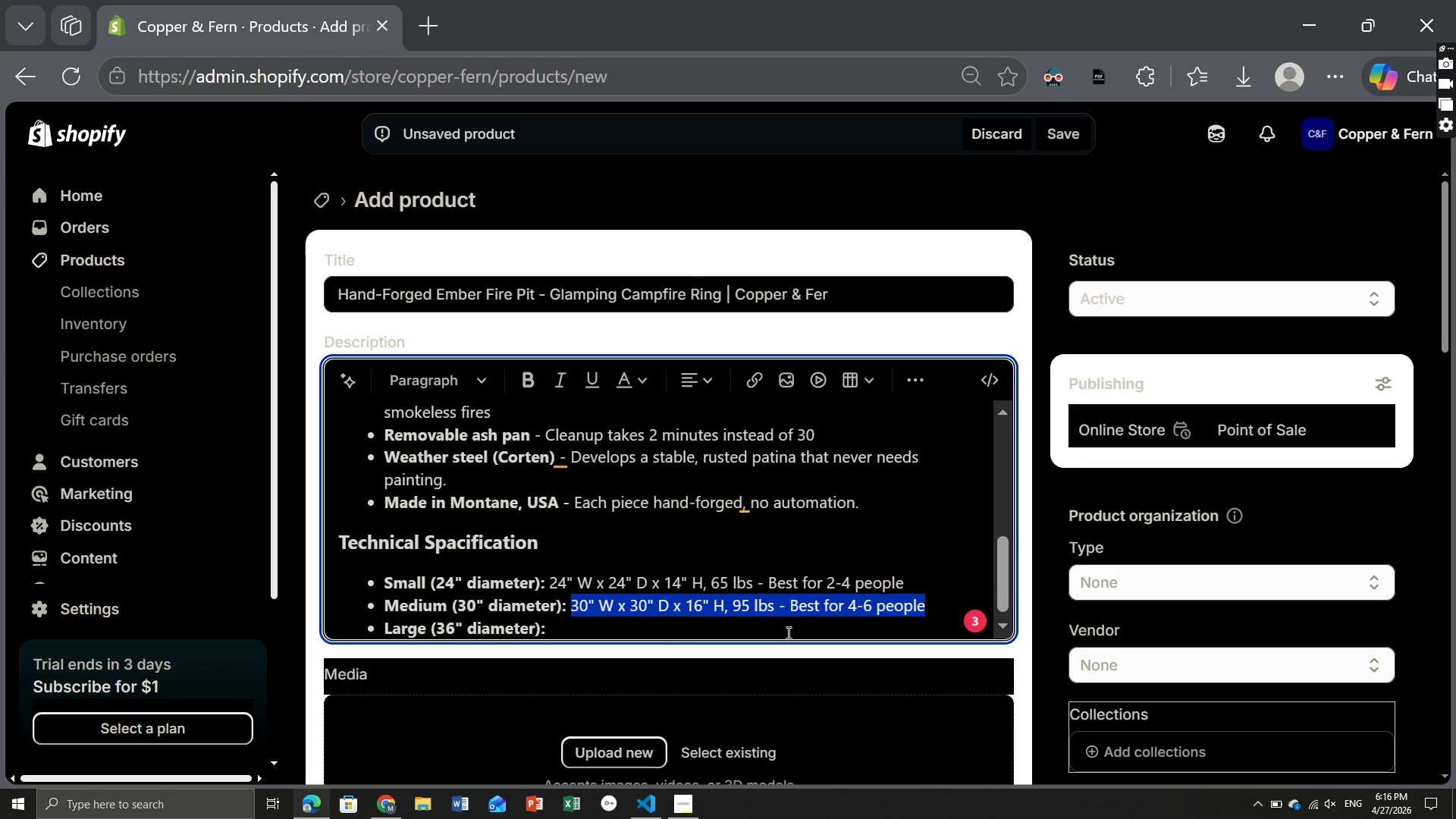 
left_click([783, 631])
 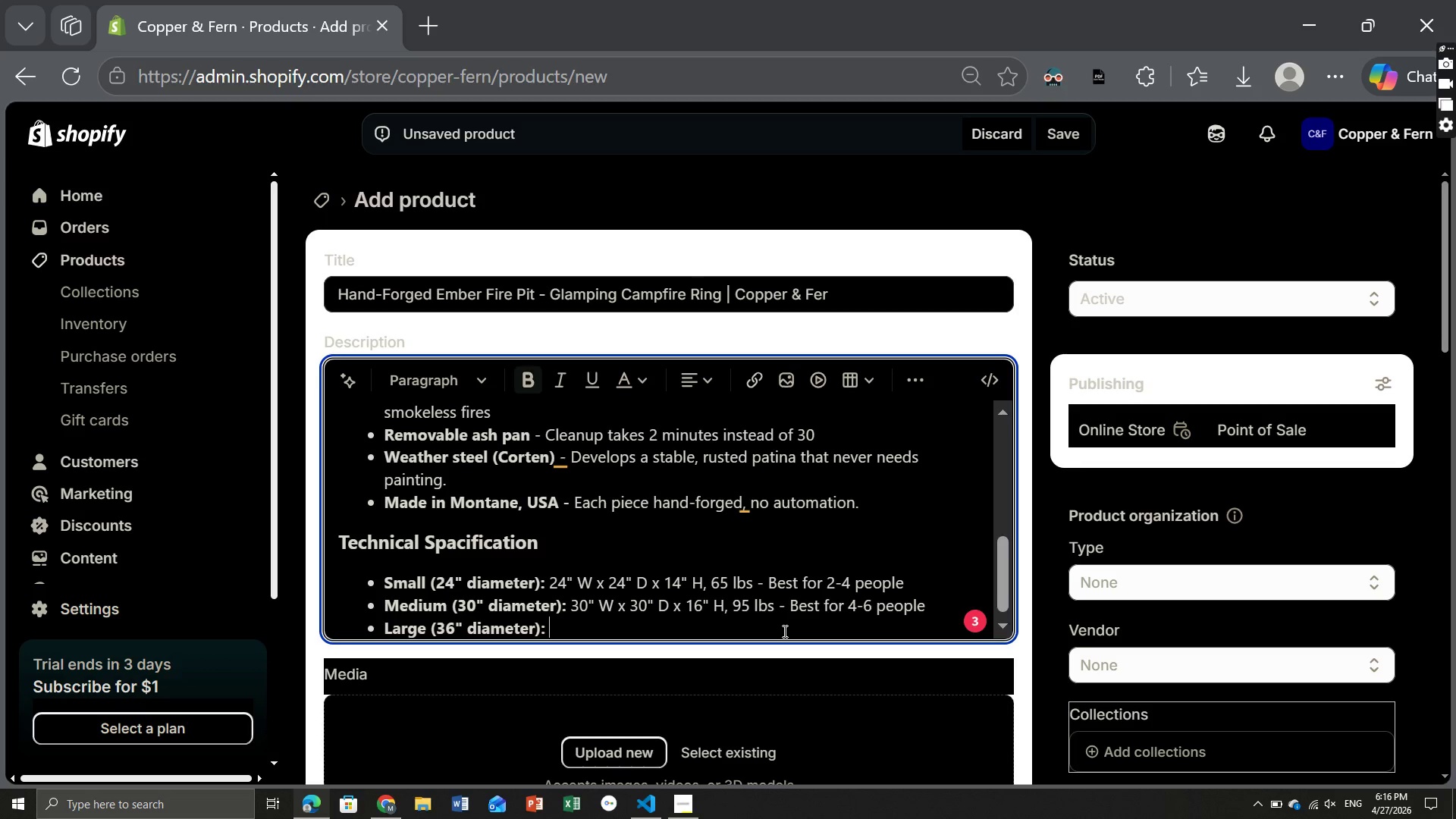 
key(Control+V)
 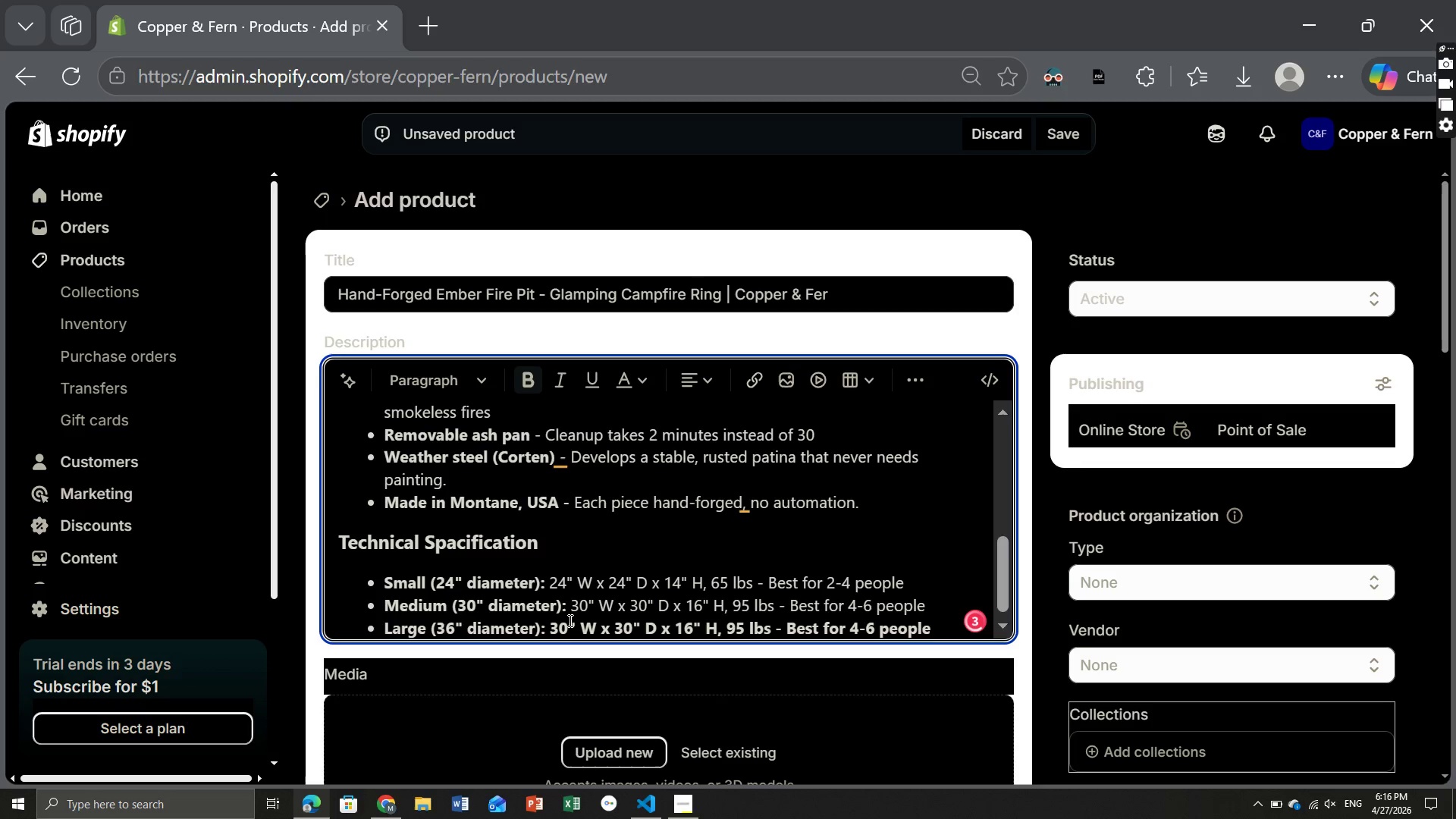 
left_click([566, 620])
 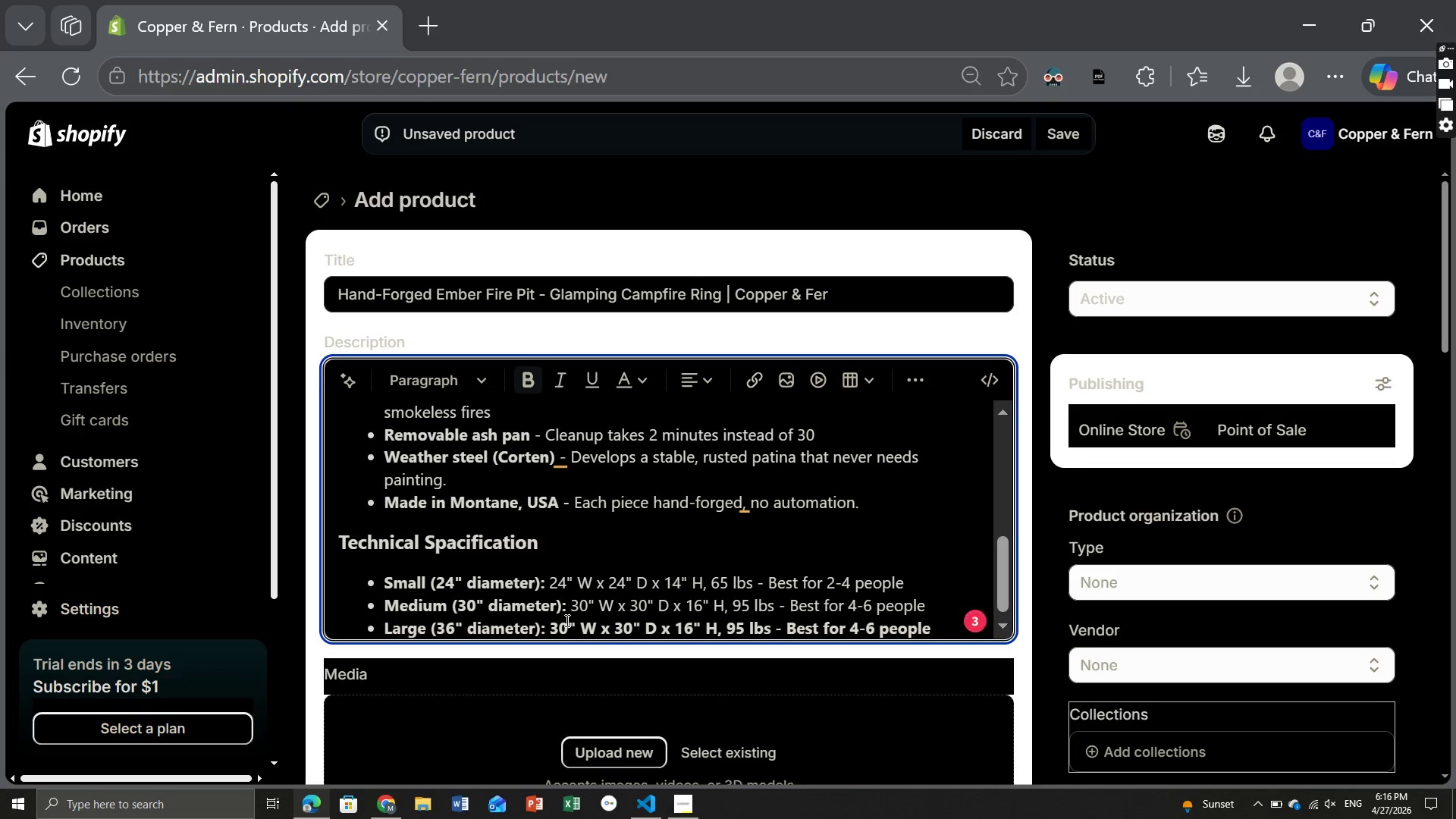 
key(Backspace)
 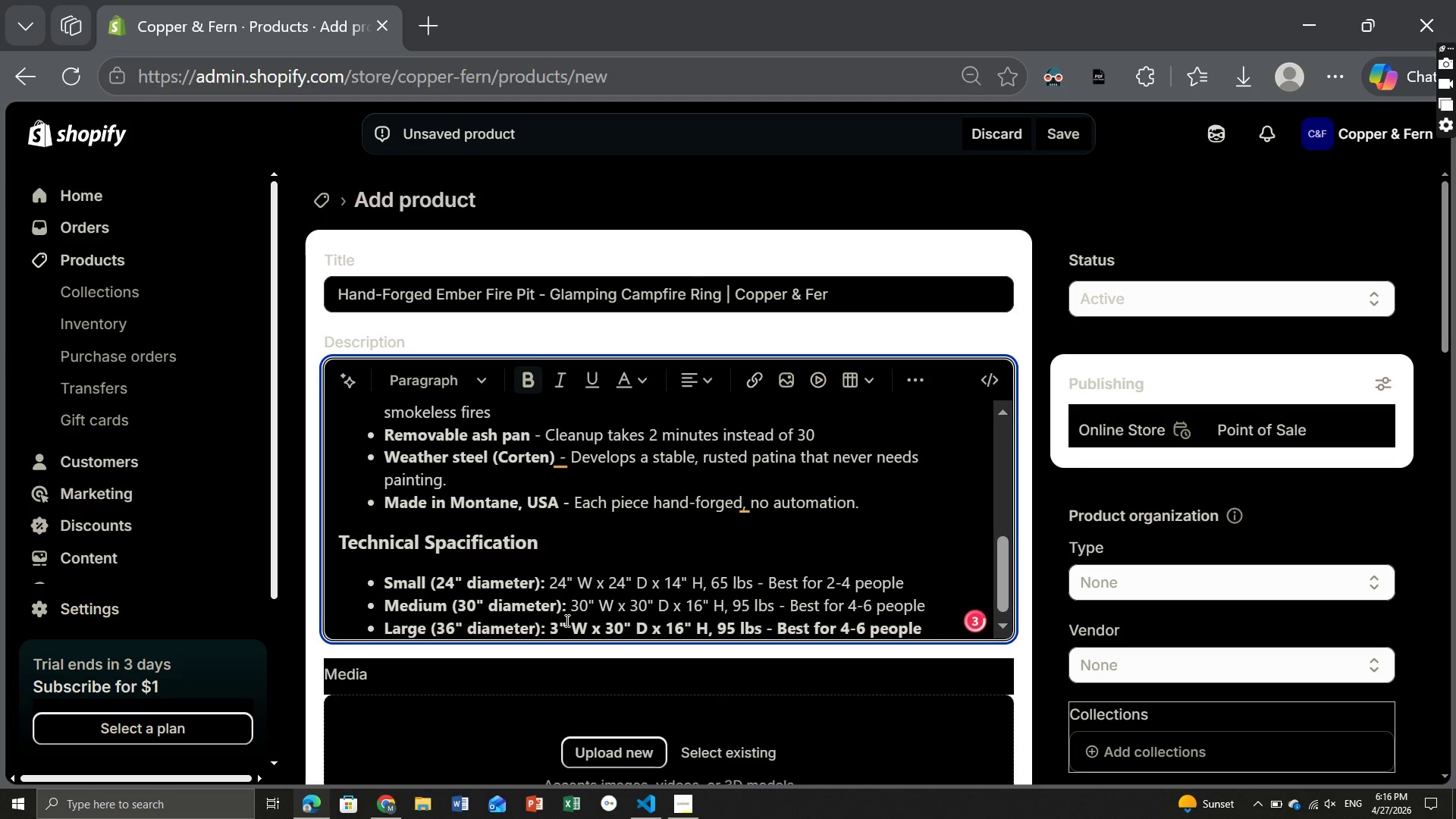 
key(6)
 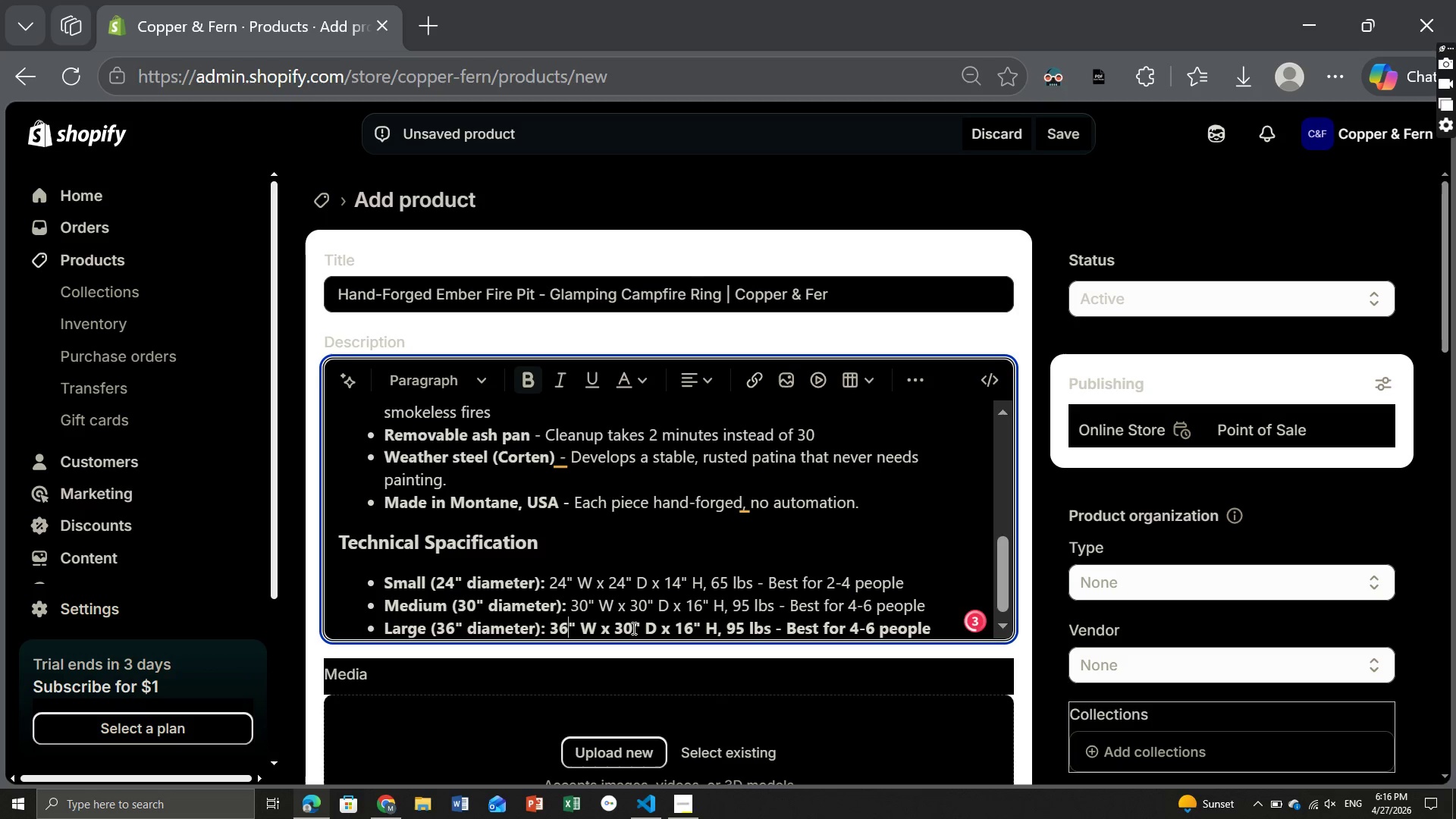 
left_click([633, 628])
 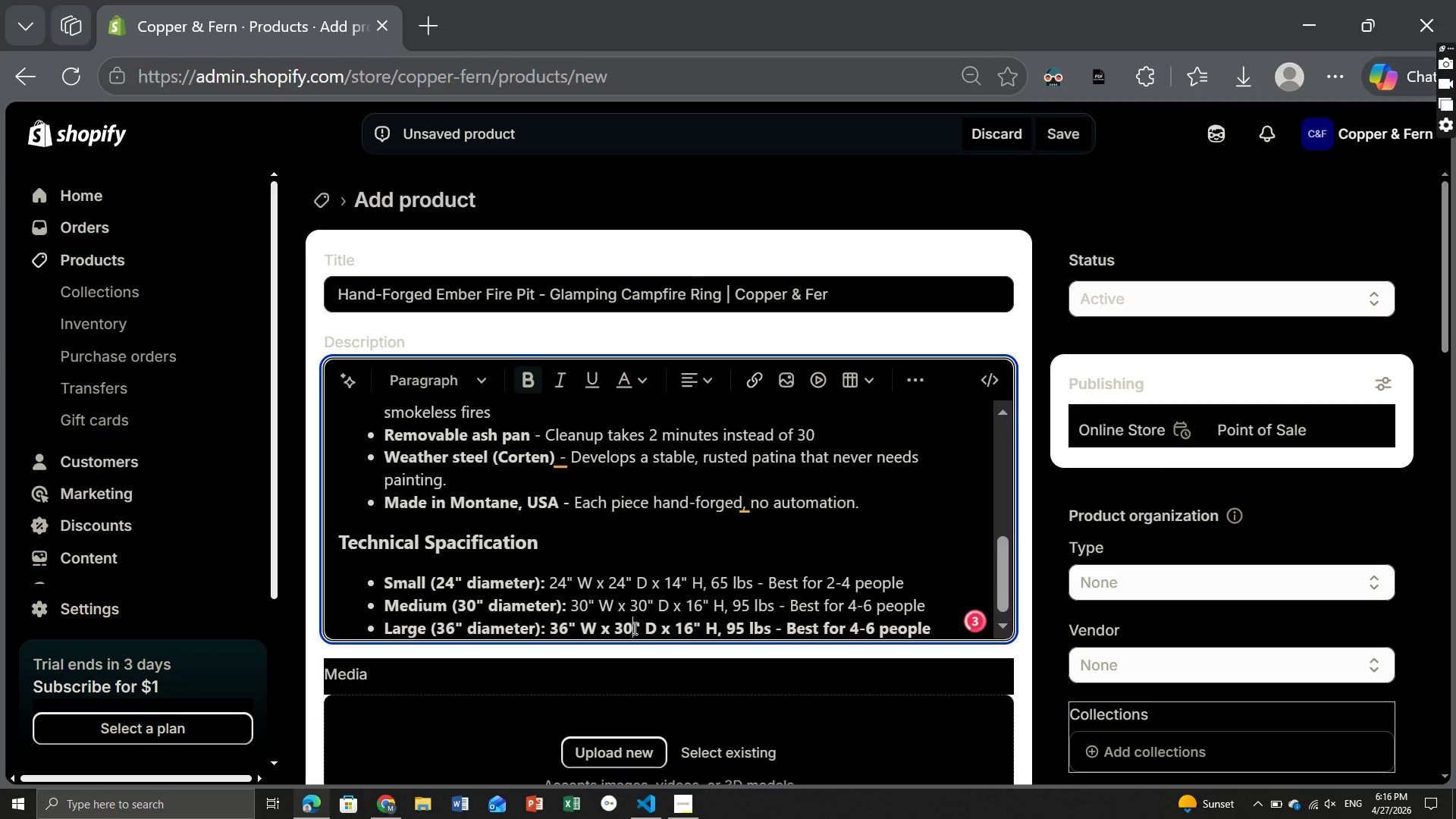 
key(Backspace)
 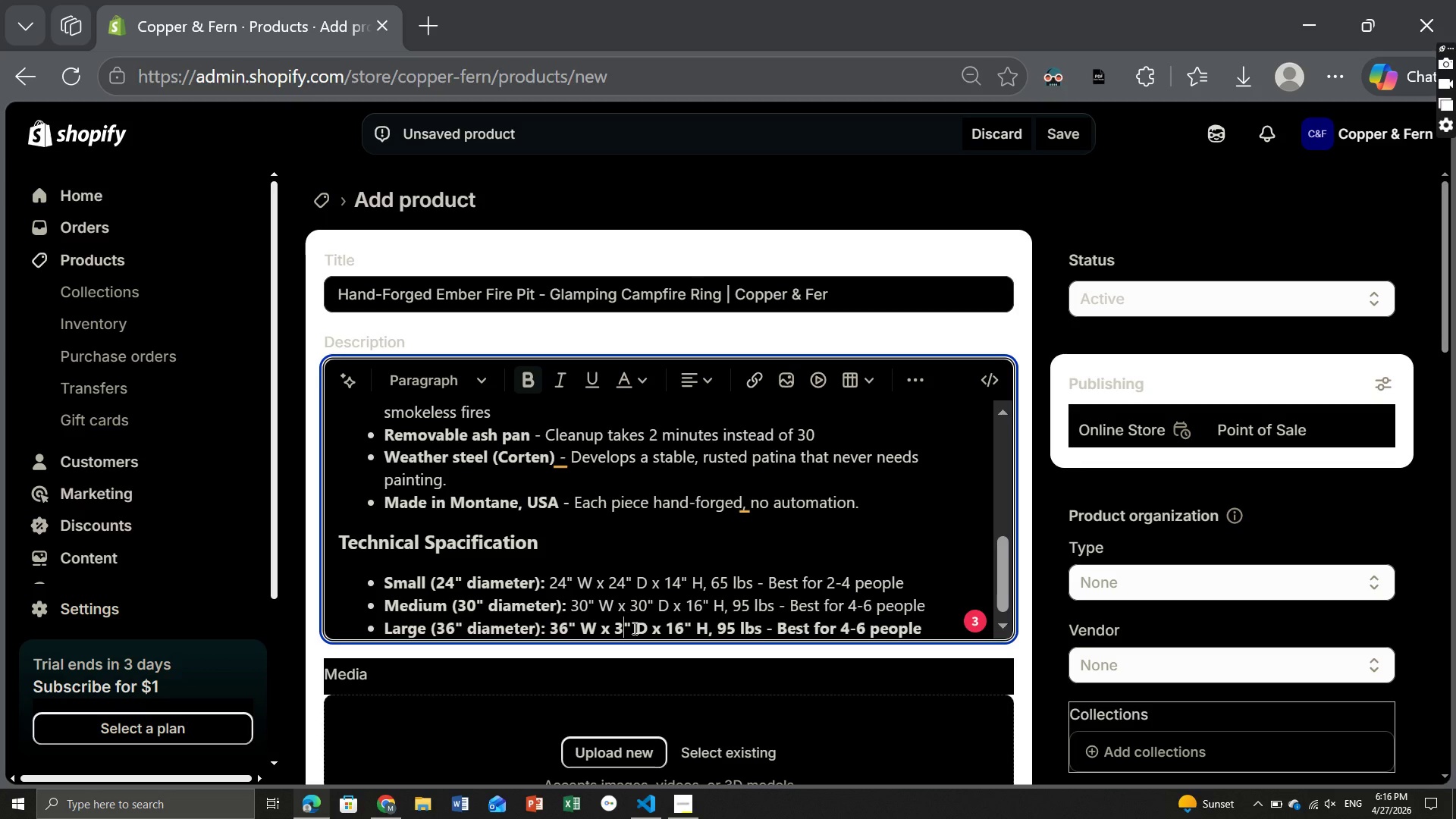 
key(6)
 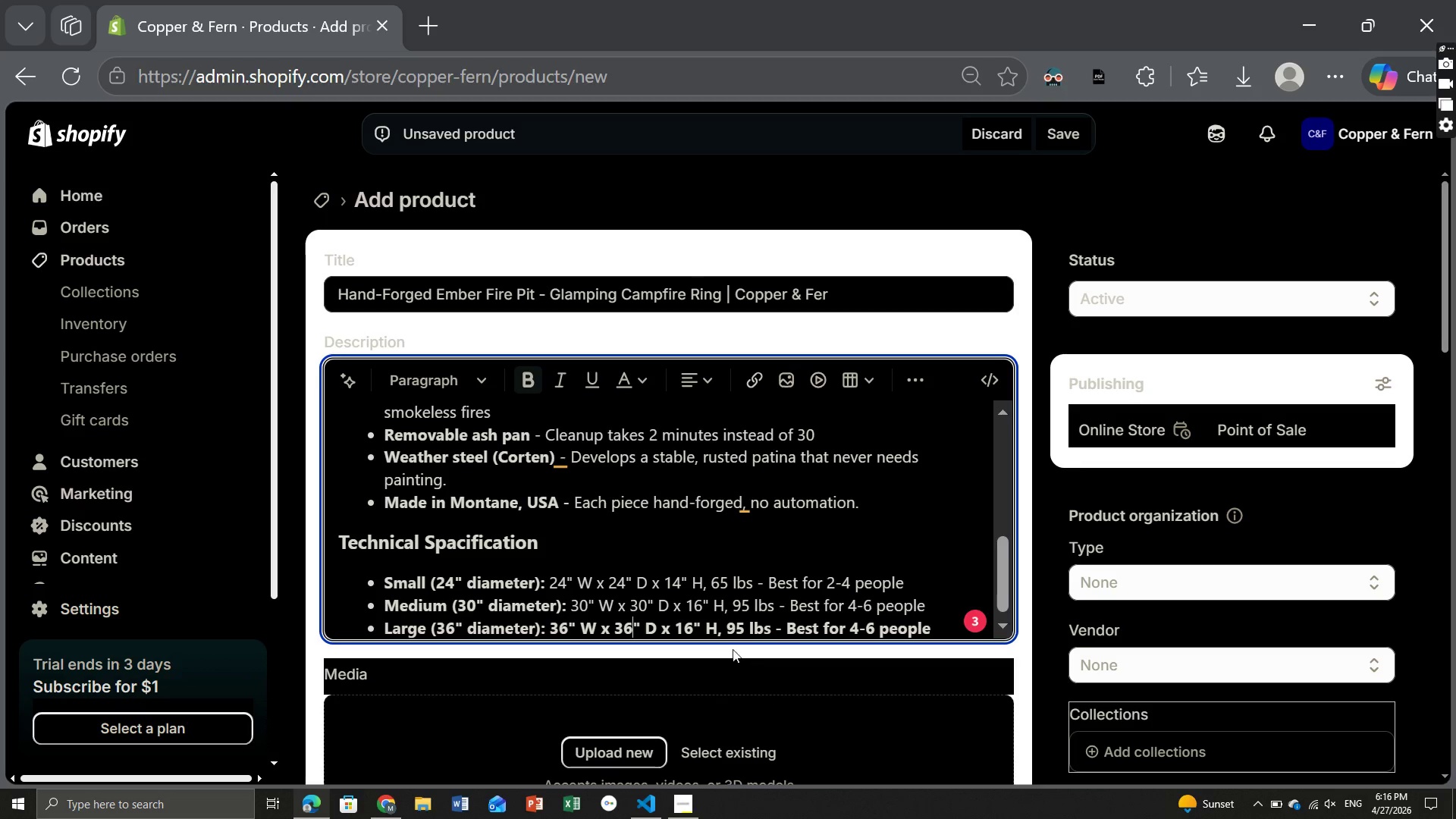 
left_click([691, 621])
 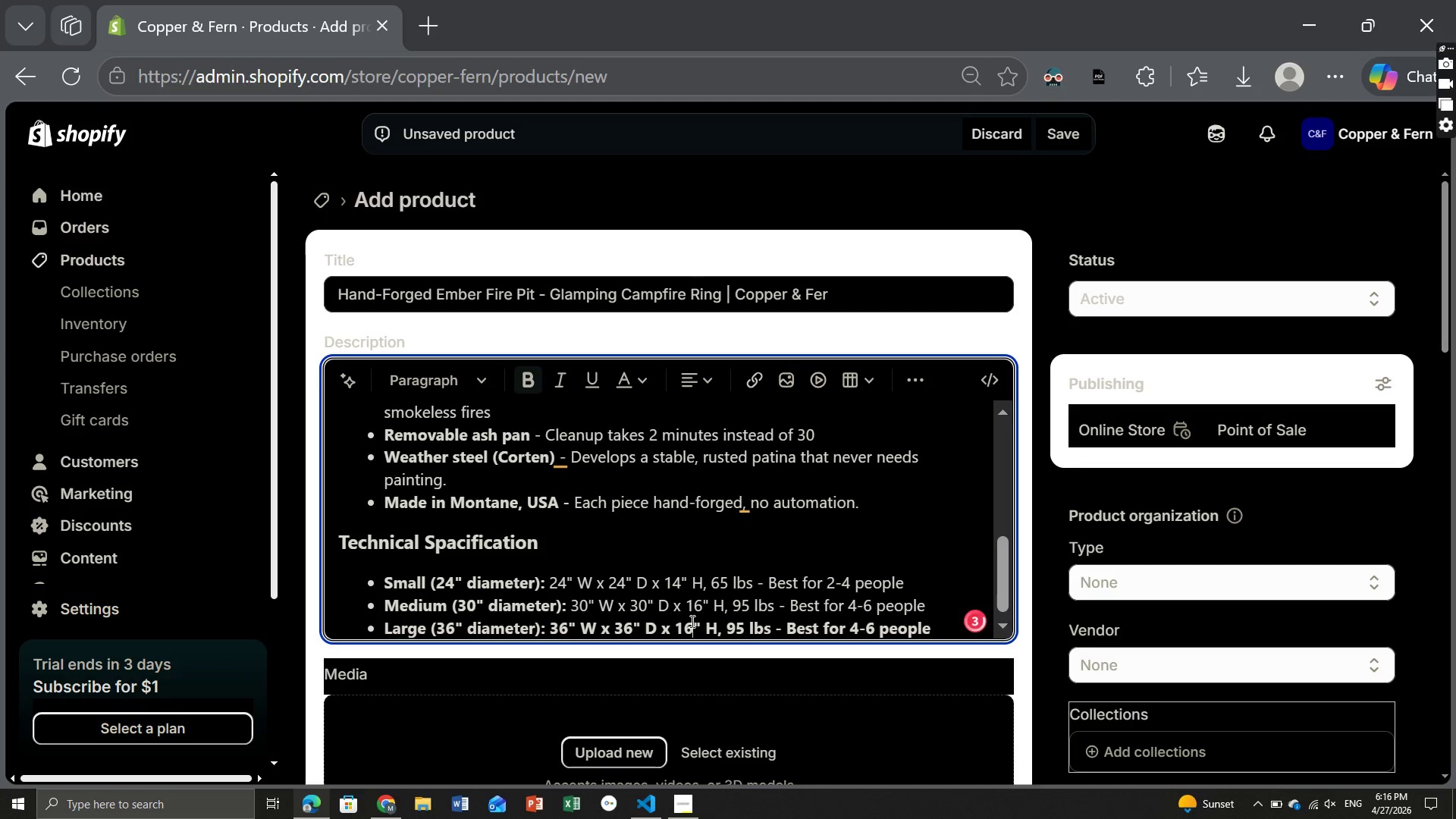 
key(Equal)
 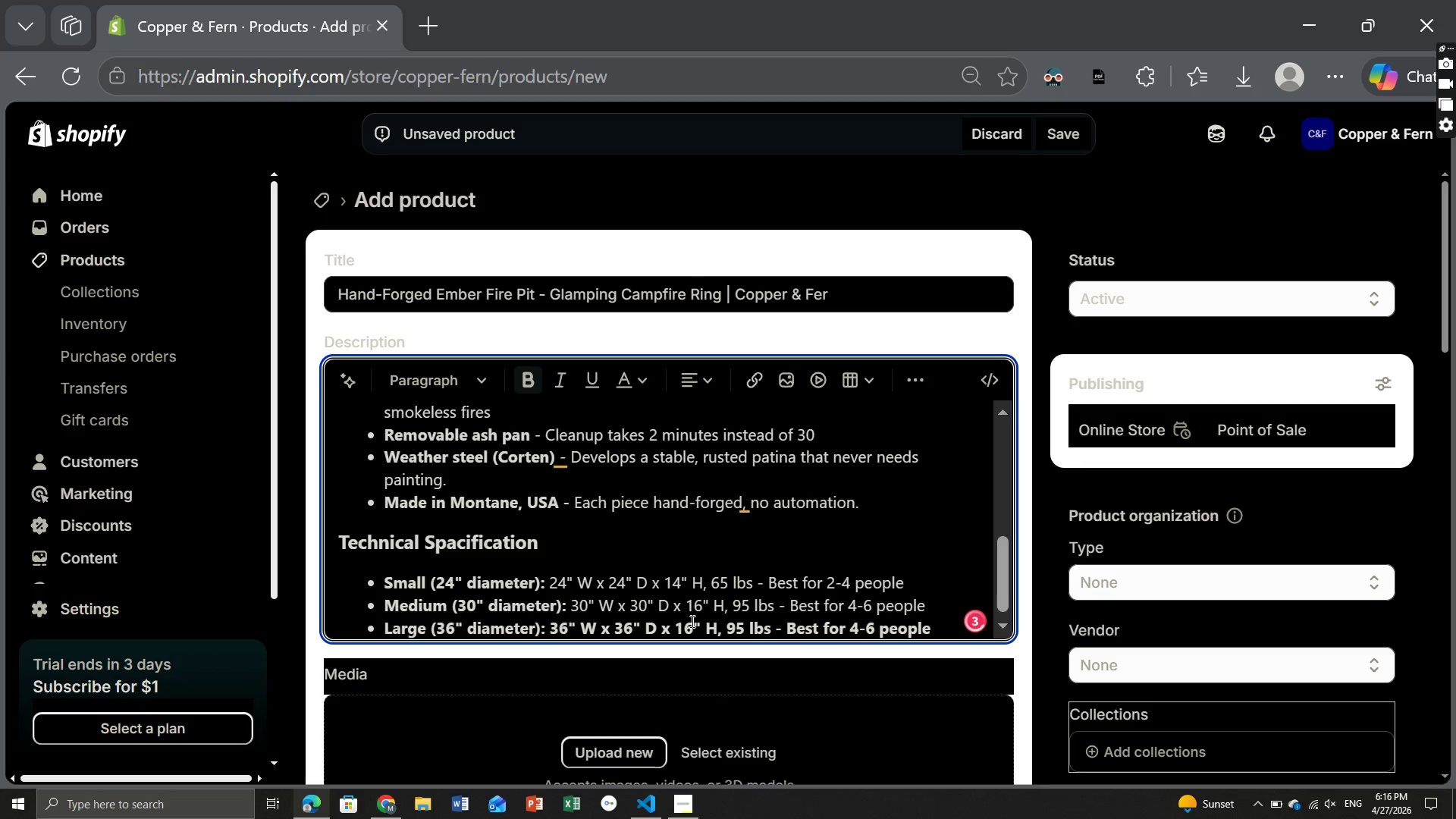 
key(Backspace)
 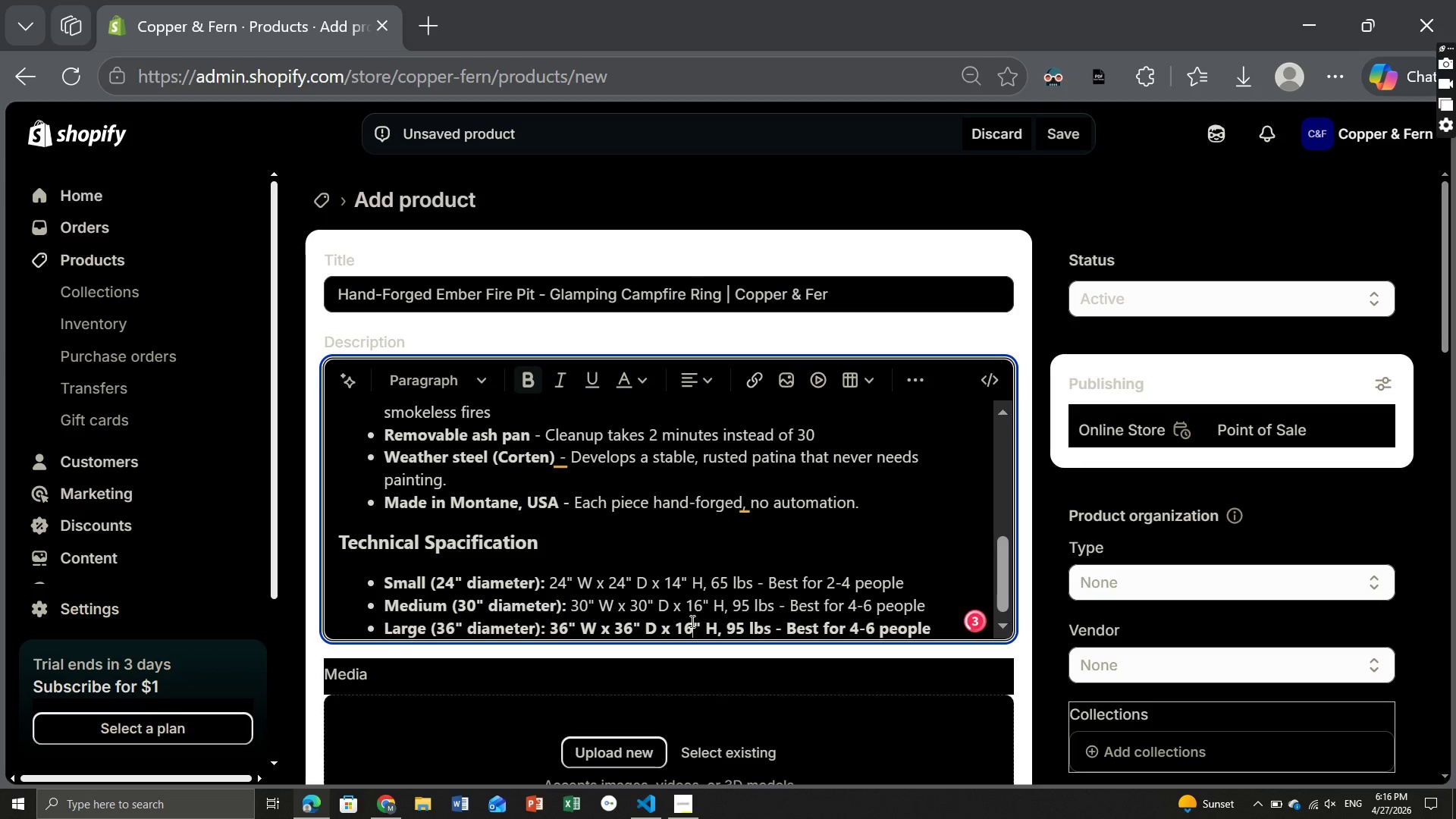 
key(Backspace)
 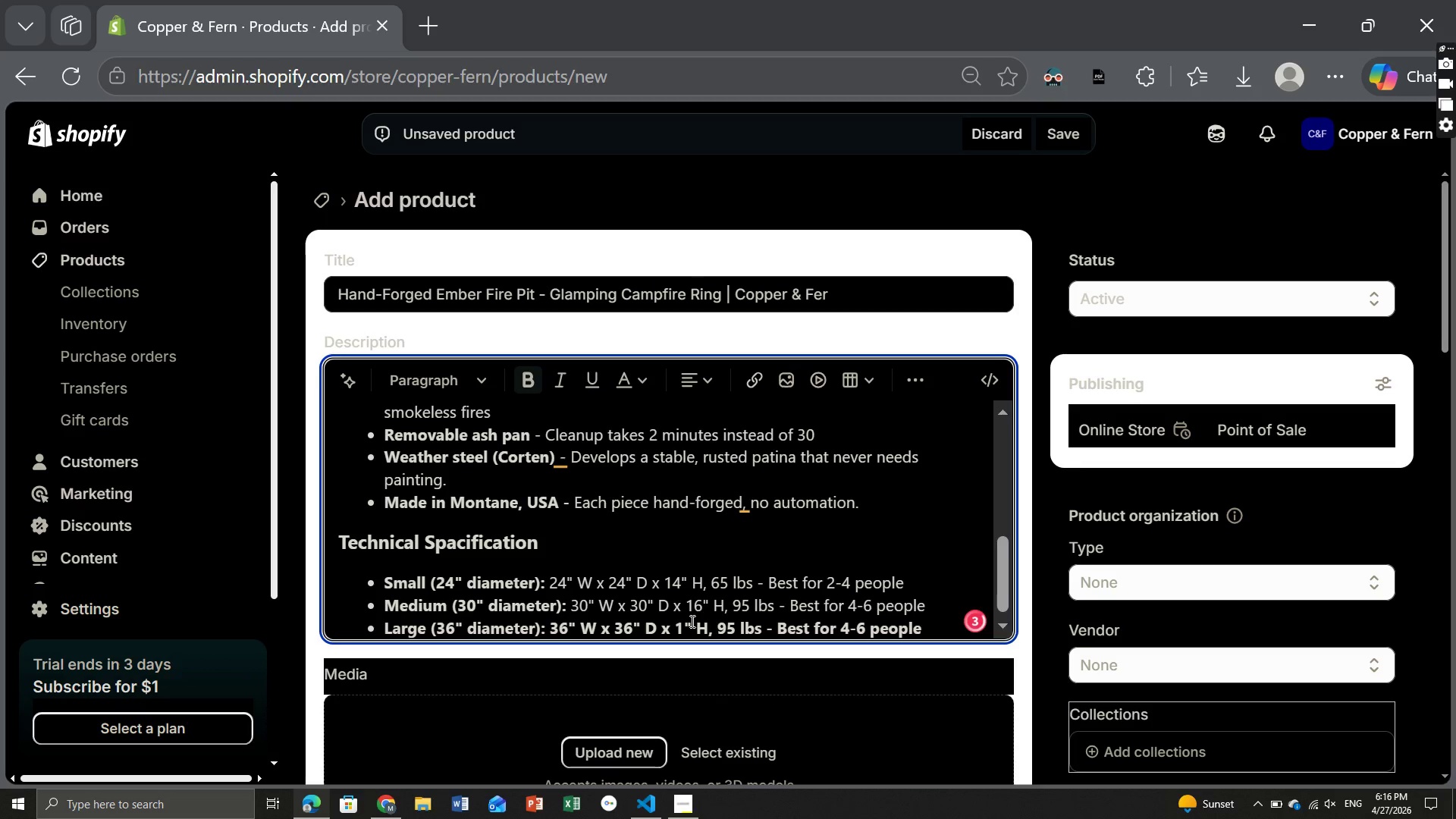 
key(8)
 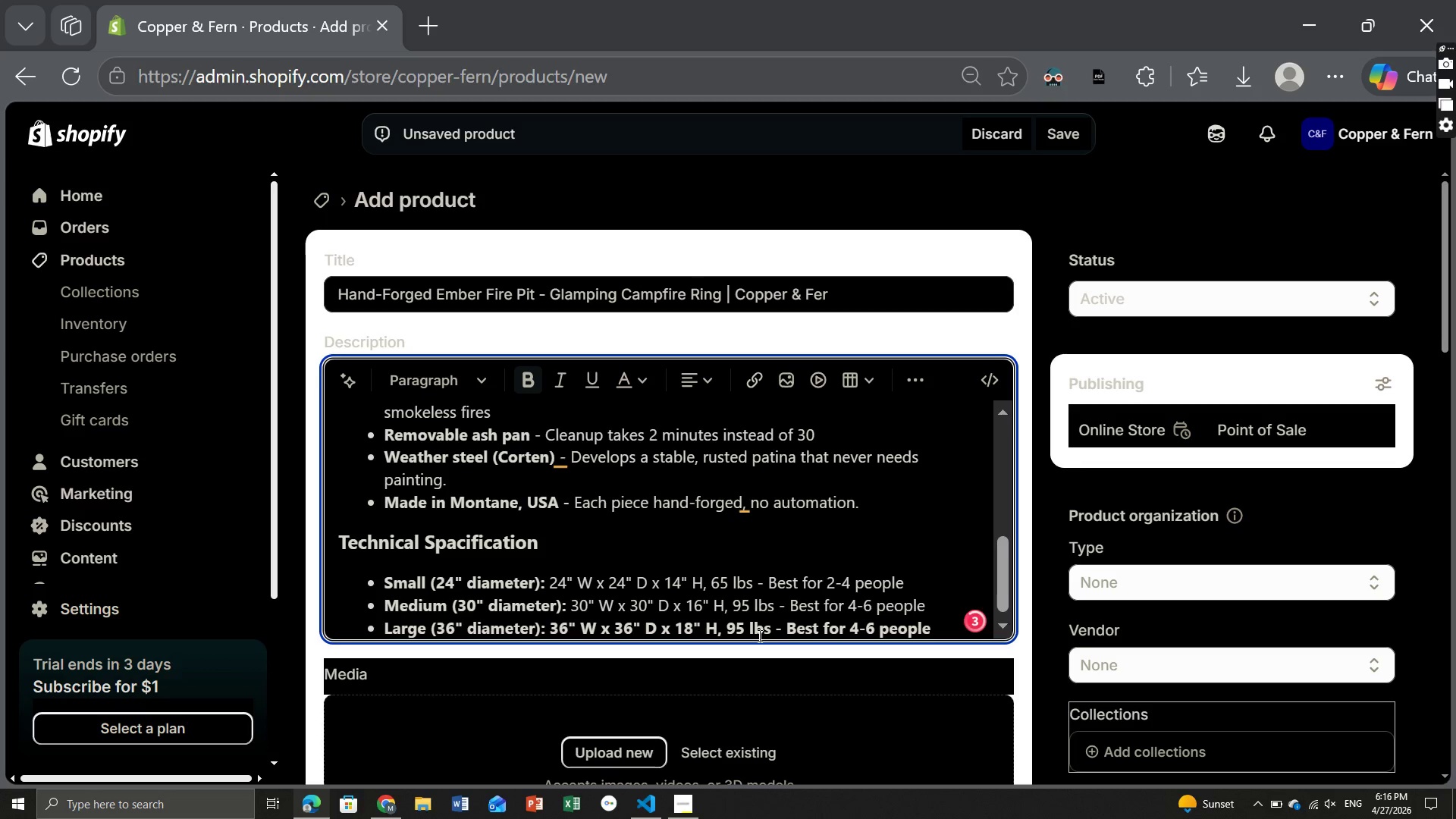 
wait(5.12)
 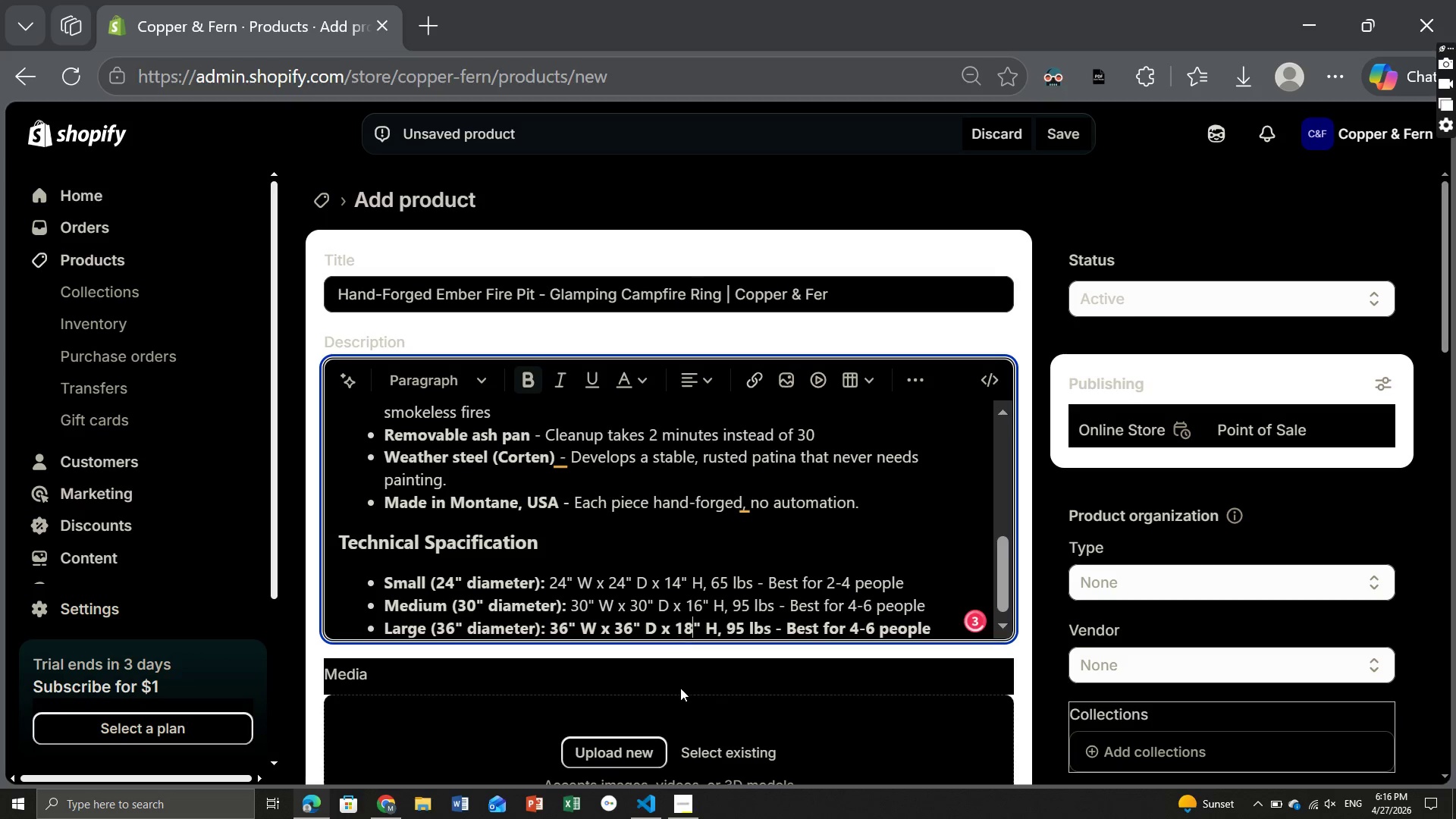 
left_click([738, 622])
 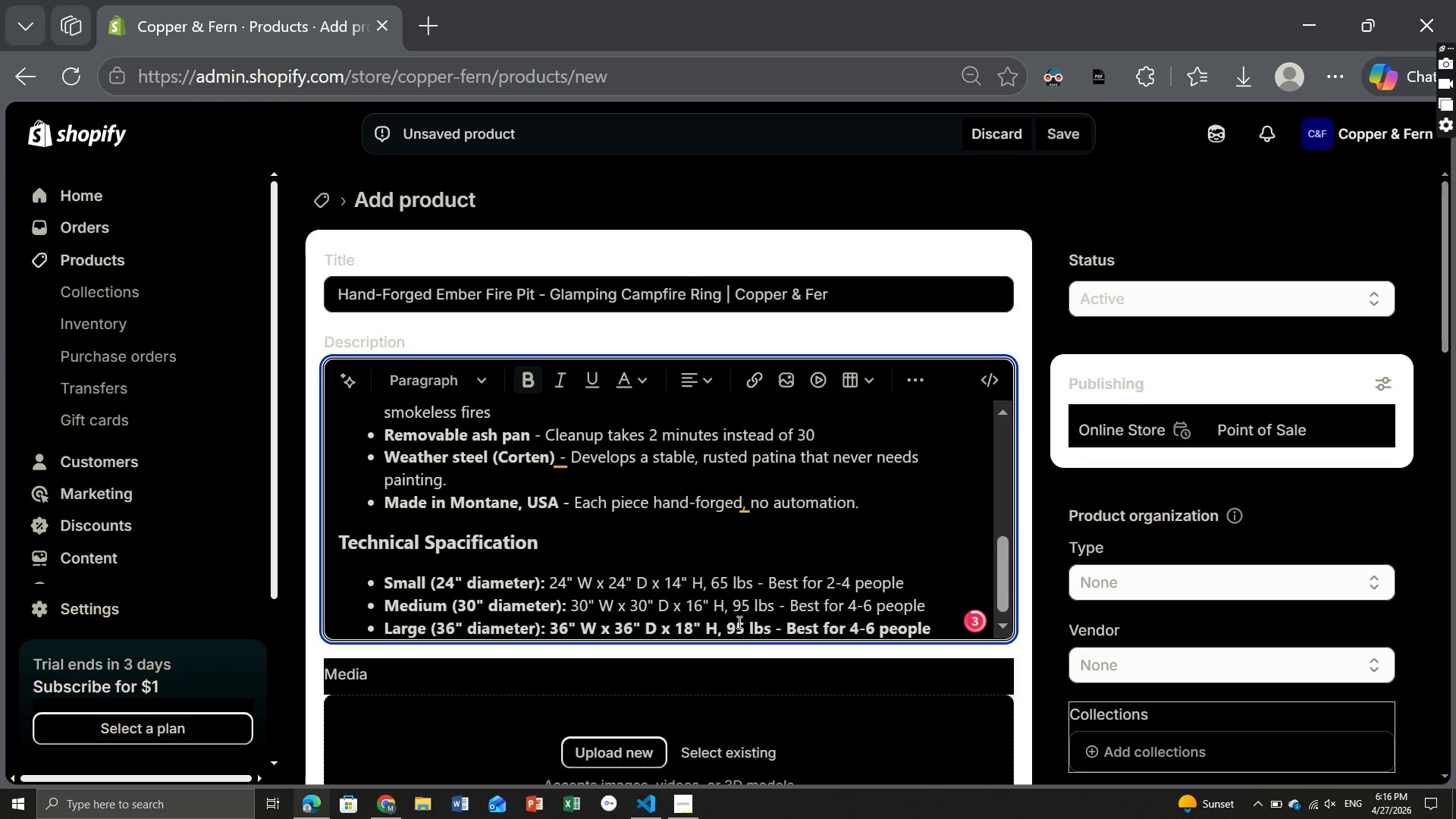 
key(Backspace)
type(13)
 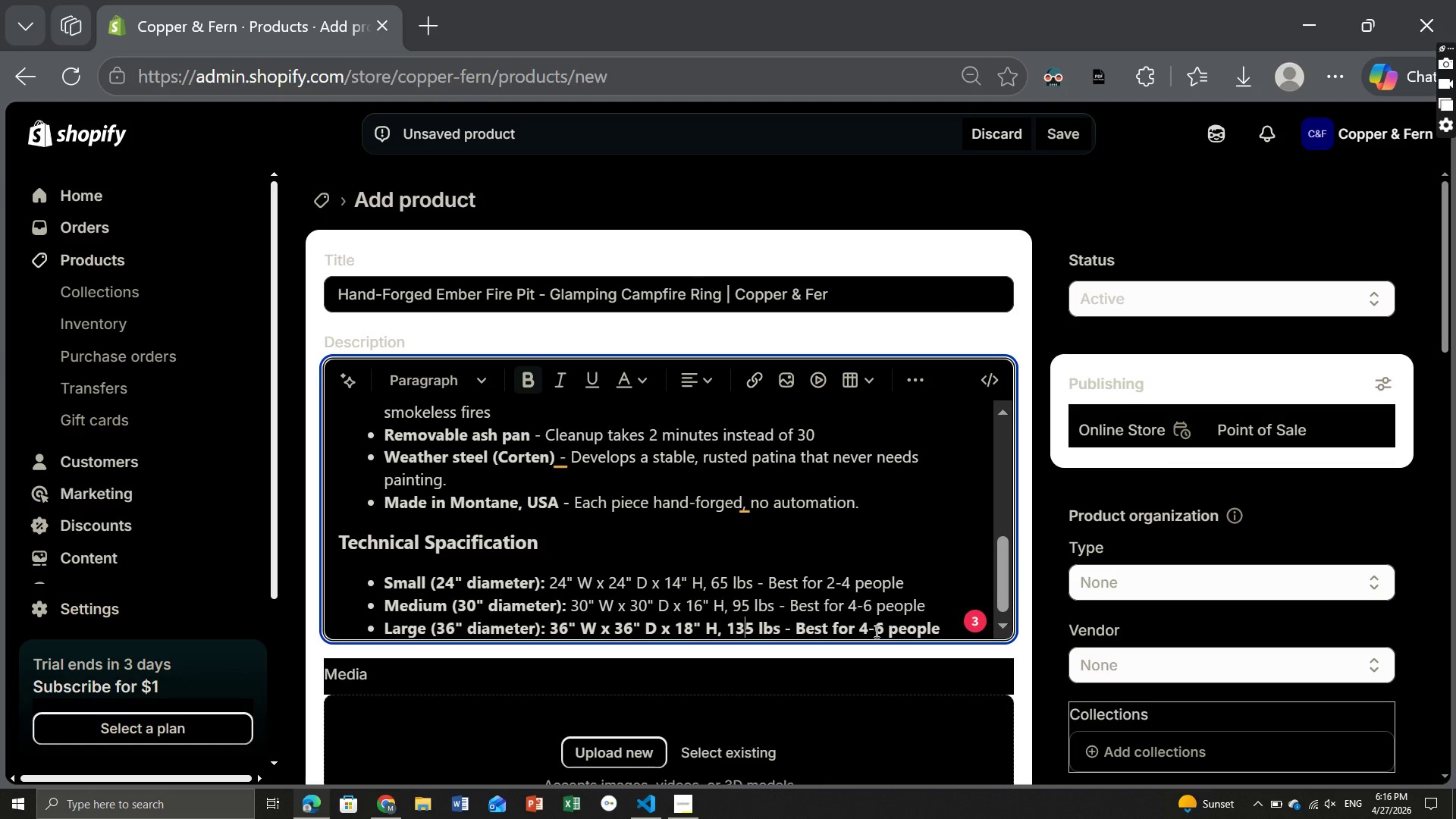 
wait(5.94)
 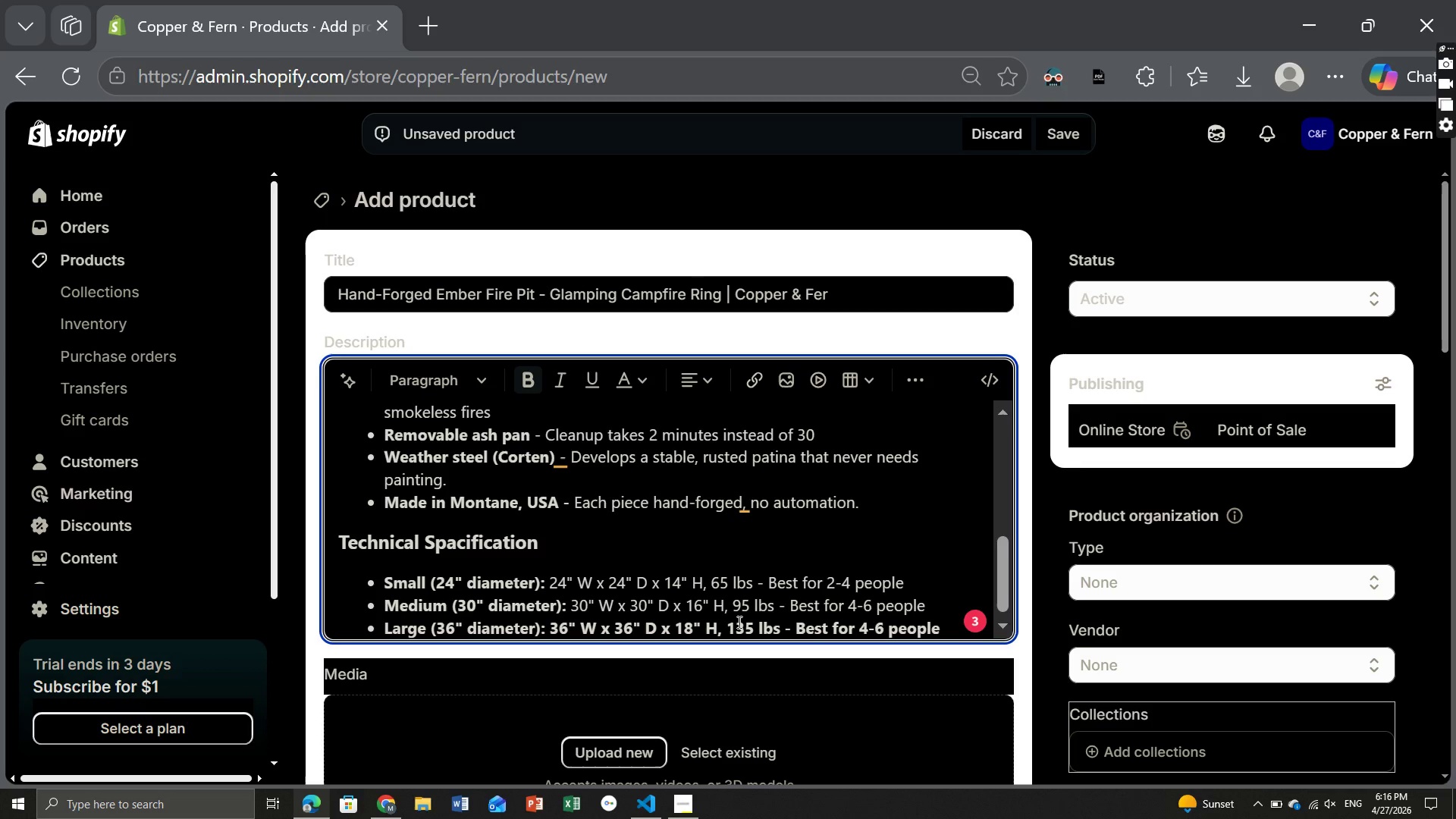 
left_click([877, 631])
 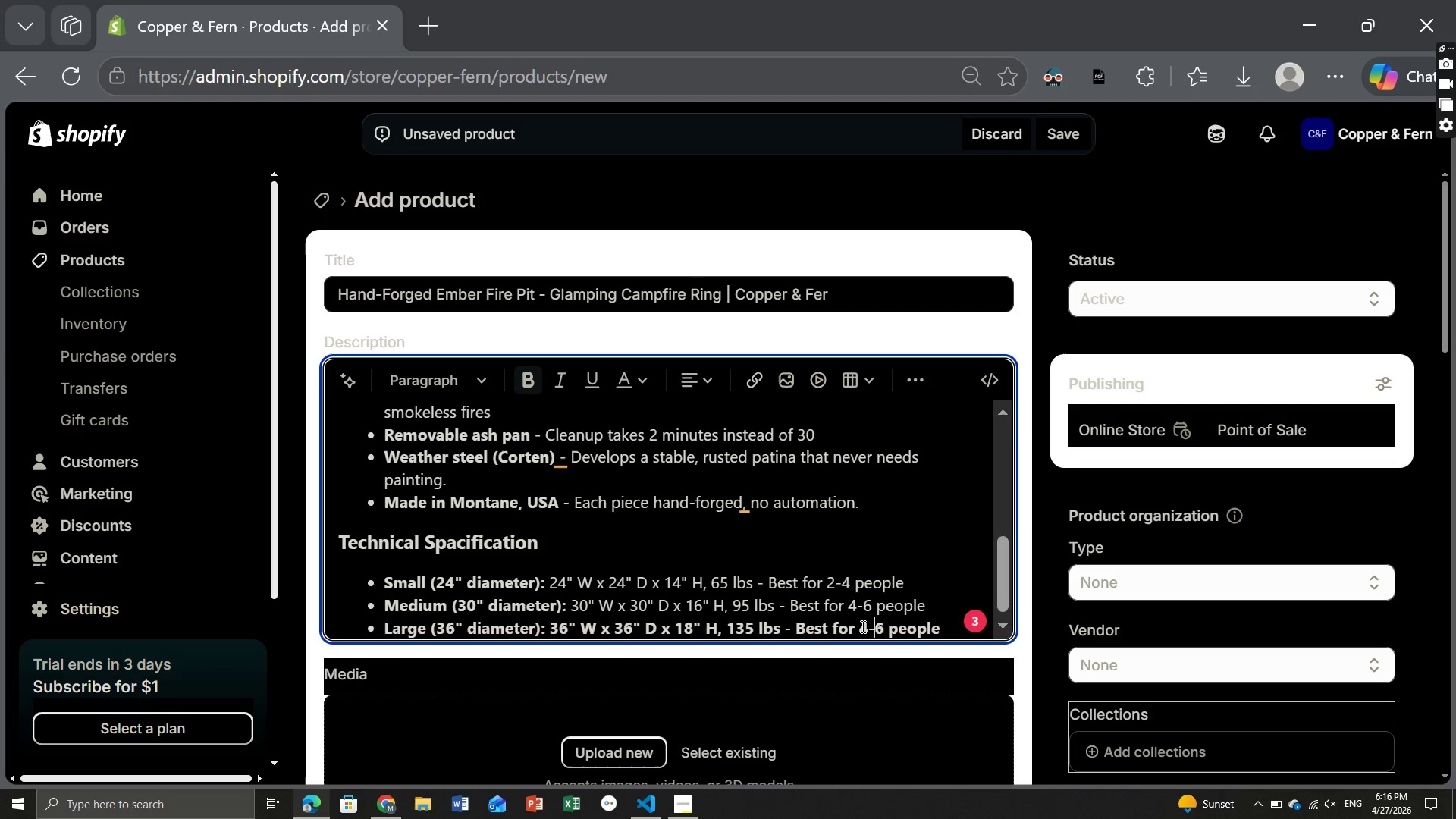 
left_click([861, 626])
 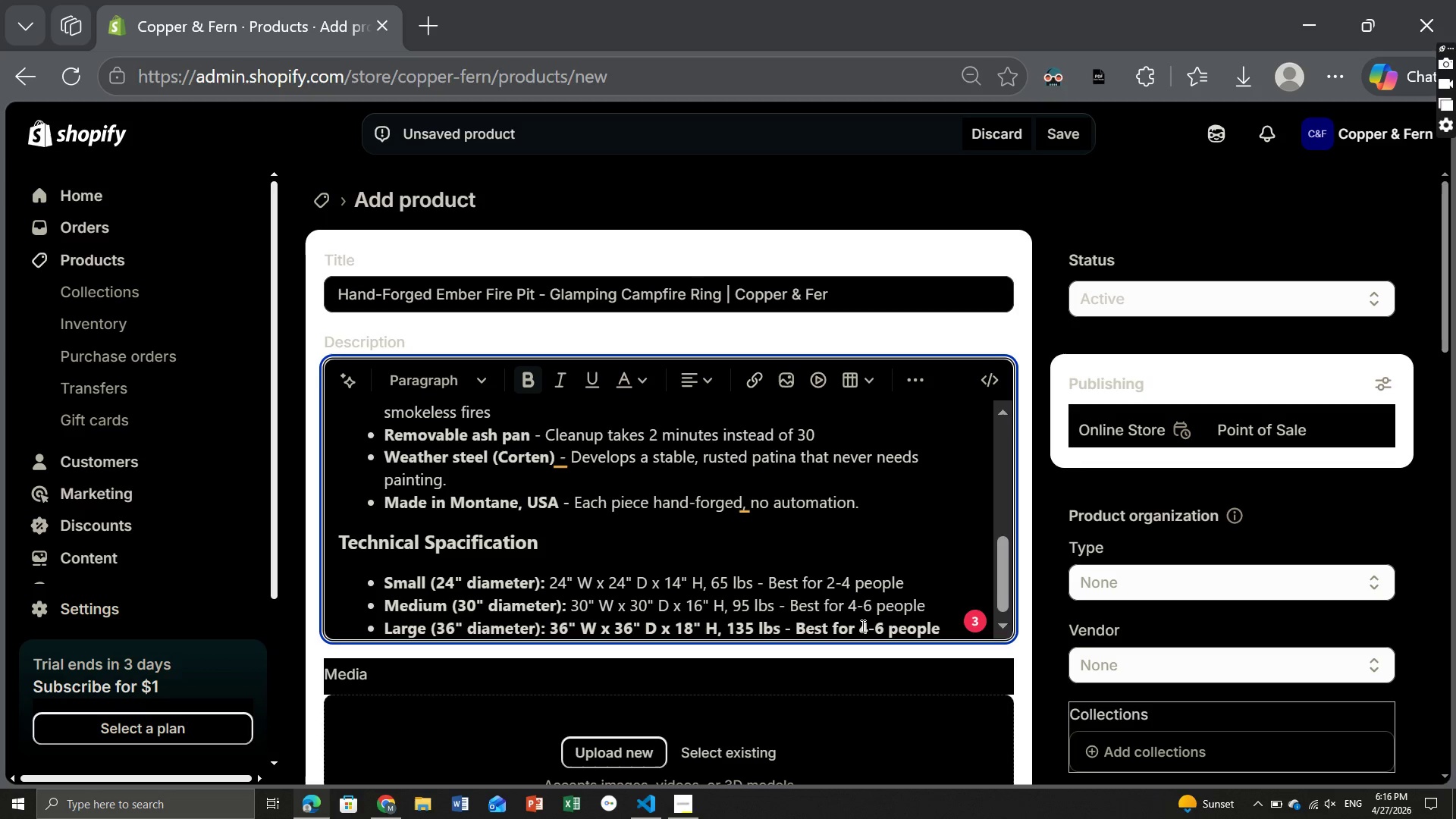 
key(ArrowRight)
 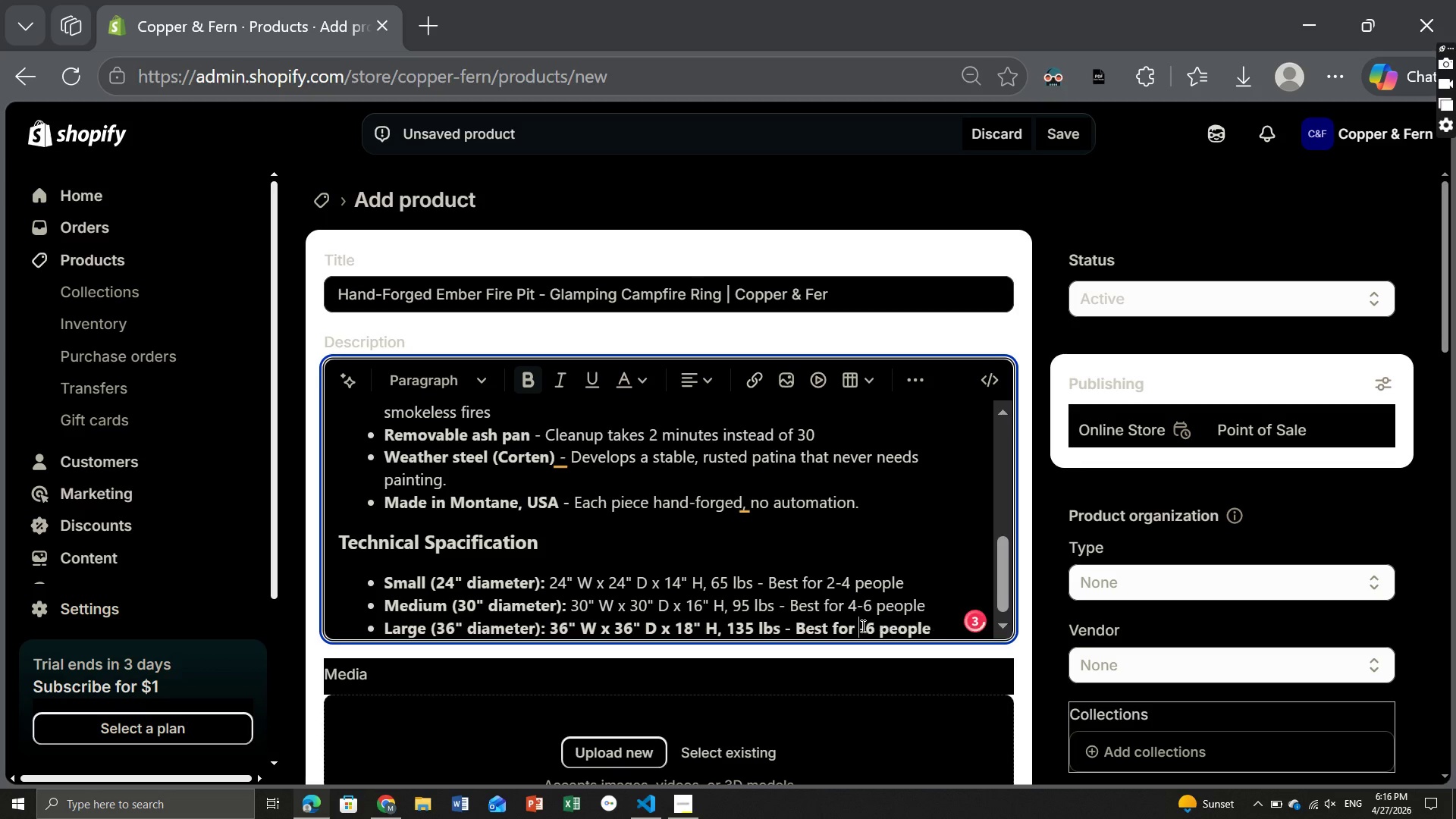 
key(Backspace)
 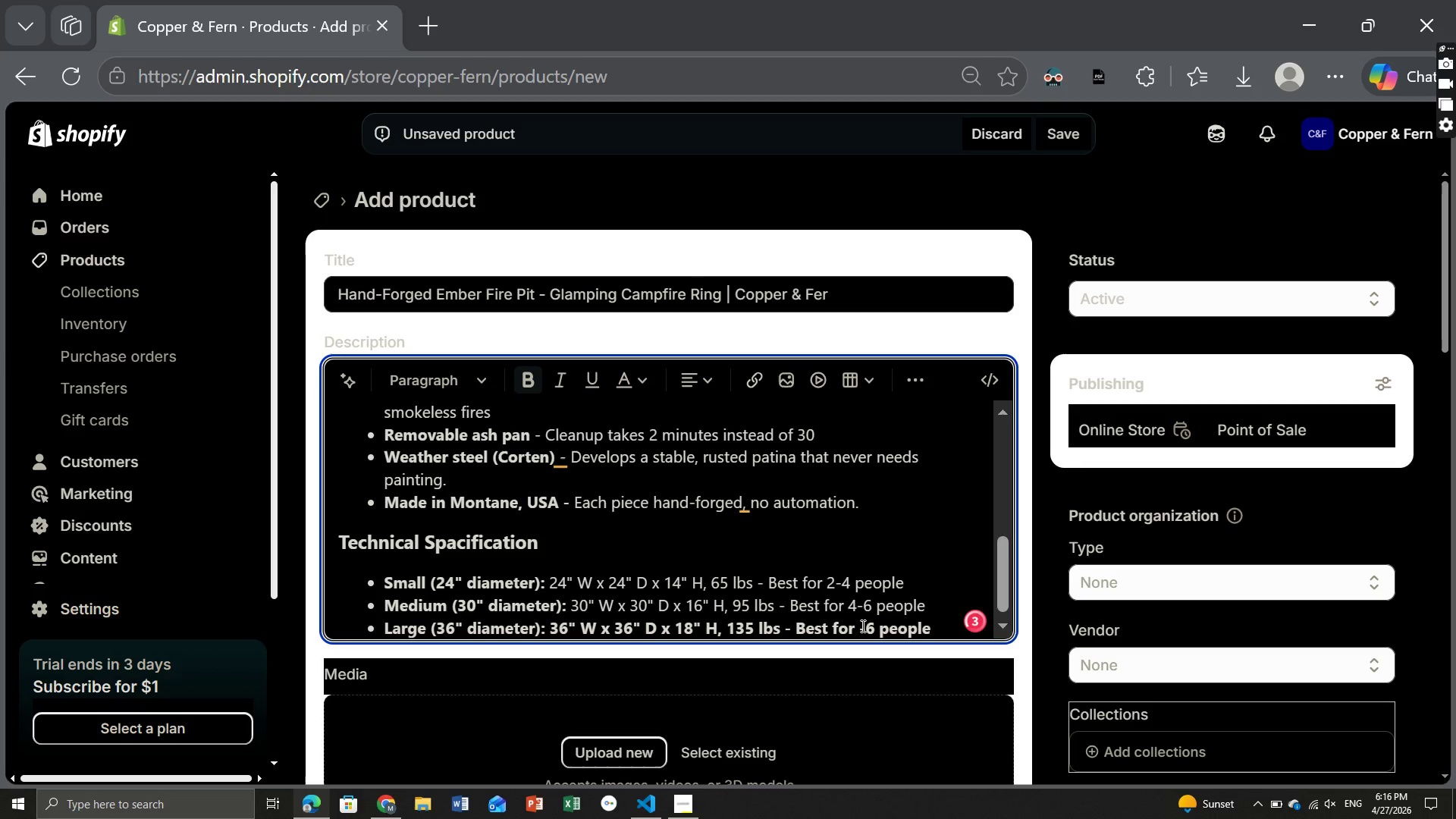 
key(ArrowRight)
 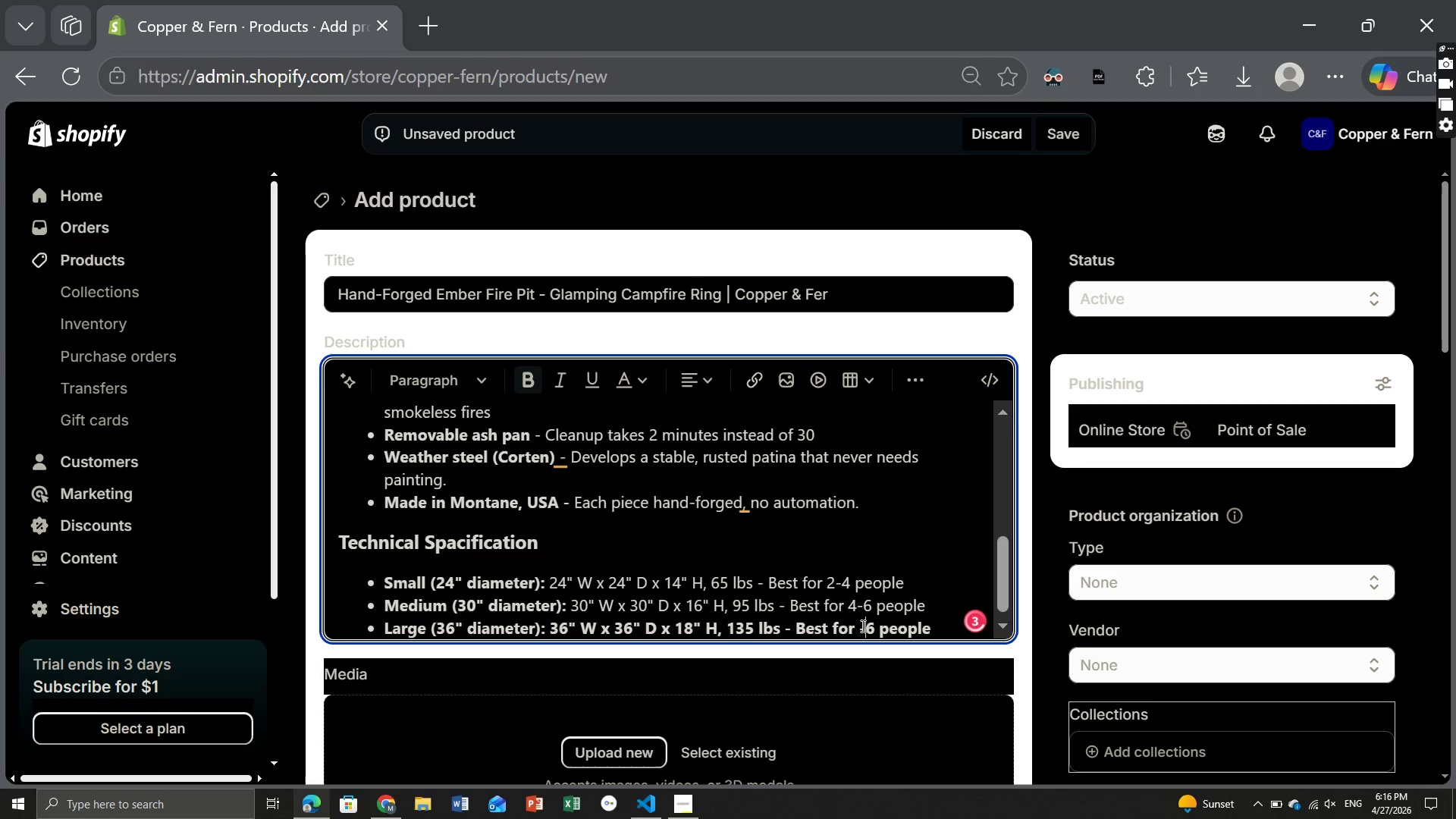 
key(ArrowRight)
 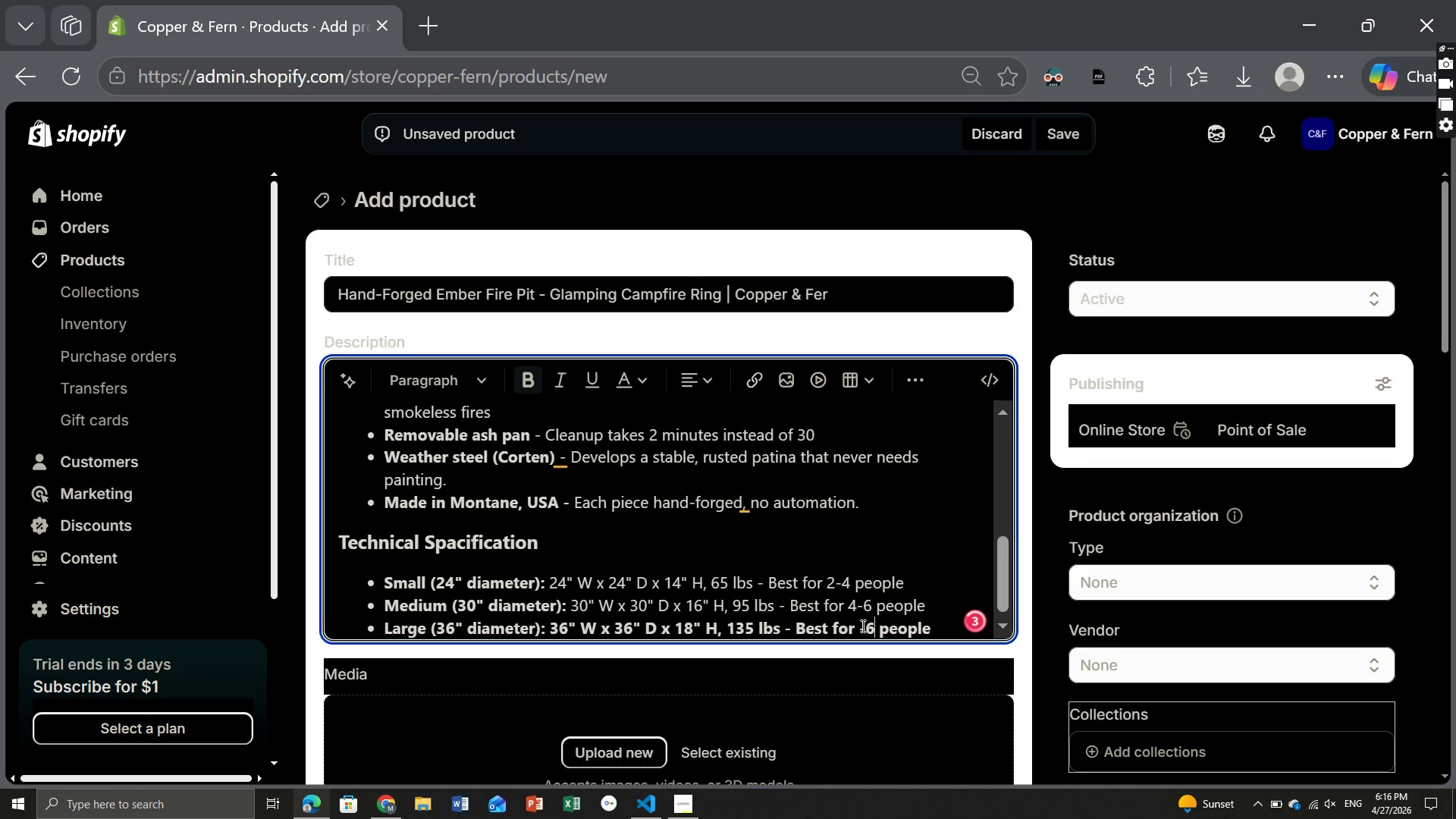 
key(Backspace)
 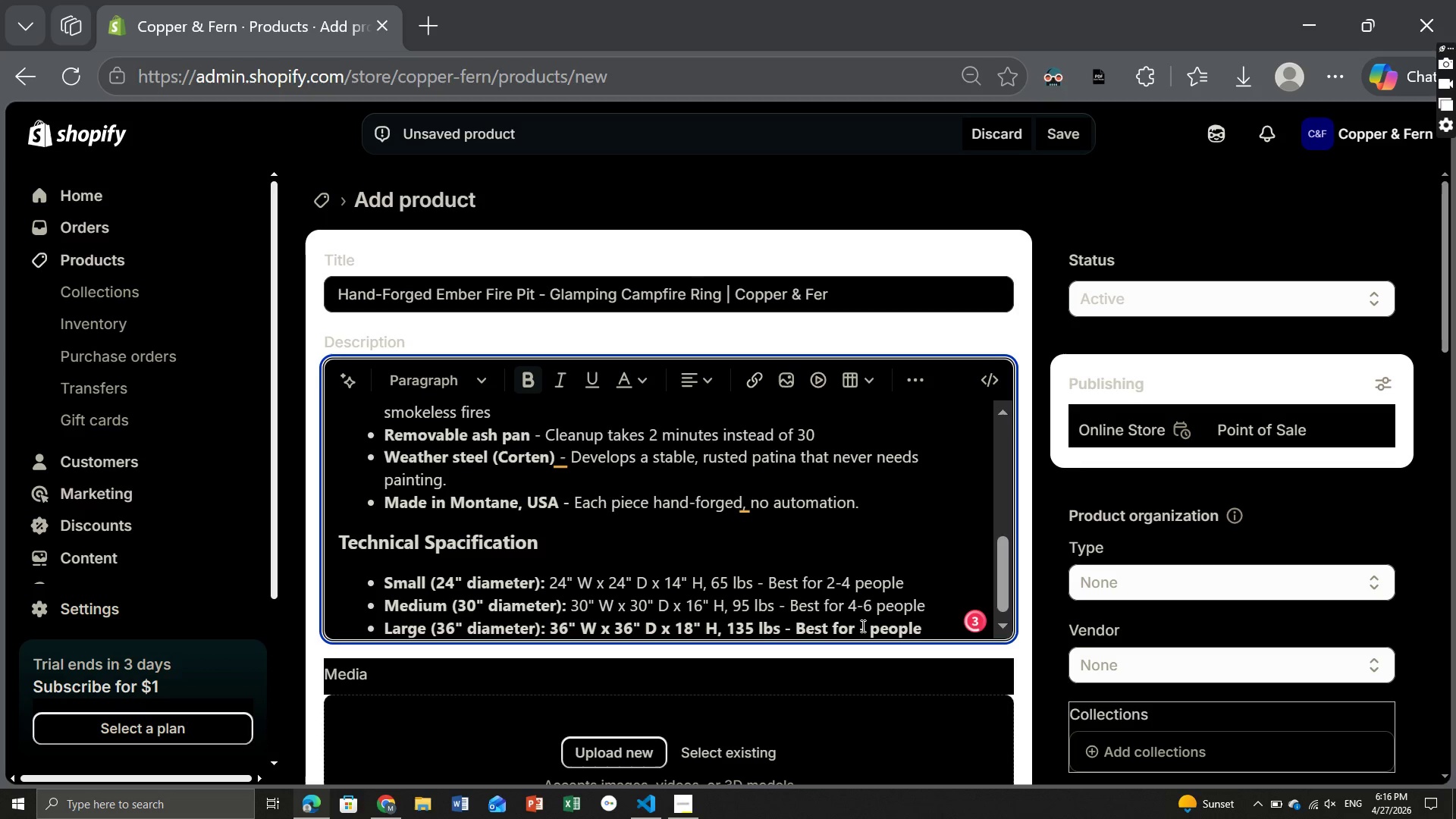 
key(Backspace)
 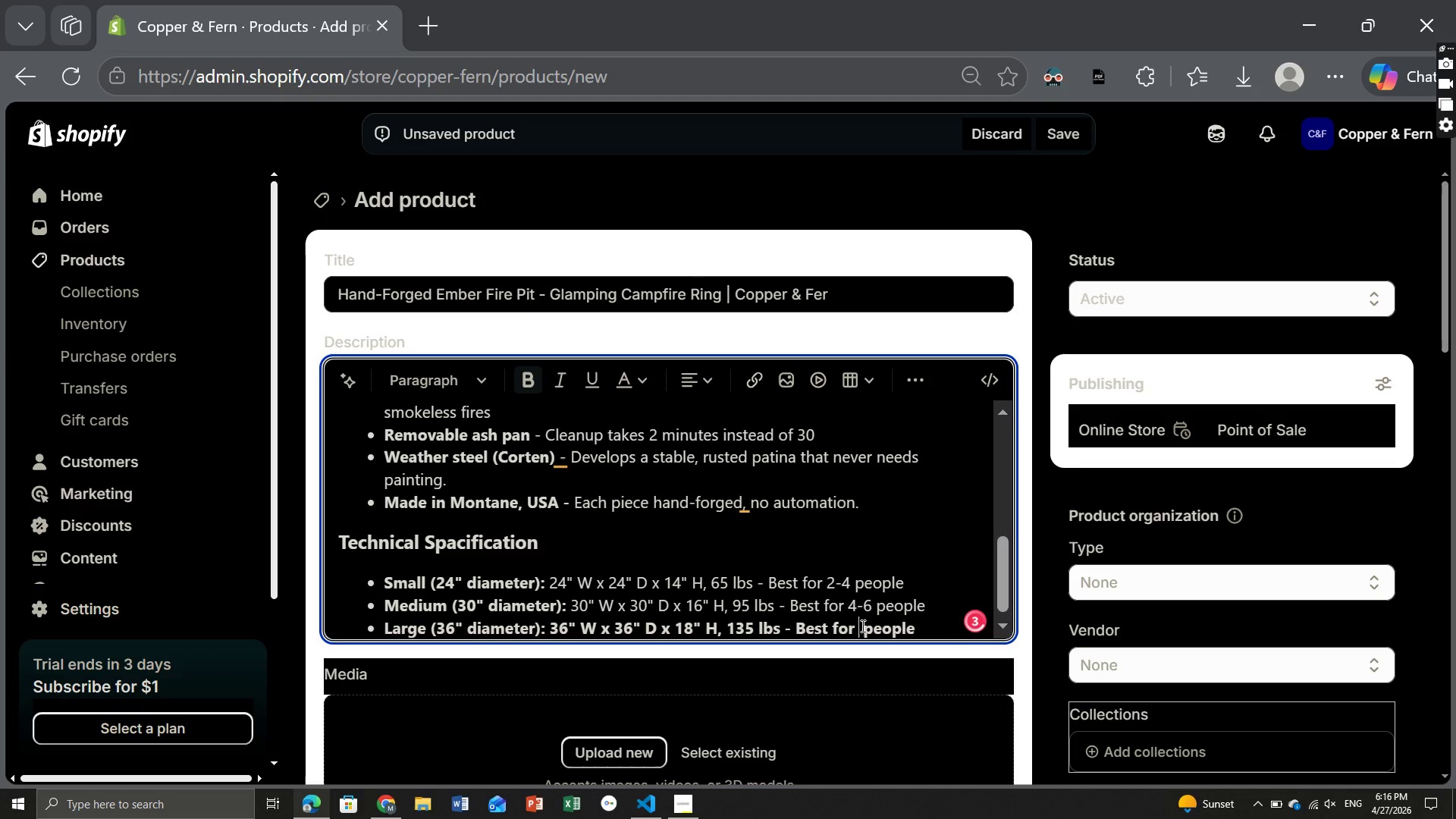 
key(6)
 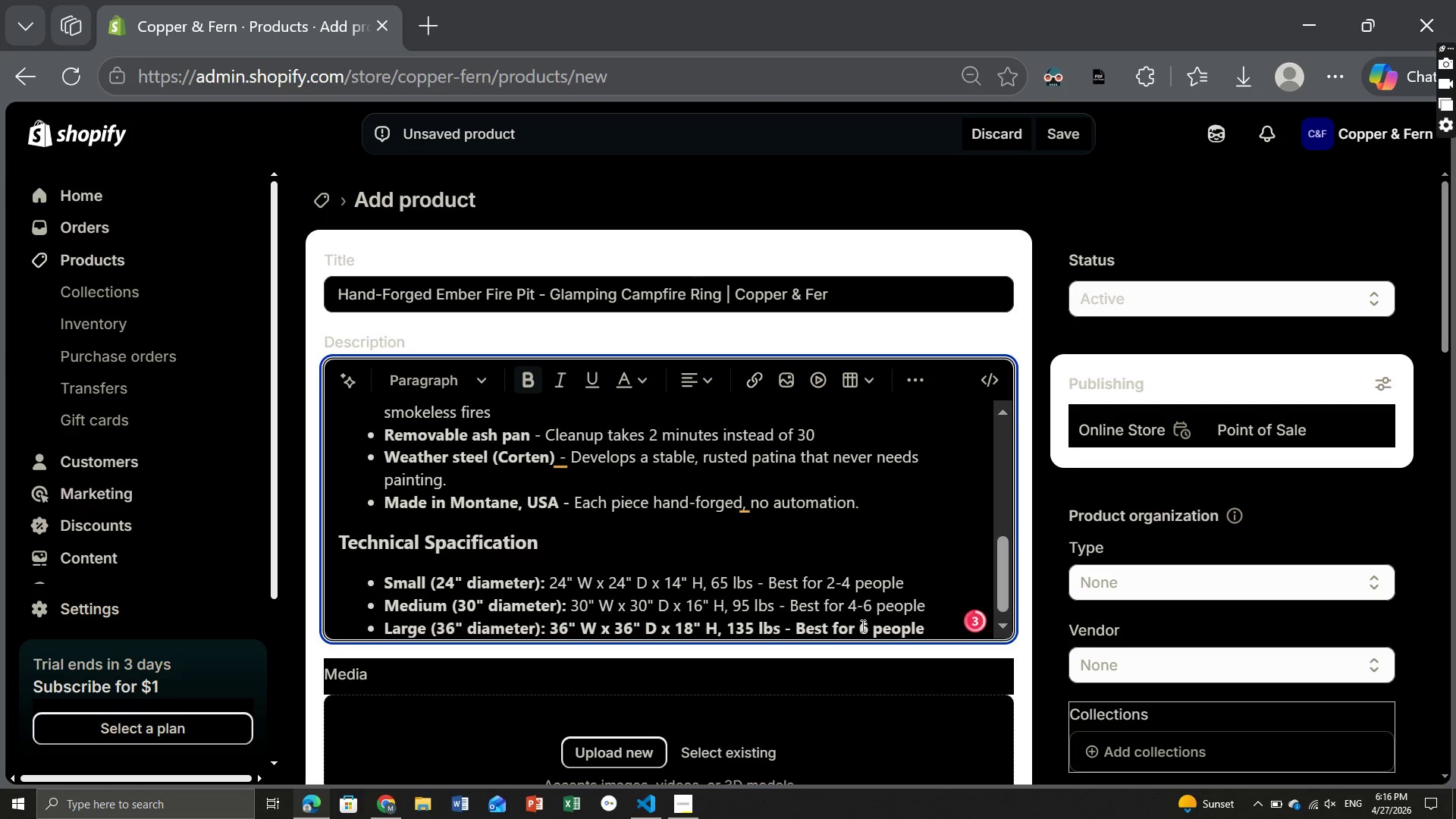 
key(Minus)
 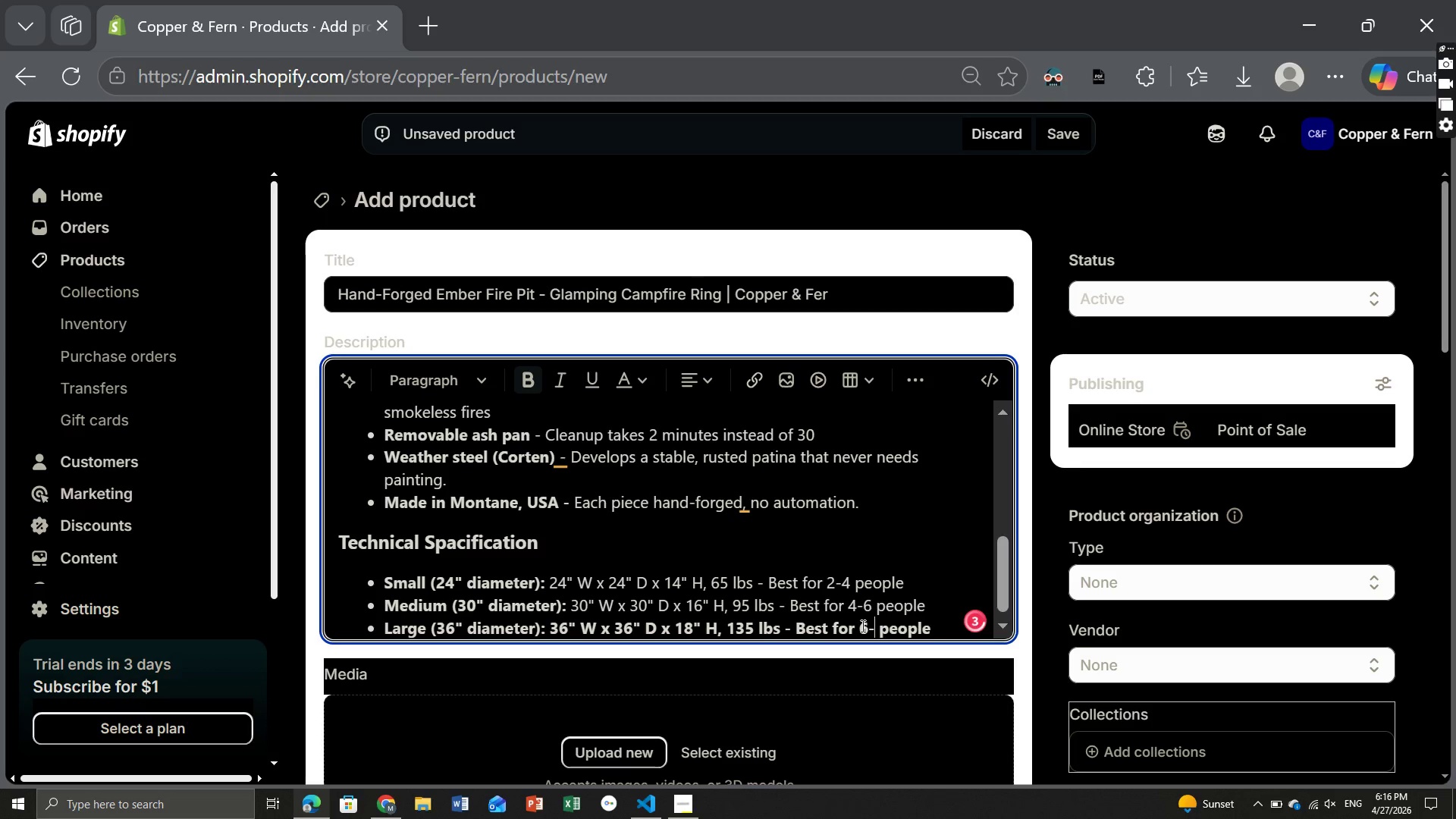 
key(8)
 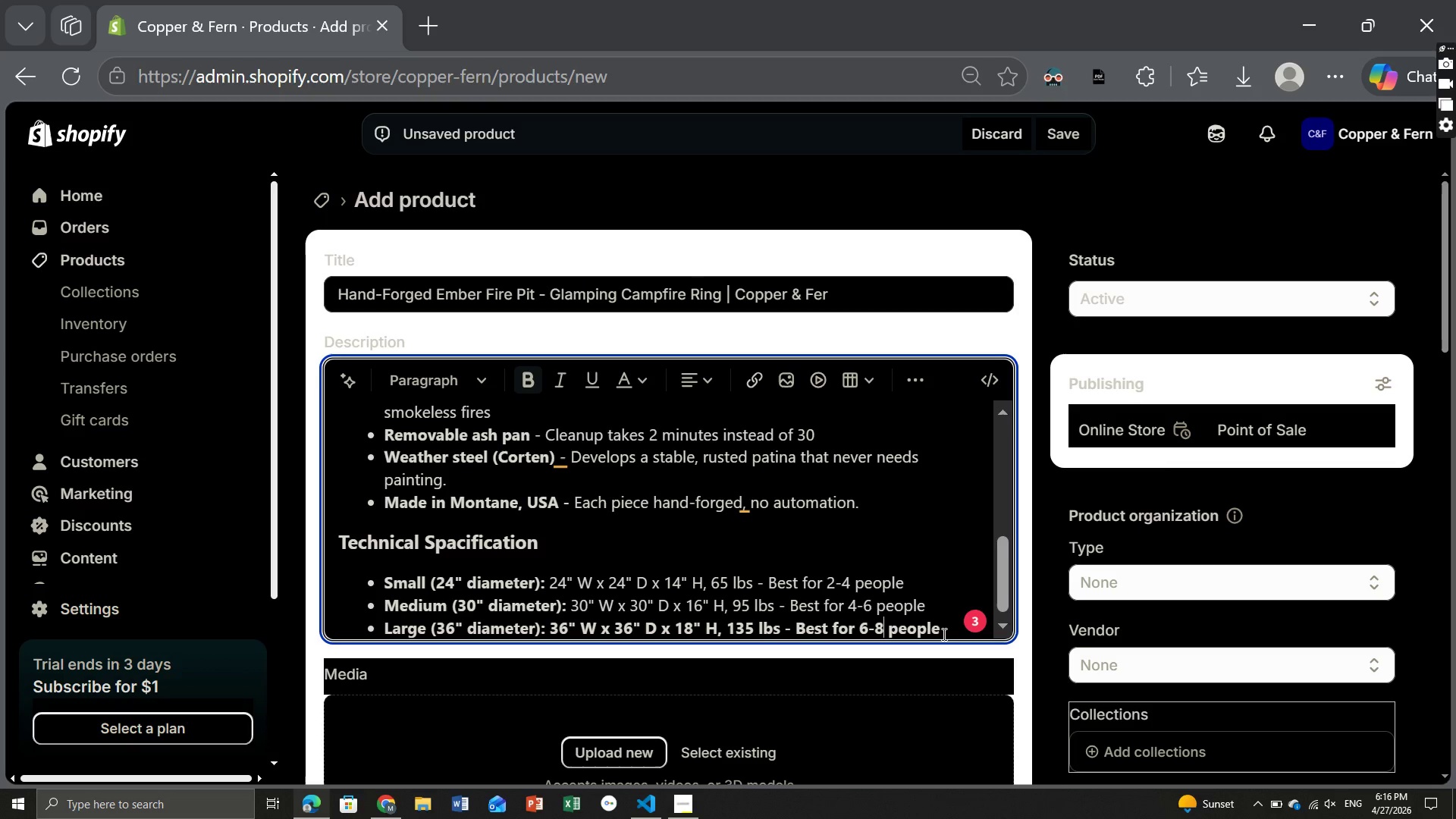 
left_click_drag(start_coordinate=[943, 632], to_coordinate=[551, 610])
 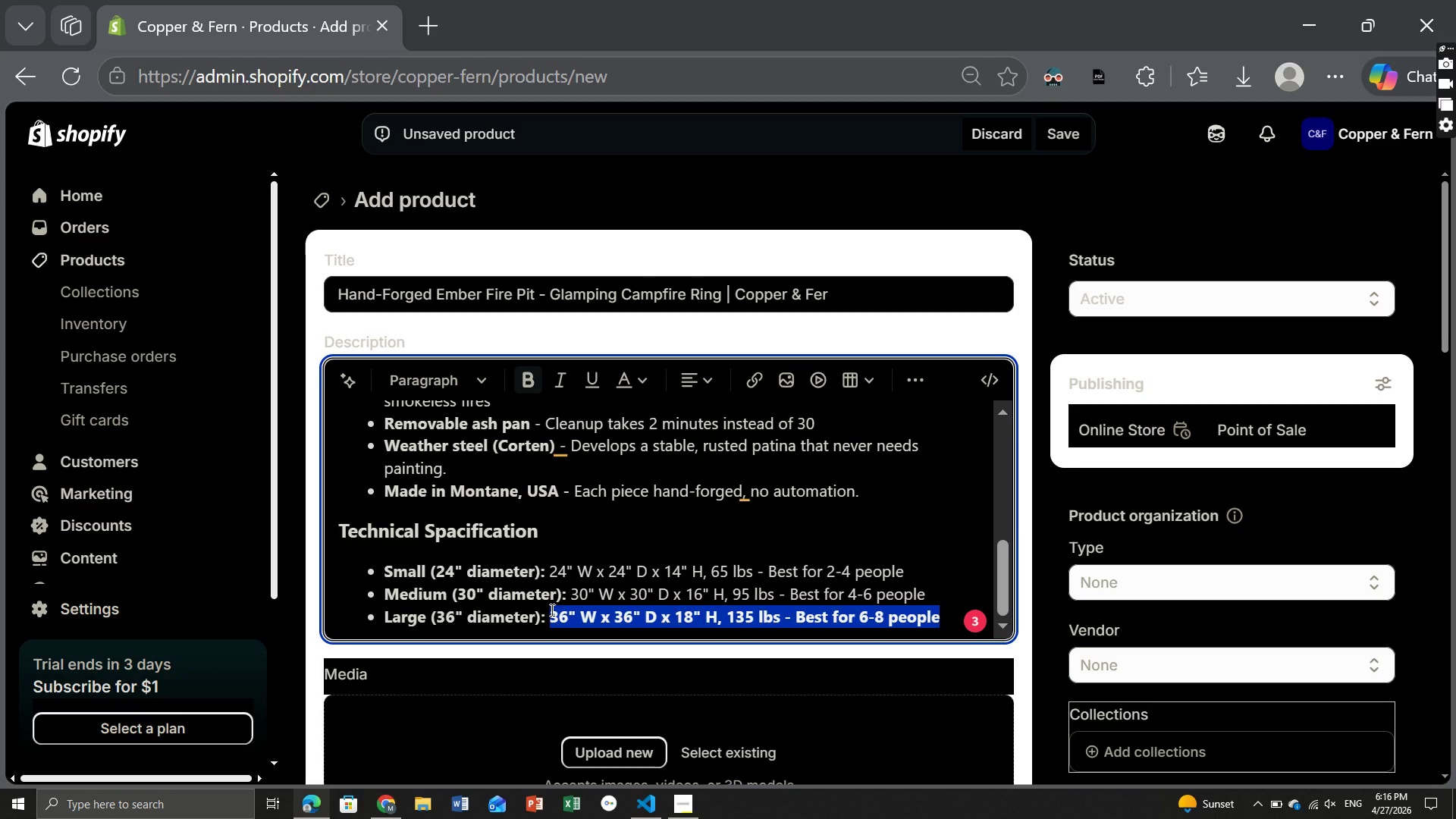 
key(Control+ControlLeft)
 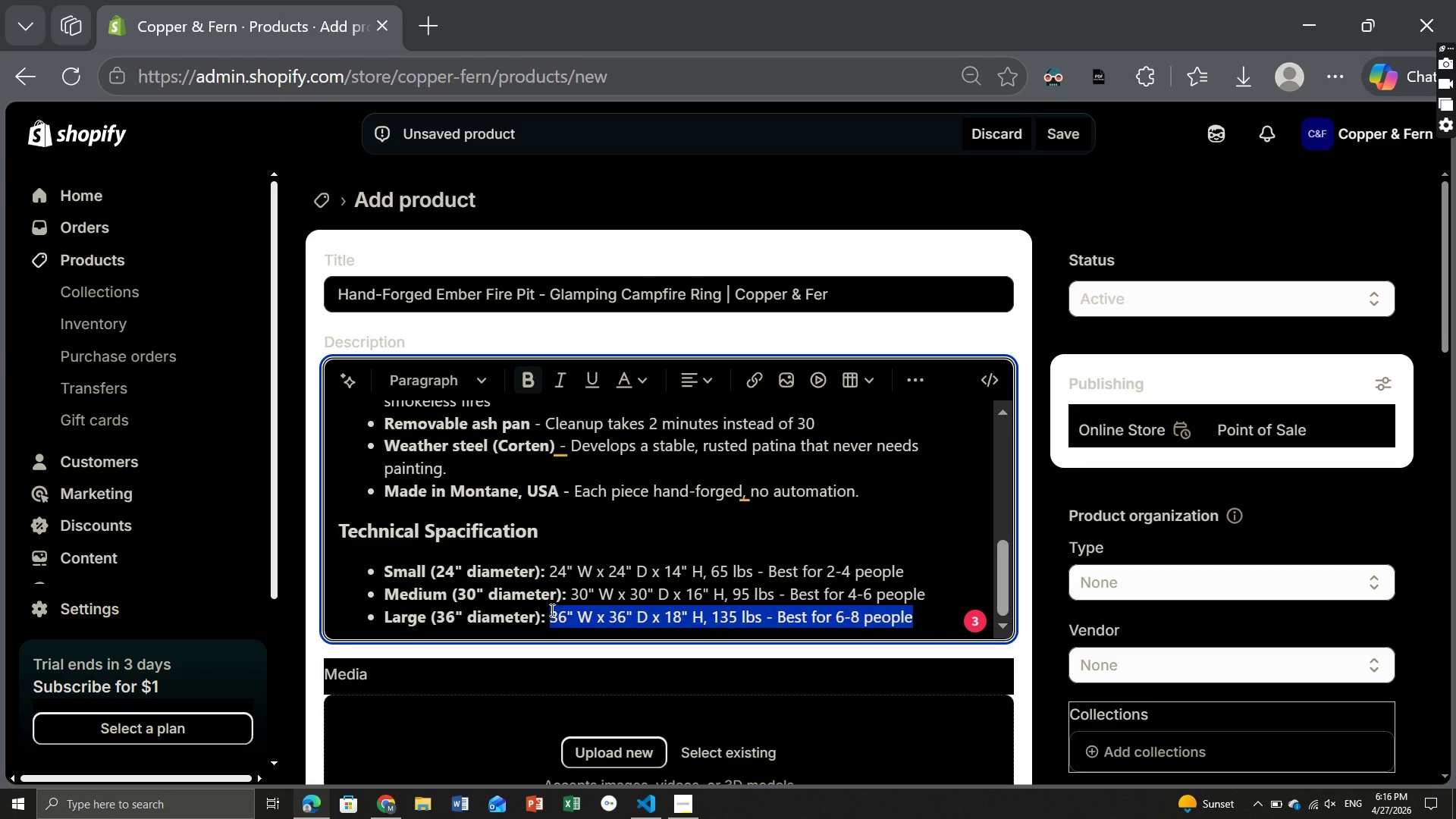 
key(Control+B)
 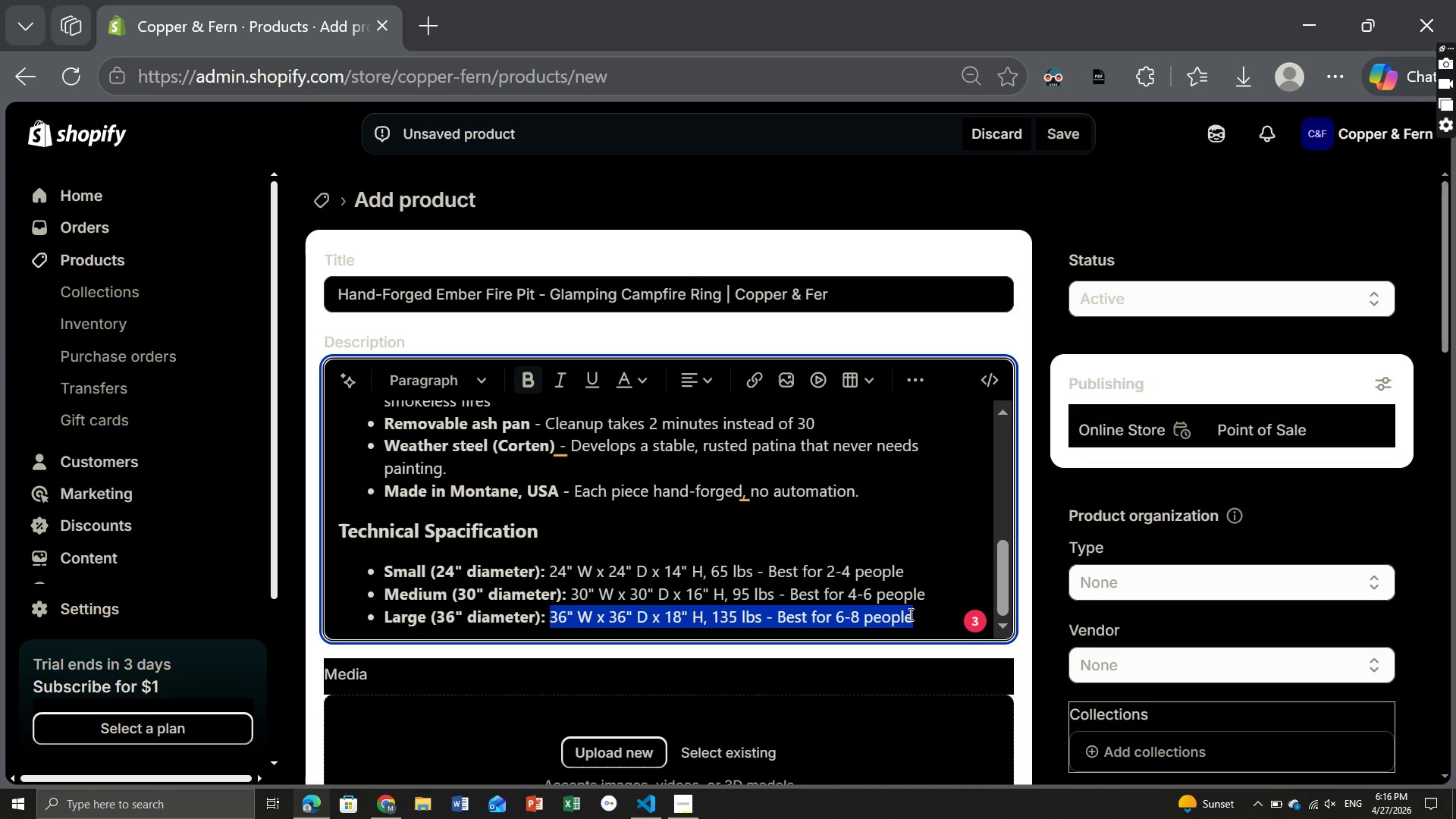 
left_click([914, 614])
 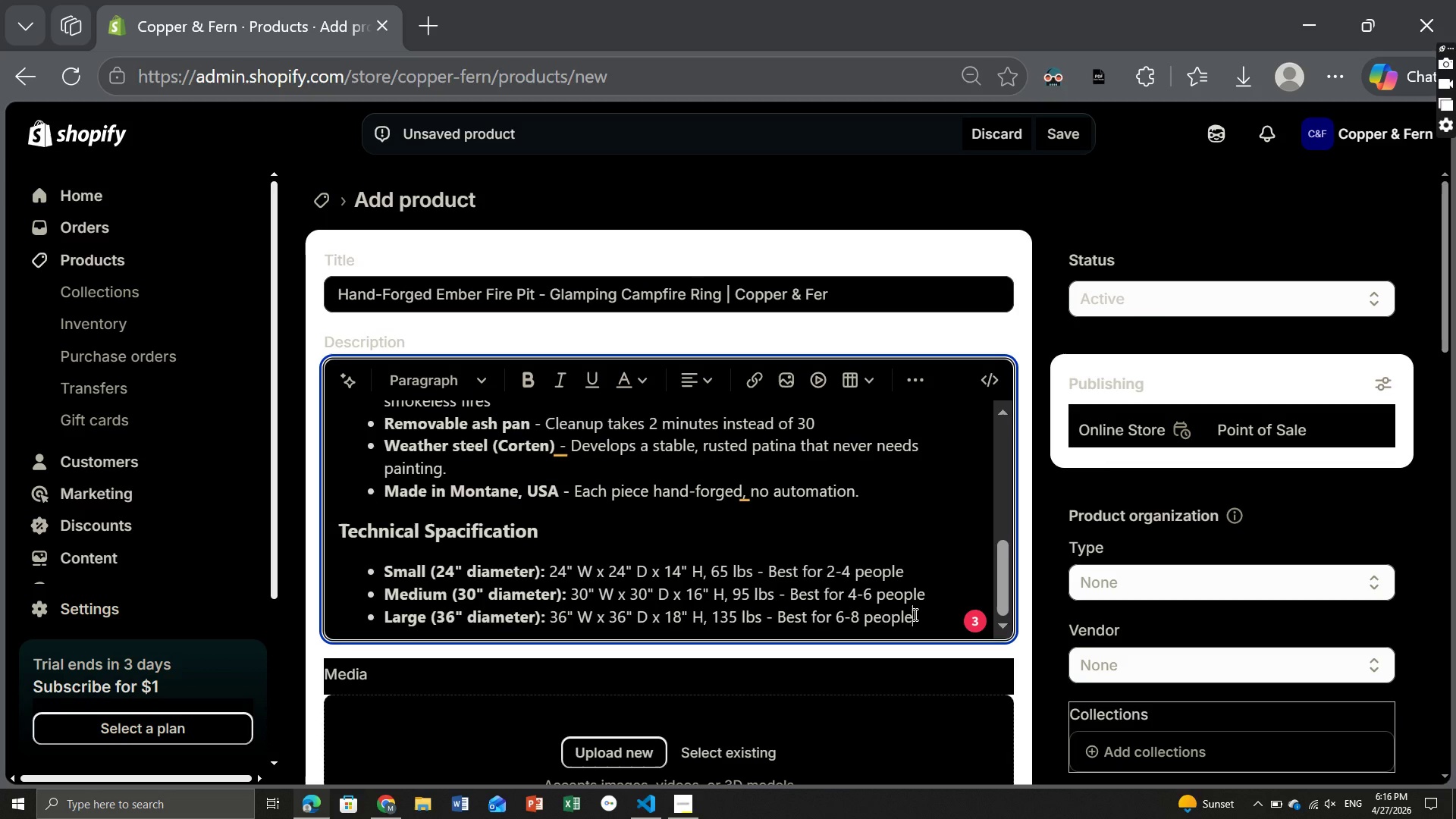 
wait(9.75)
 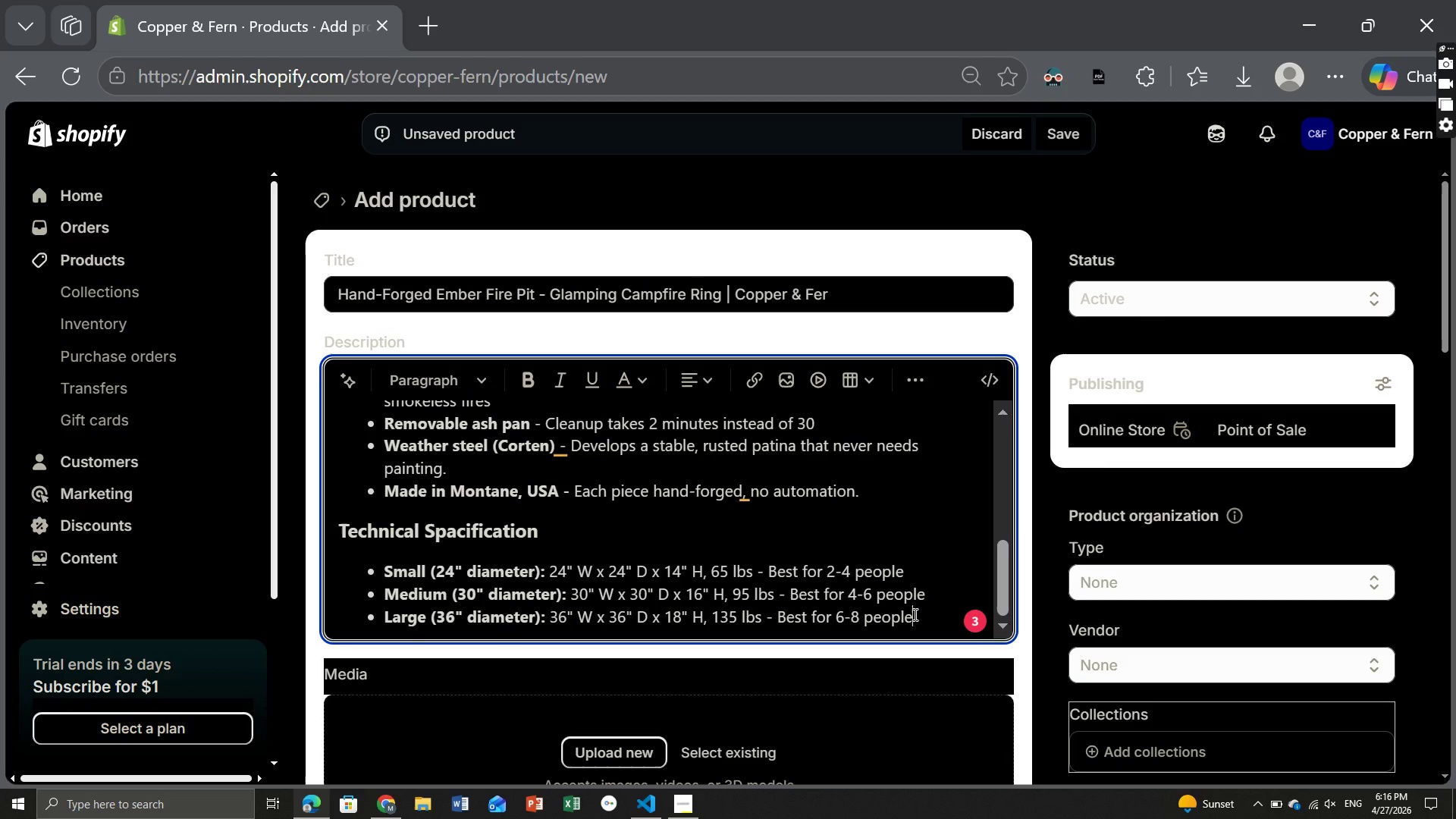 
key(Enter)
 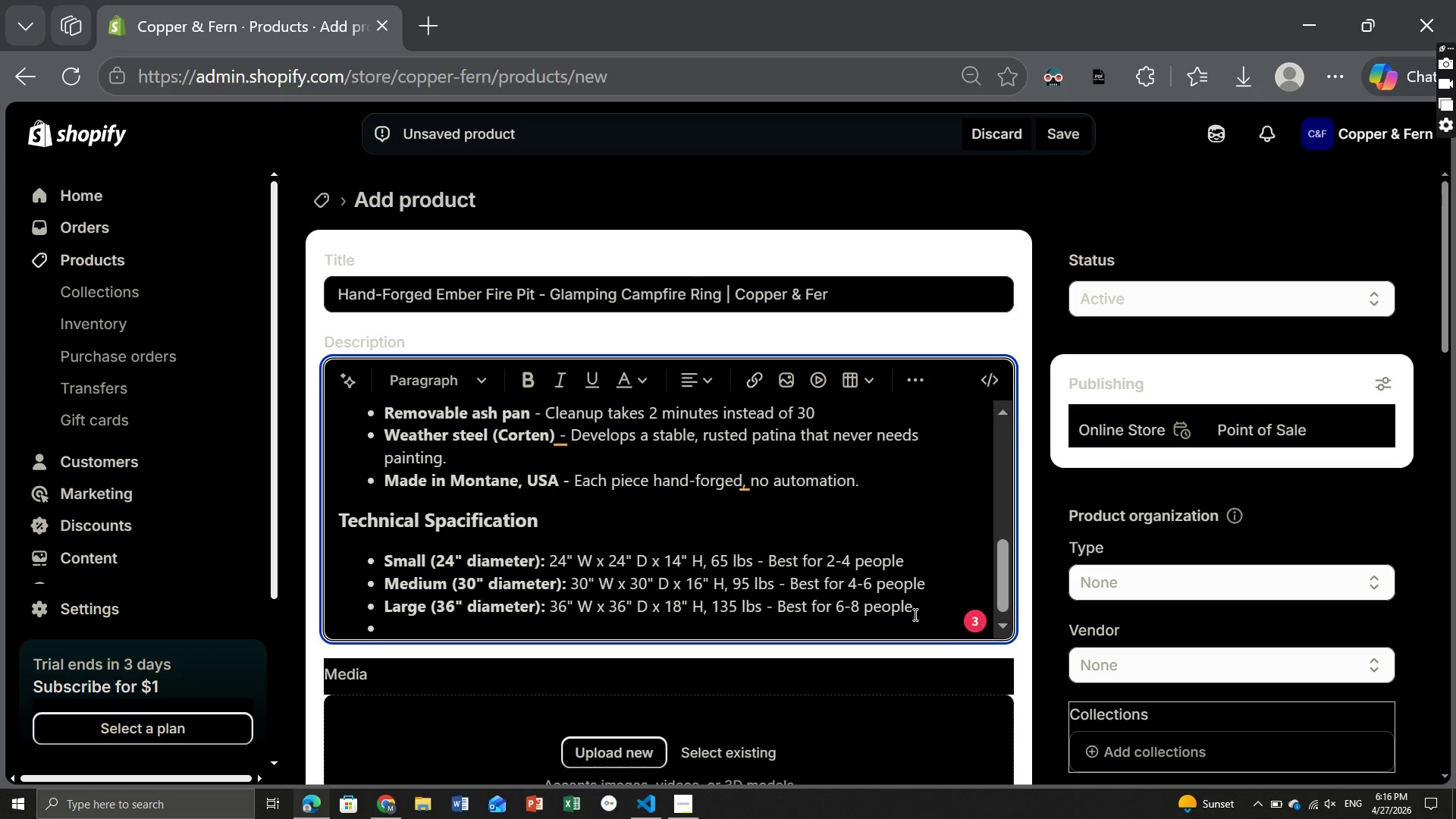 
key(Control+ControlLeft)
 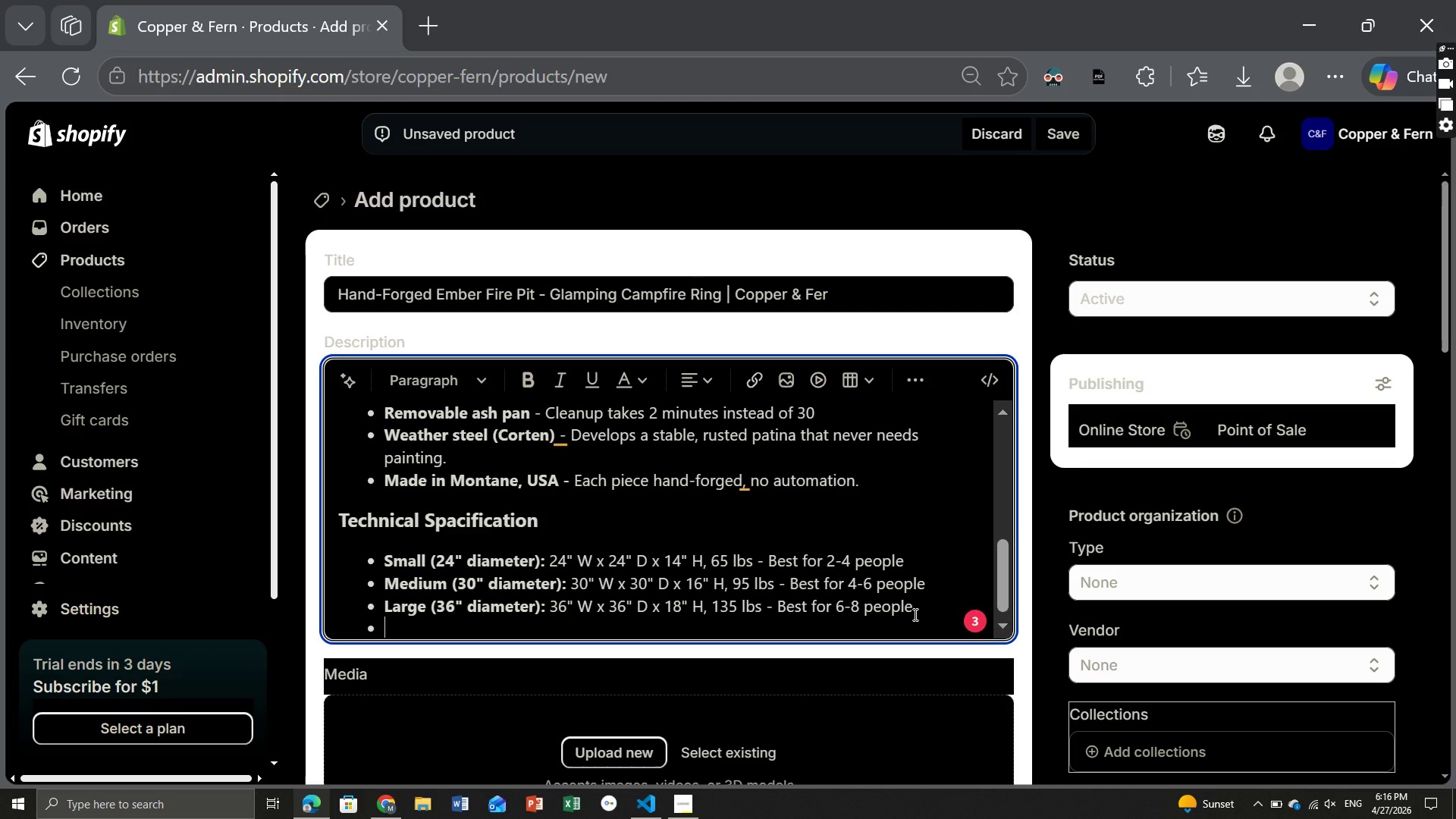 
key(Control+B)
 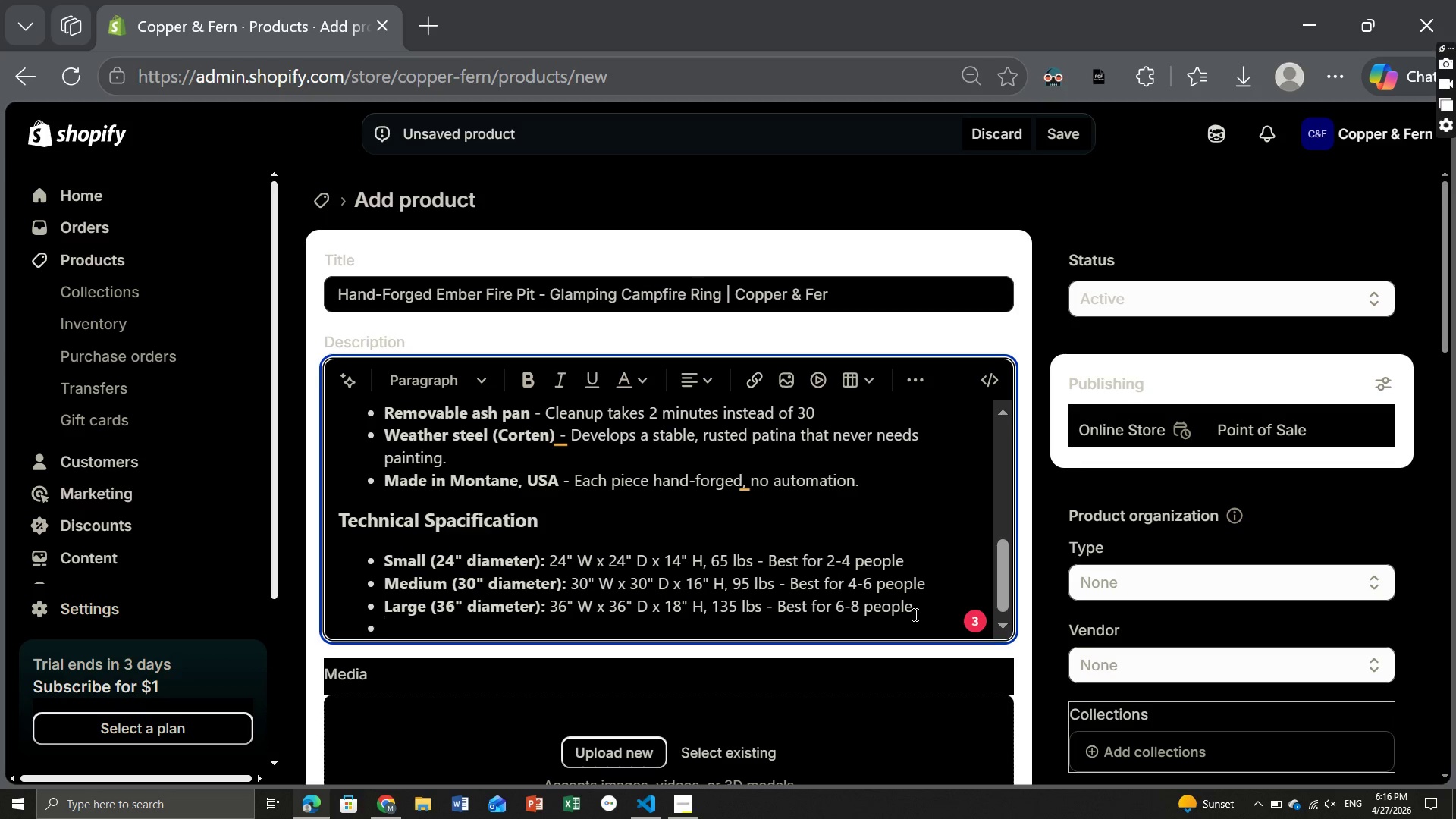 
type(Material)
 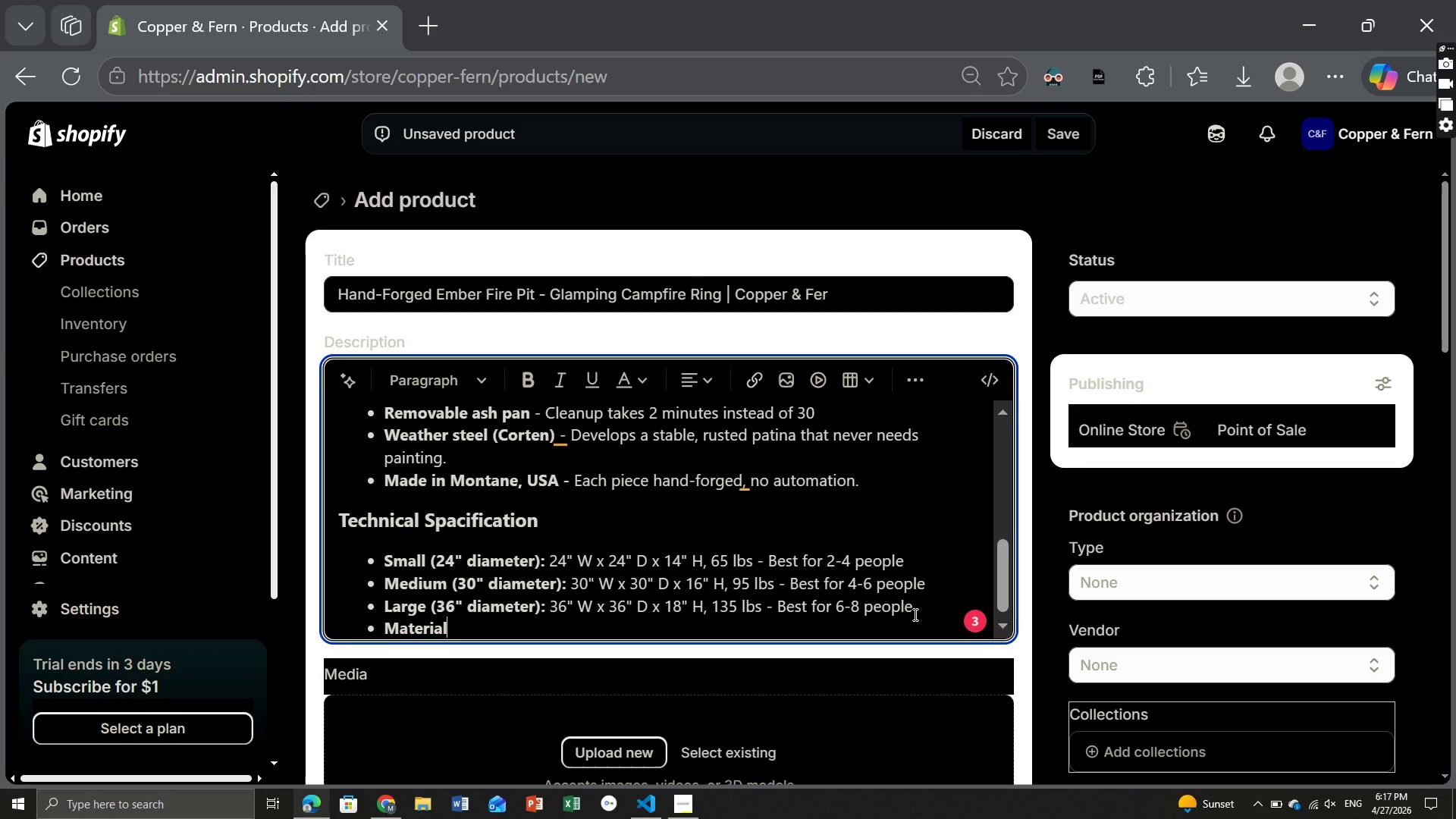 
key(Shift+ShiftRight)
 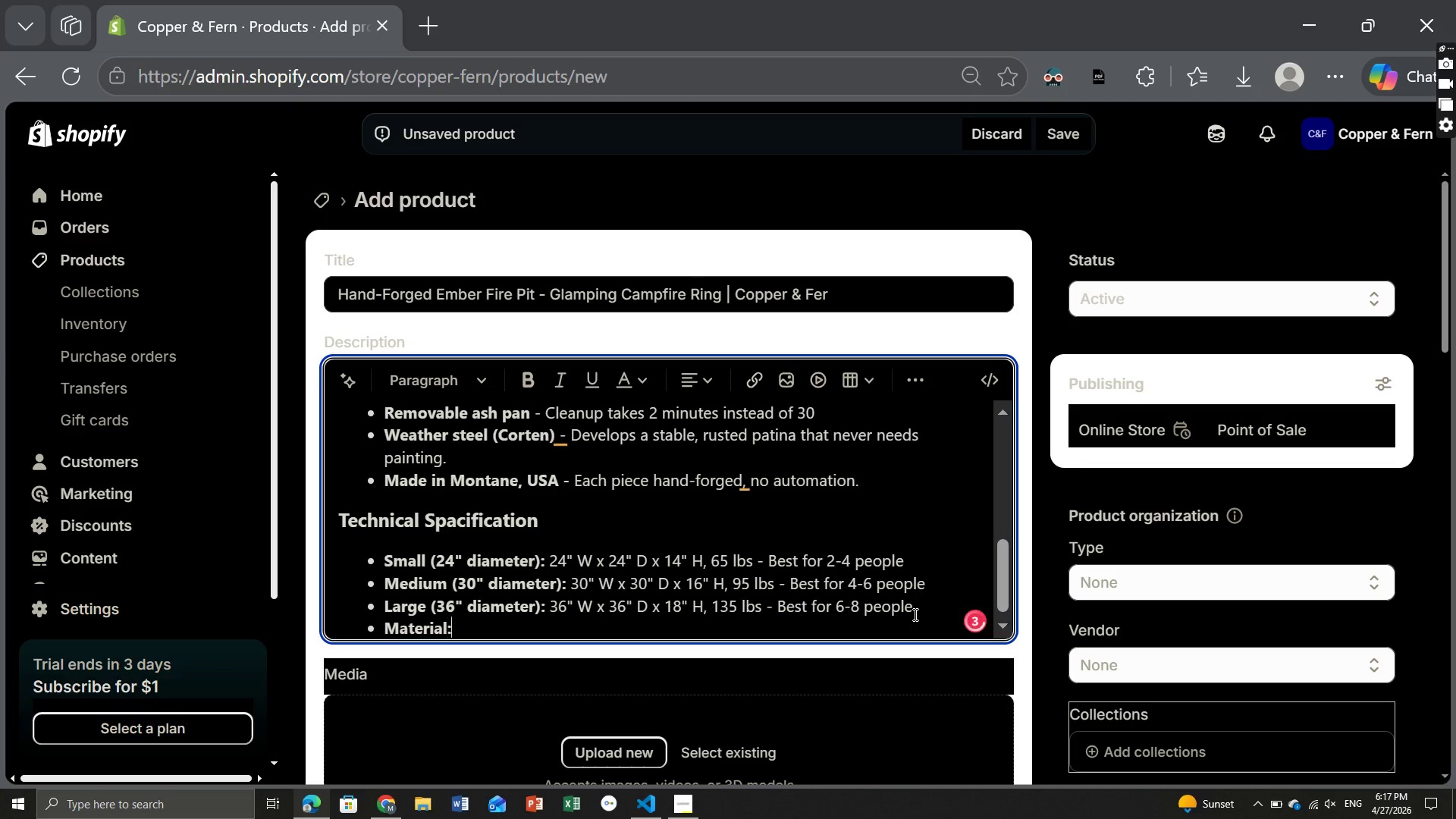 
key(Shift+Semicolon)
 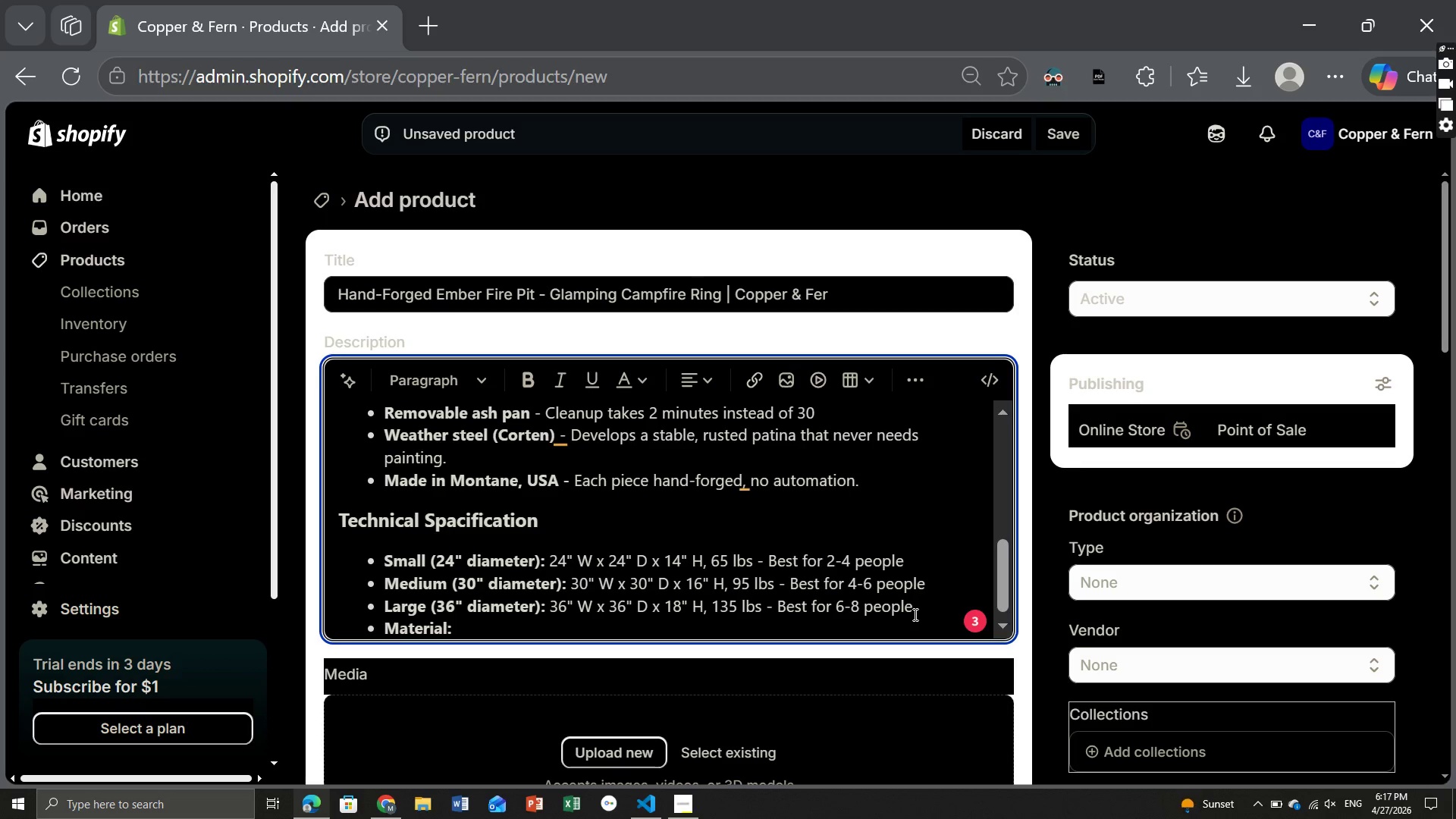 
wait(5.02)
 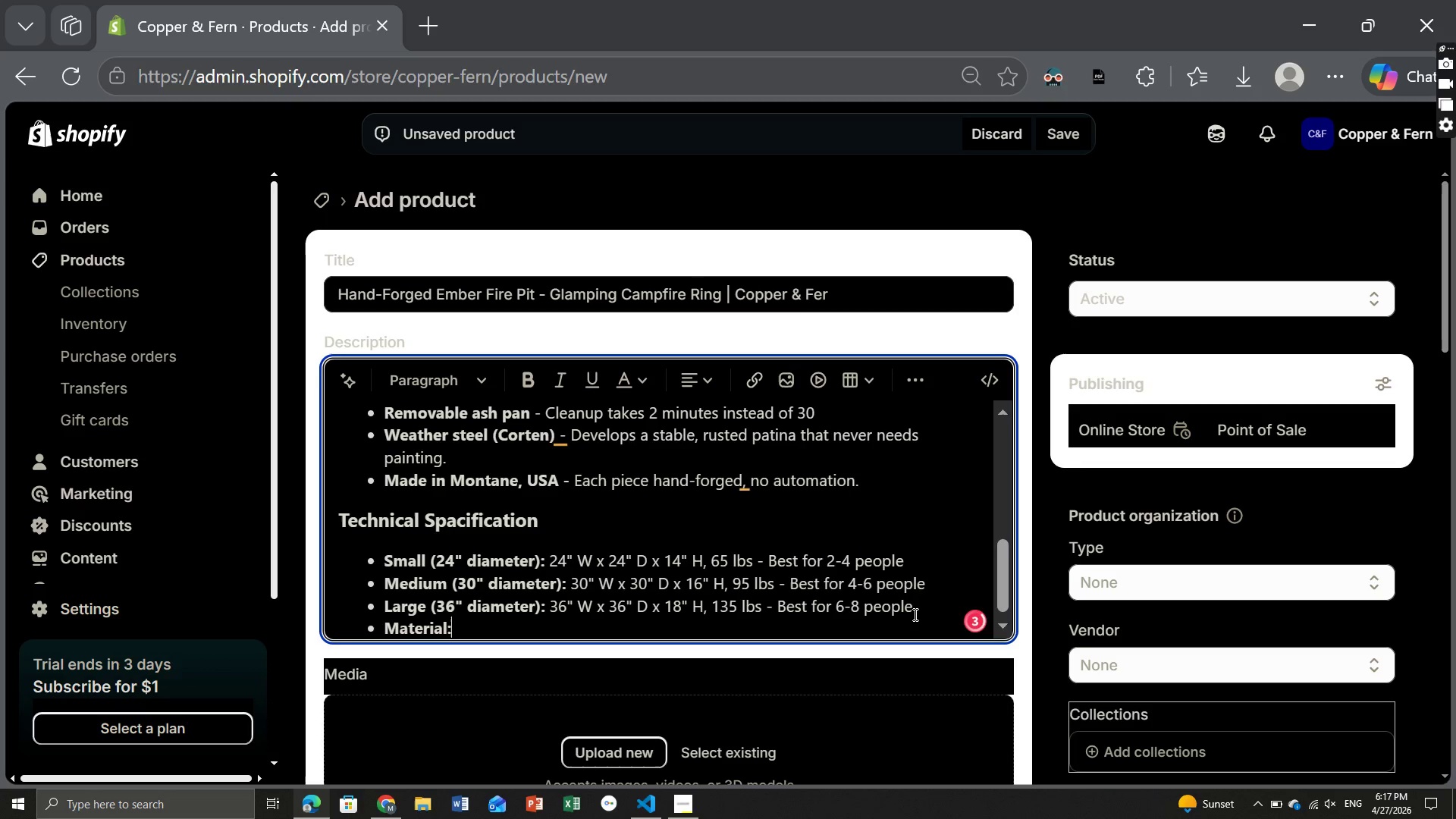 
key(Space)
 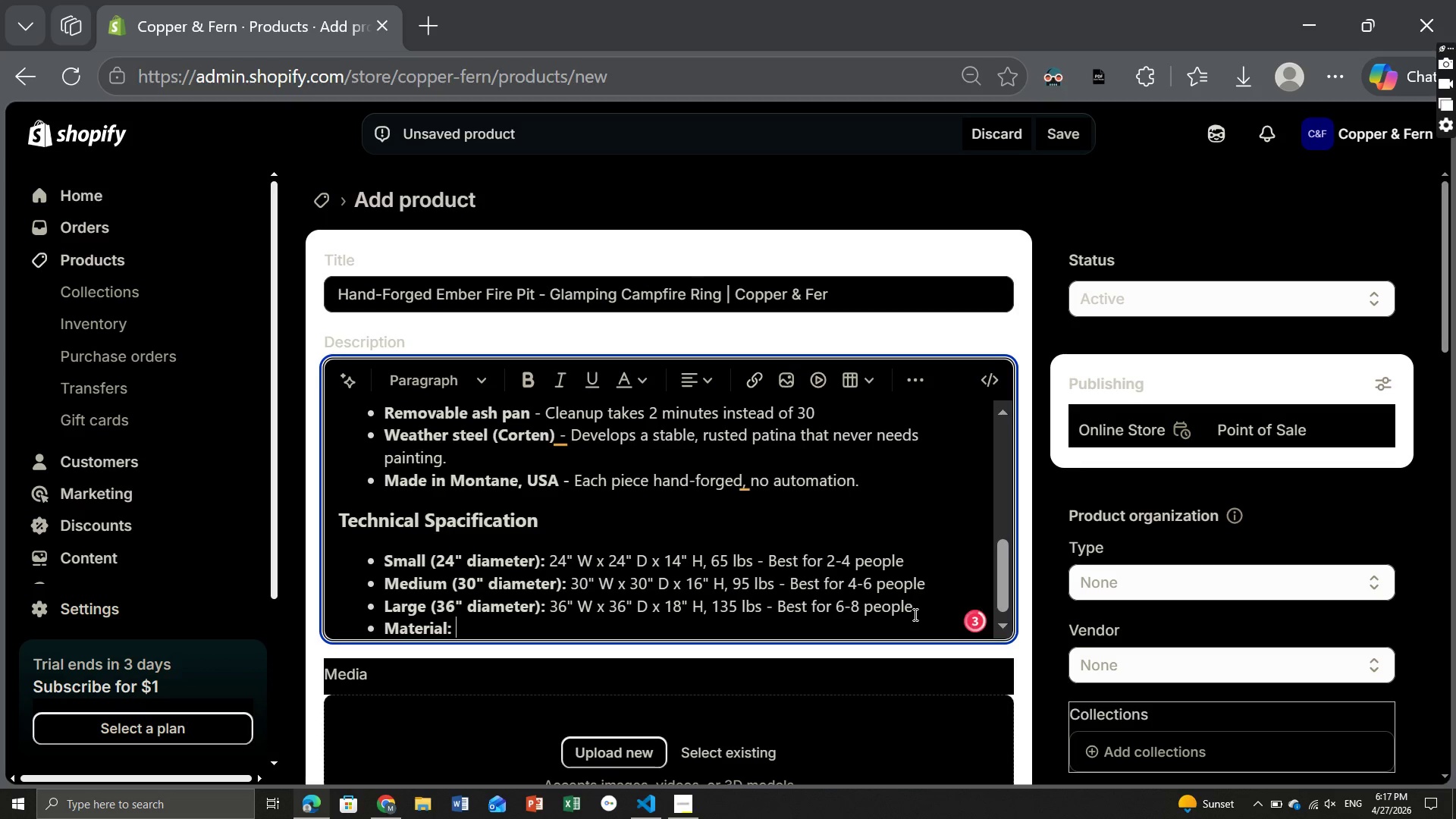 
key(Control+ControlLeft)
 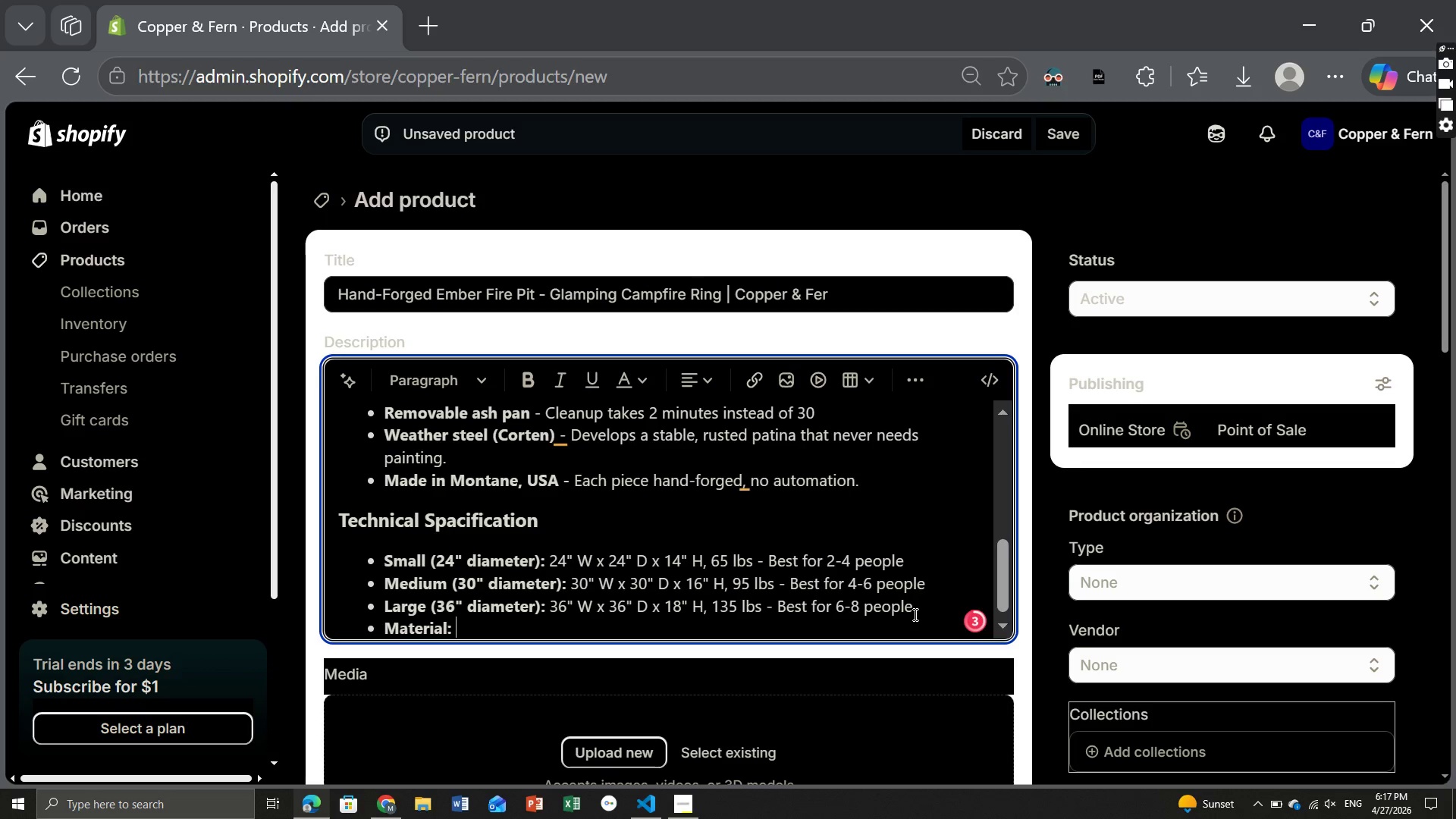 
key(Control+V)
 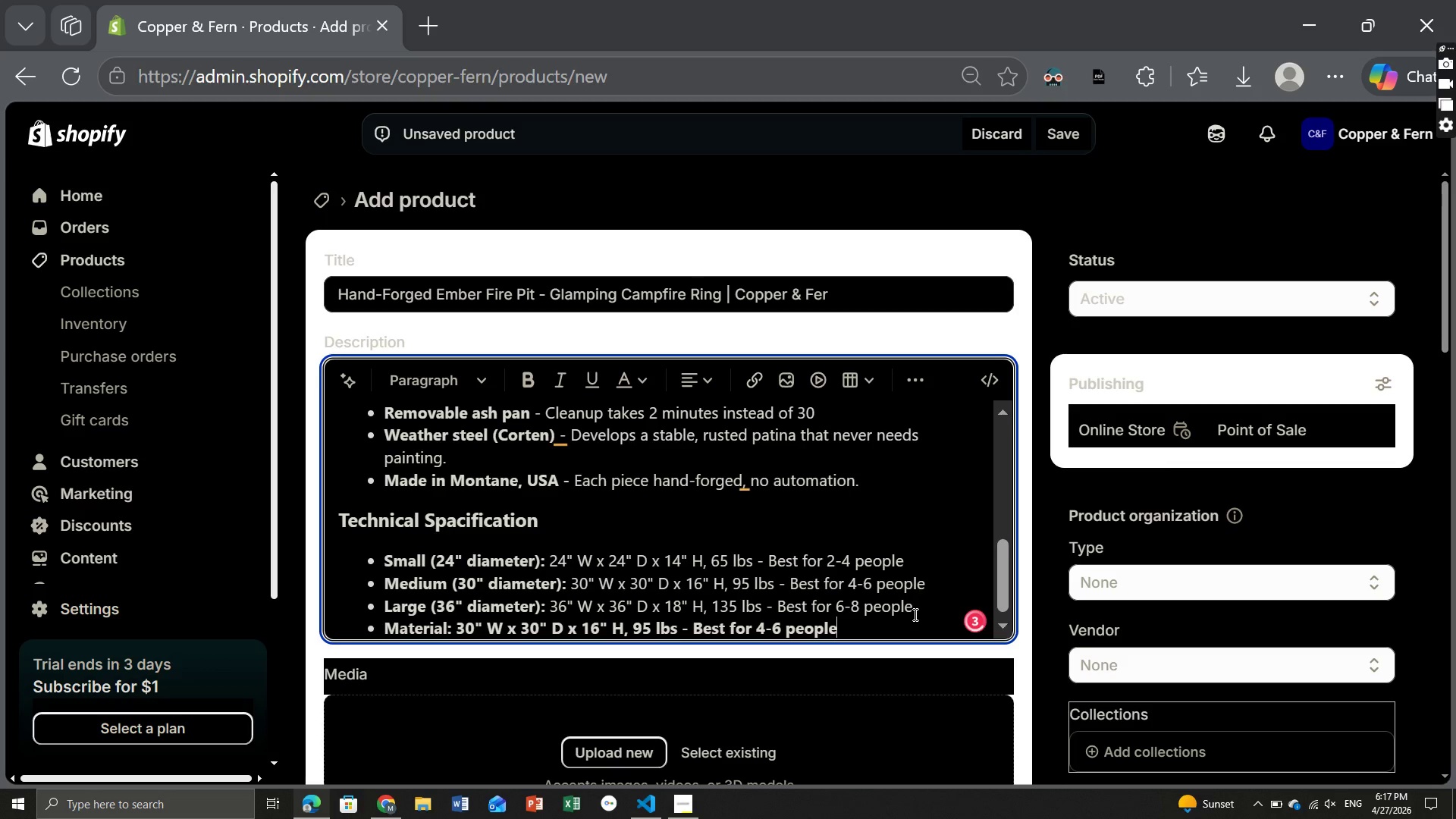 
key(Control+Z)
 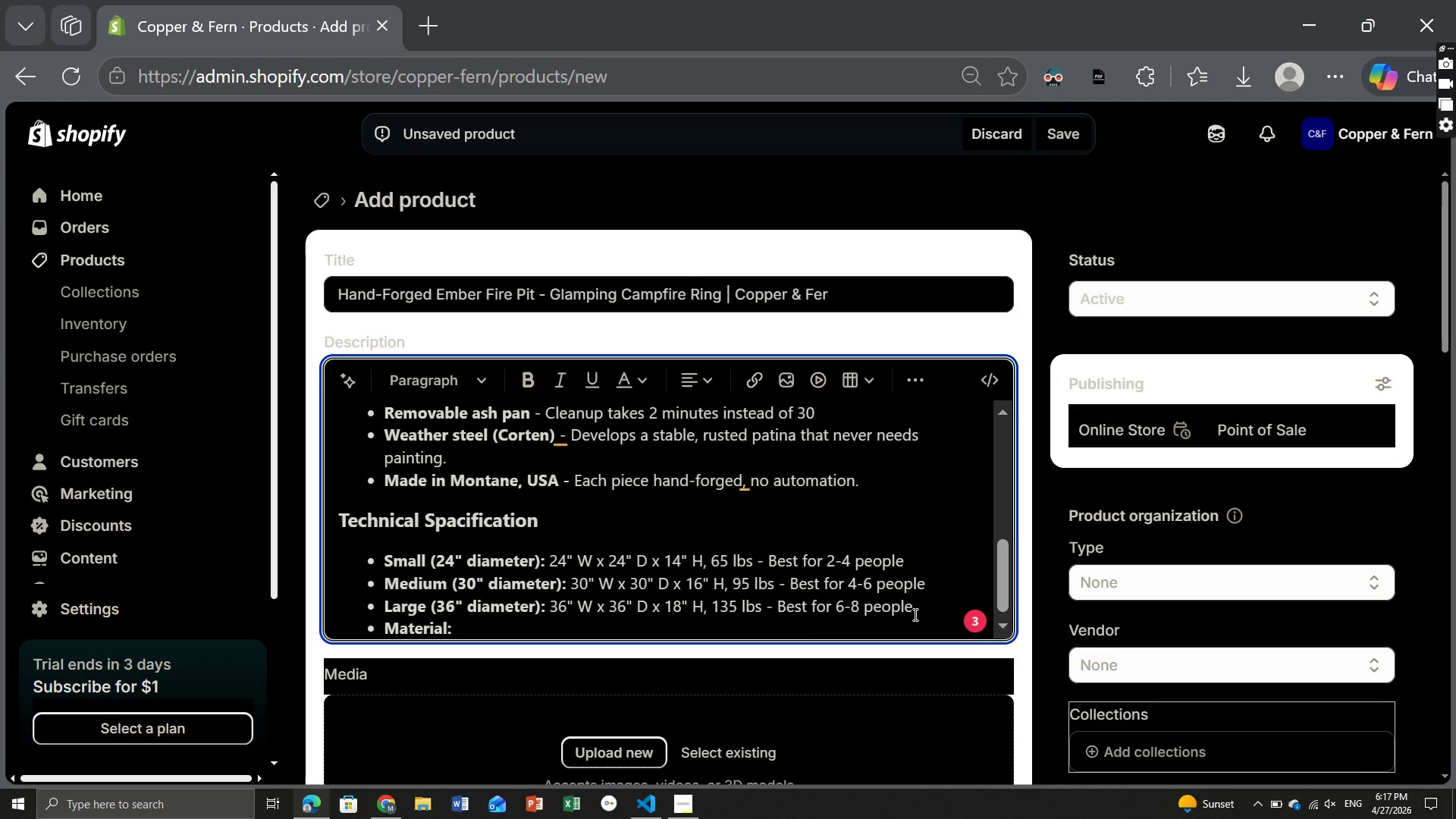 
key(Control+ControlLeft)
 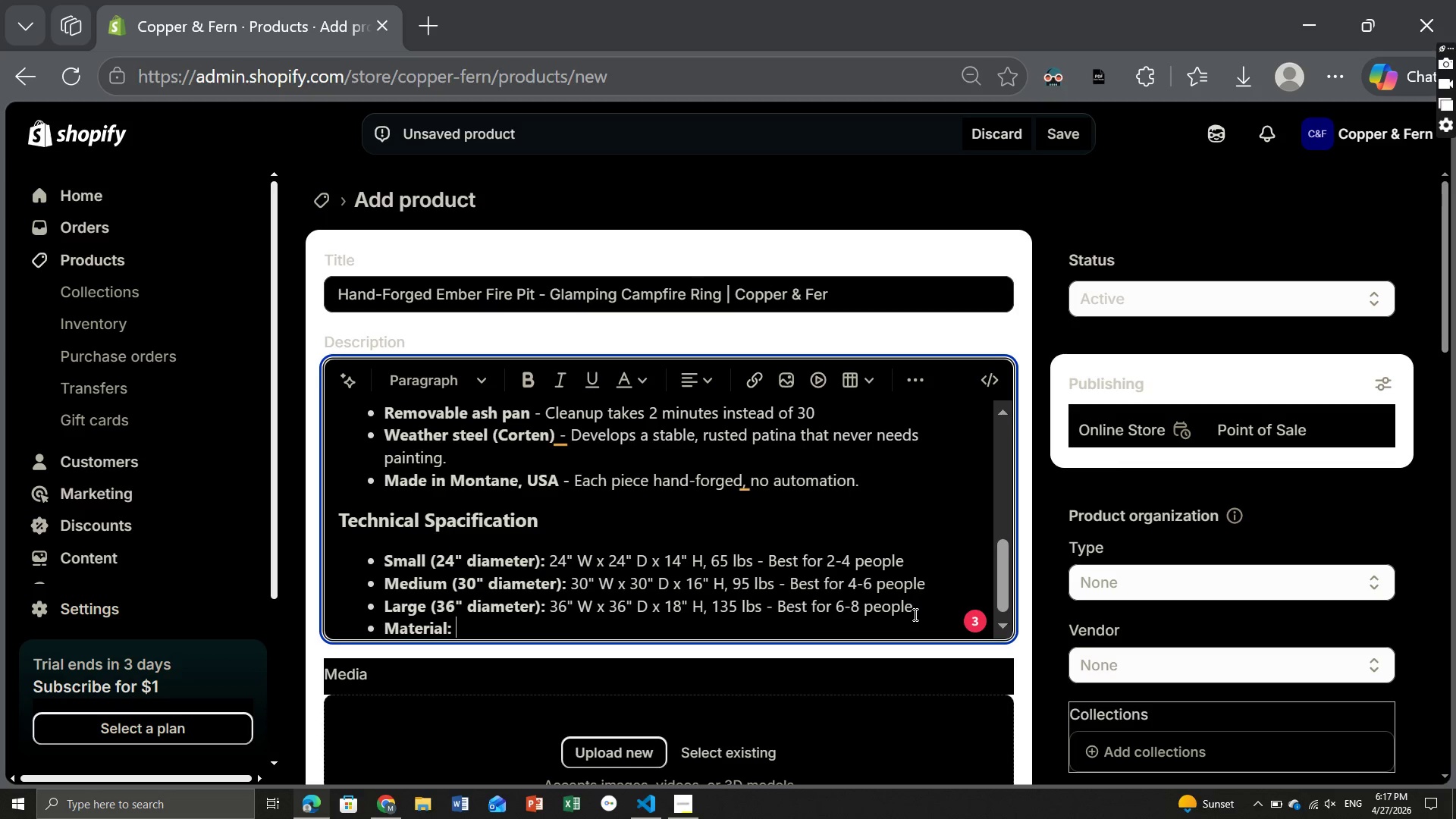 
key(Control+B)
 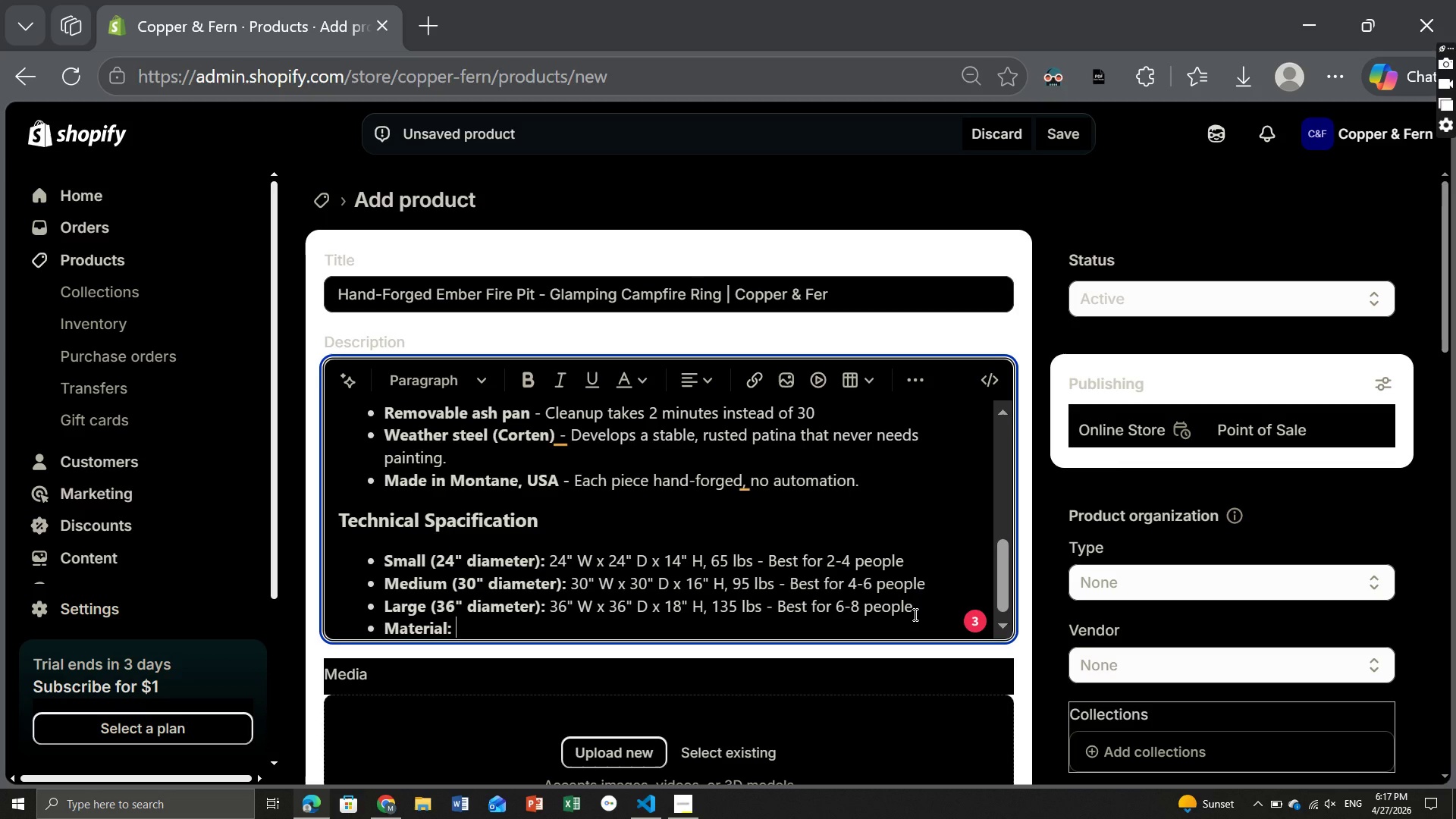 
hold_key(key=M, duration=0.36)
 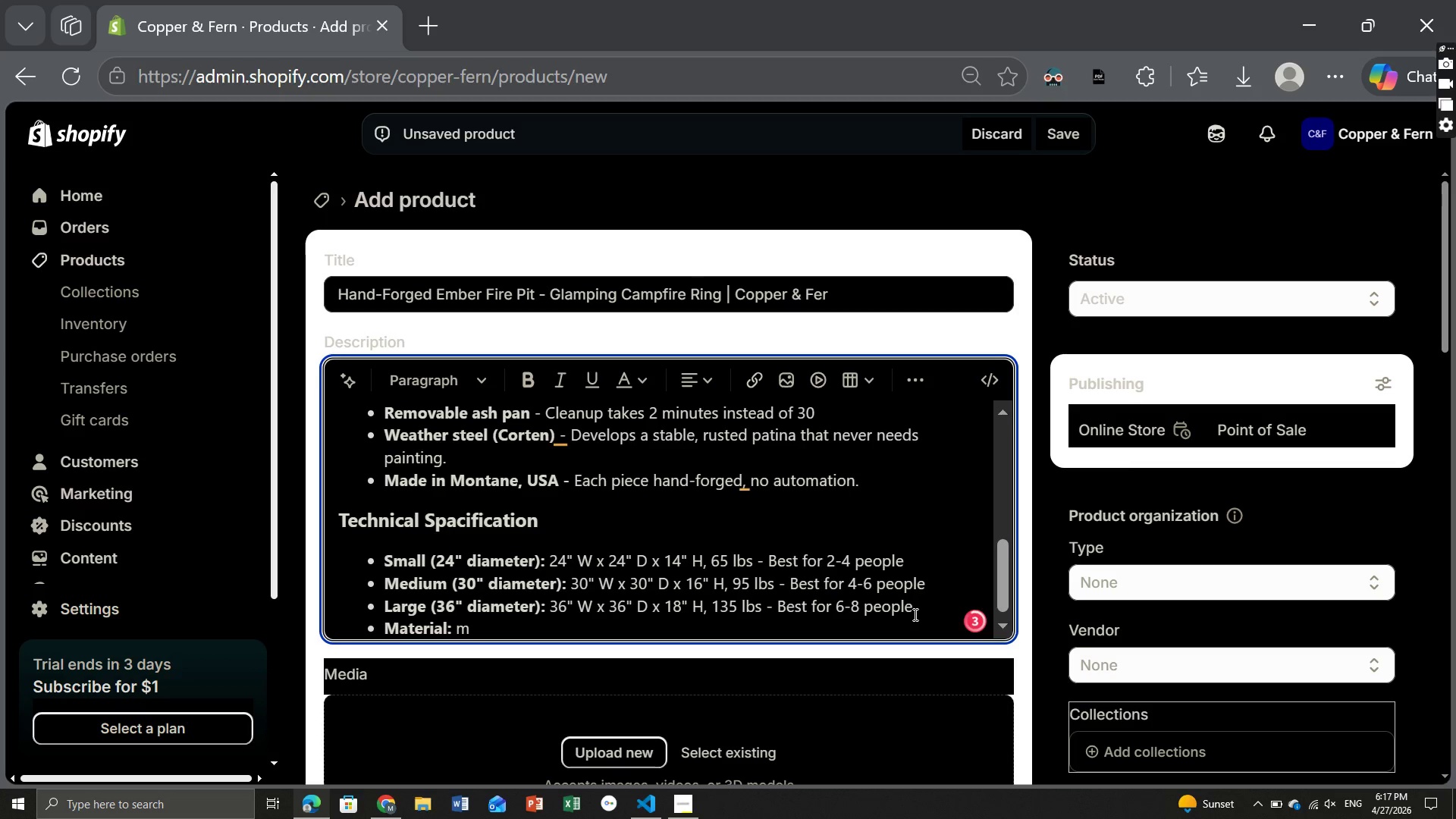 
key(Backspace)
 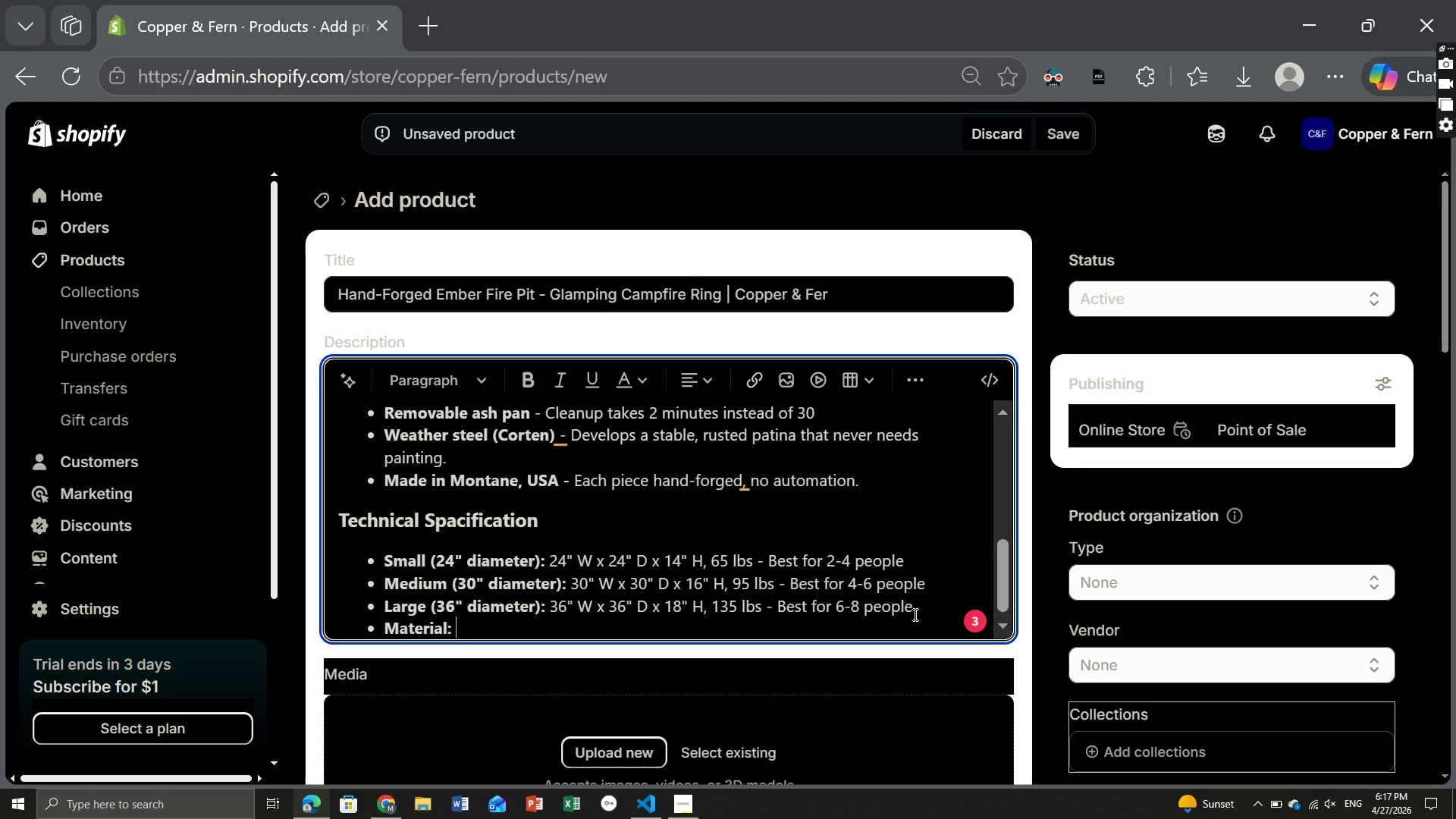 
type(Corten weathering steel (AS)
 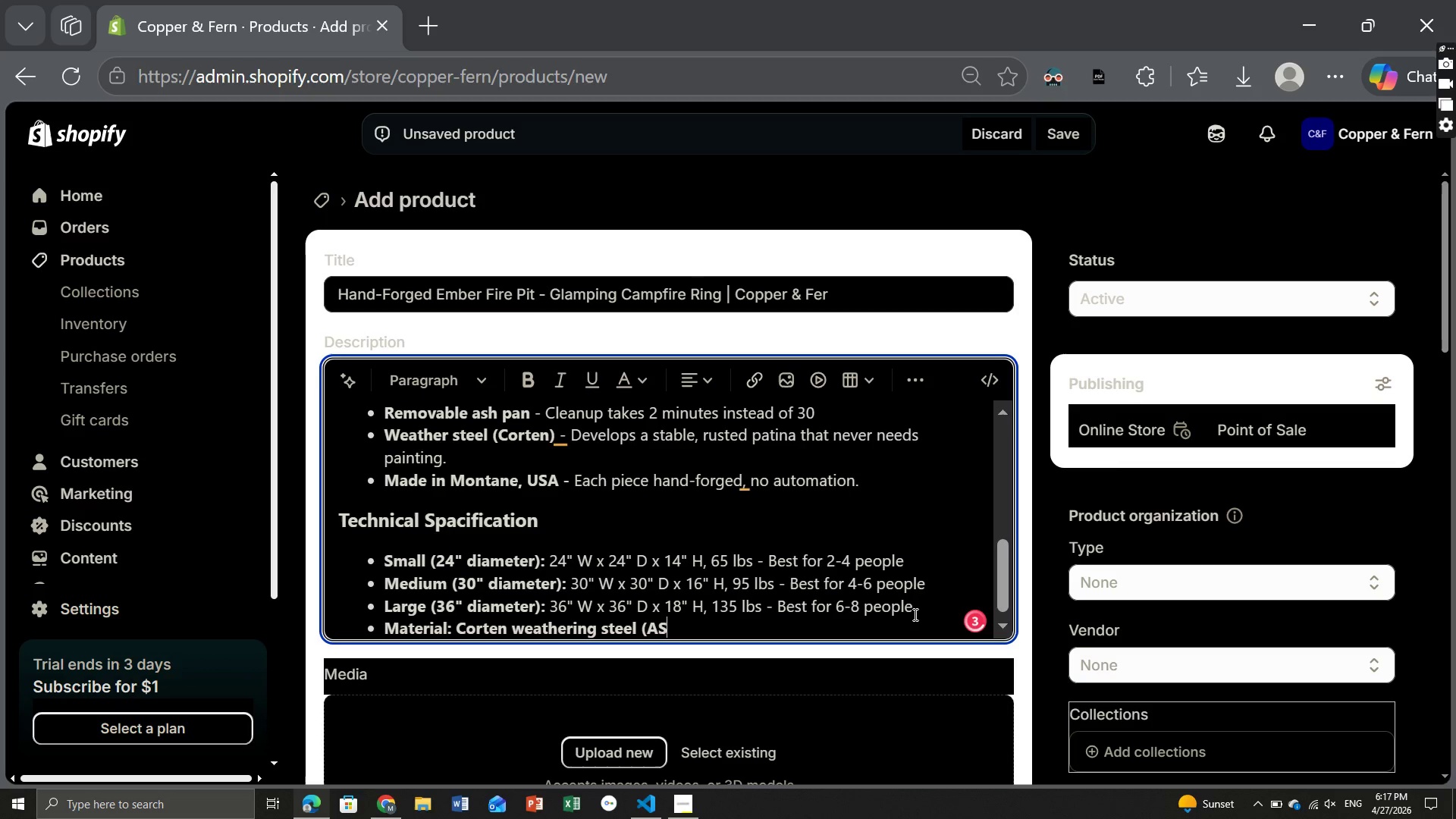 
wait(6.11)
 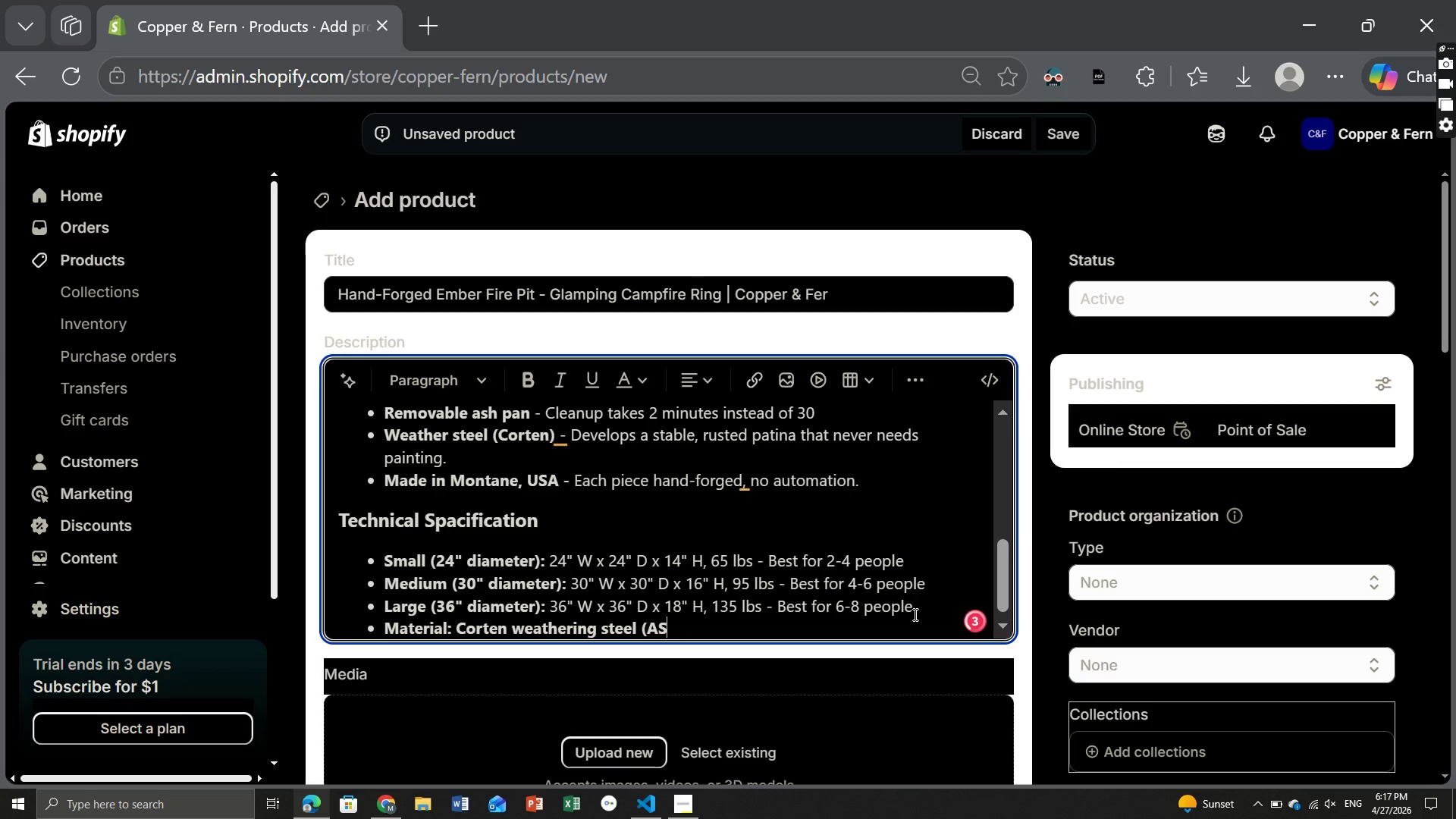 
type(88 grade))
 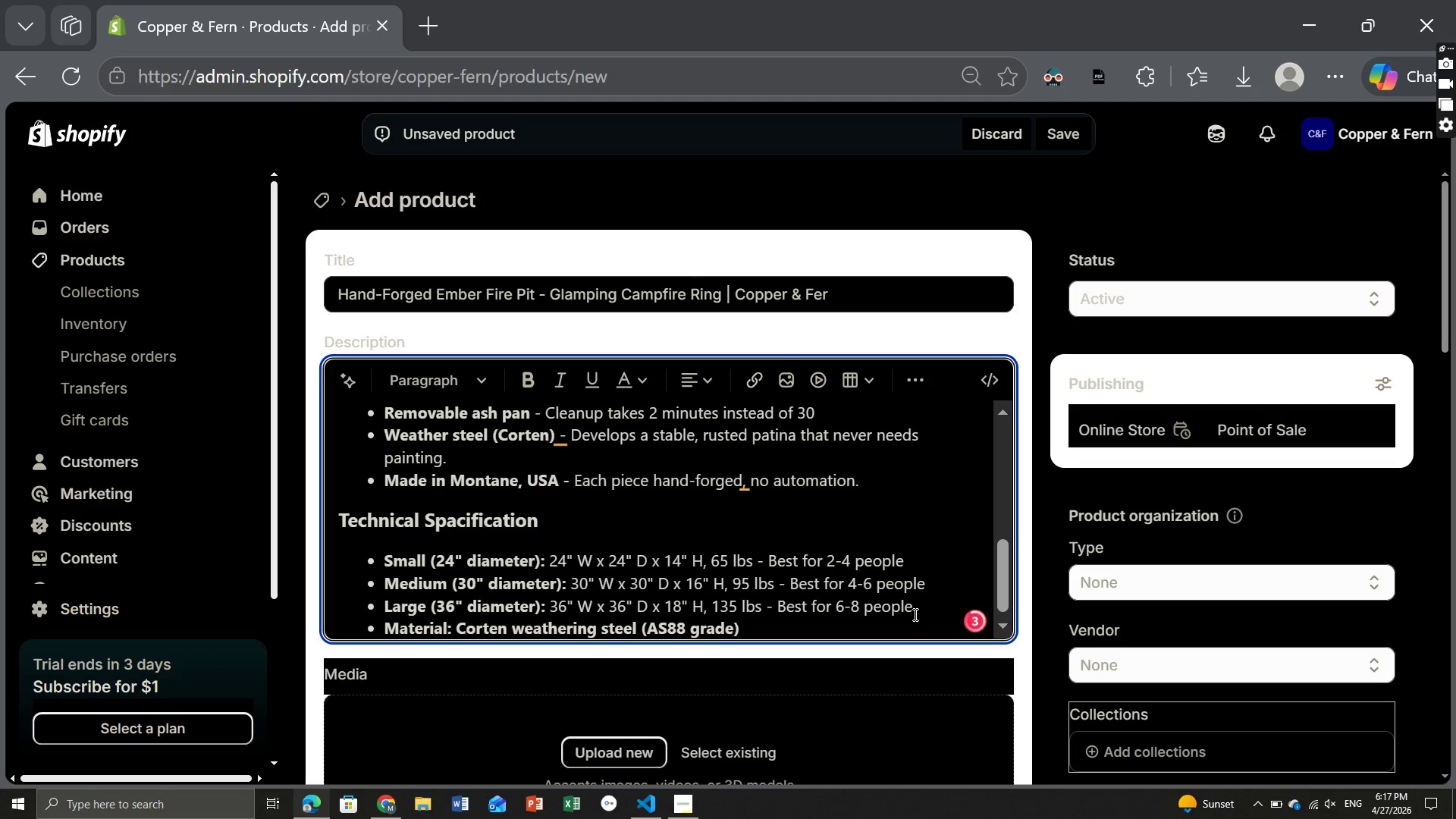 
wait(7.27)
 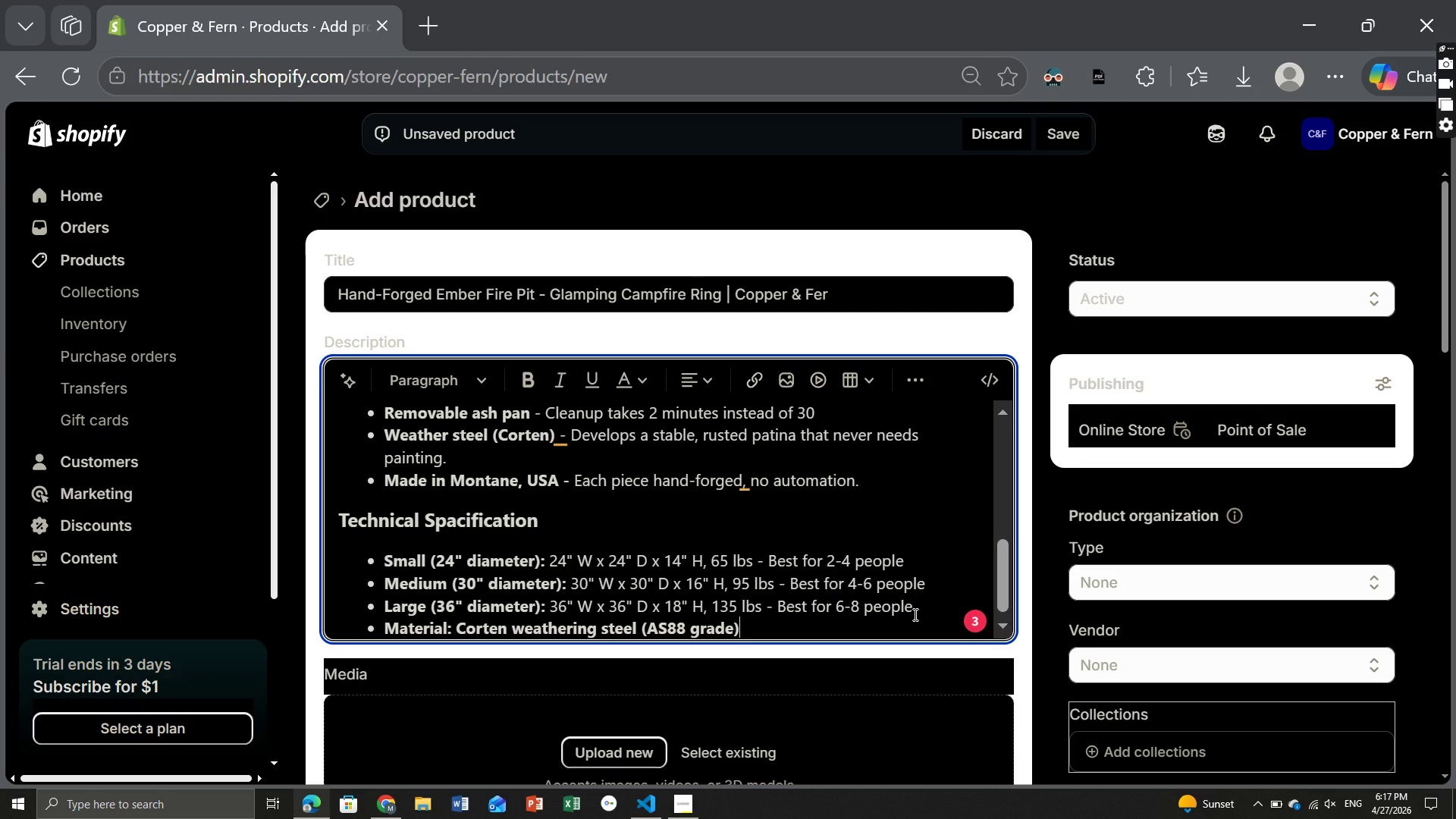 
key(Enter)
 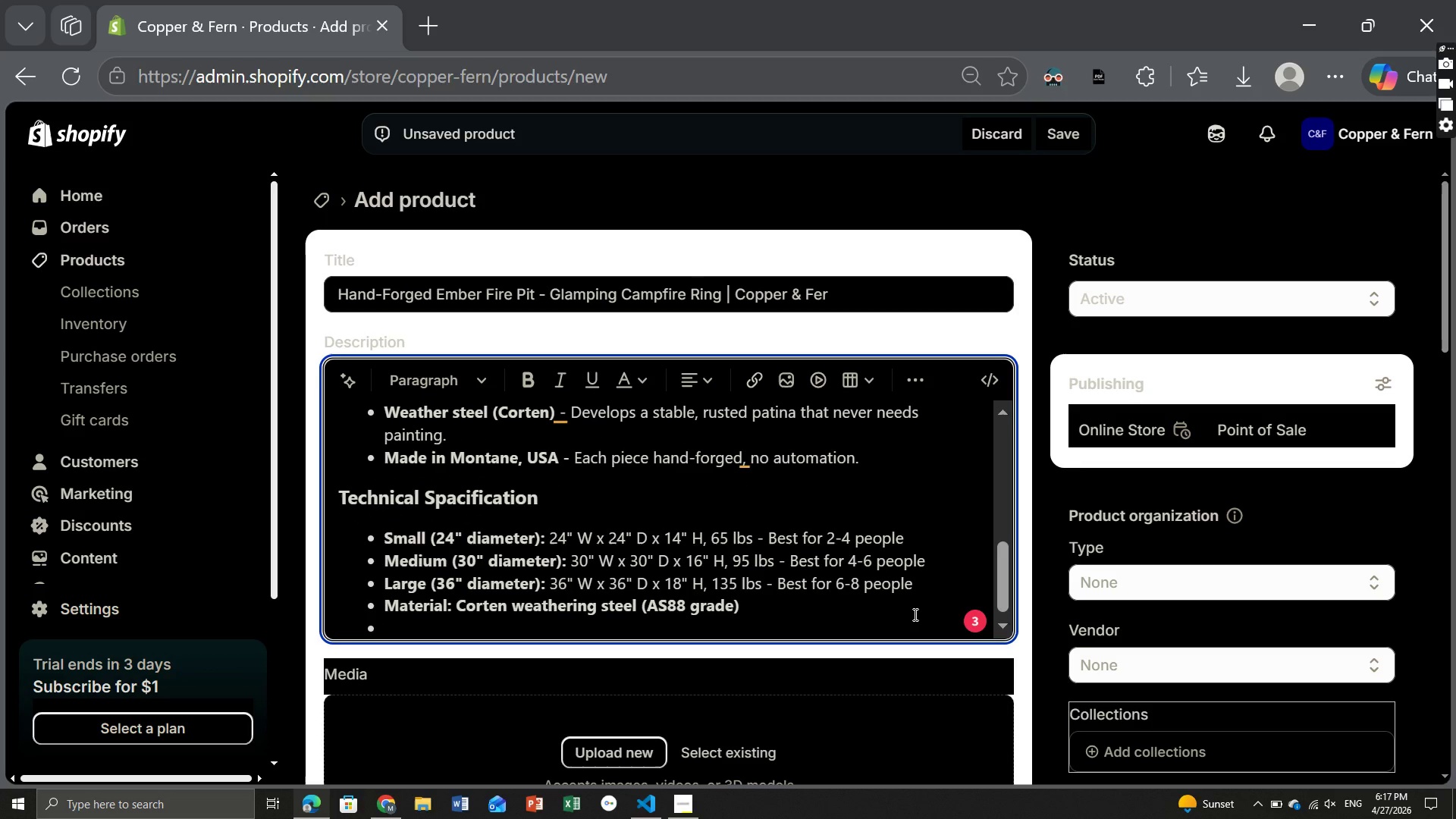 
type(Included: )
 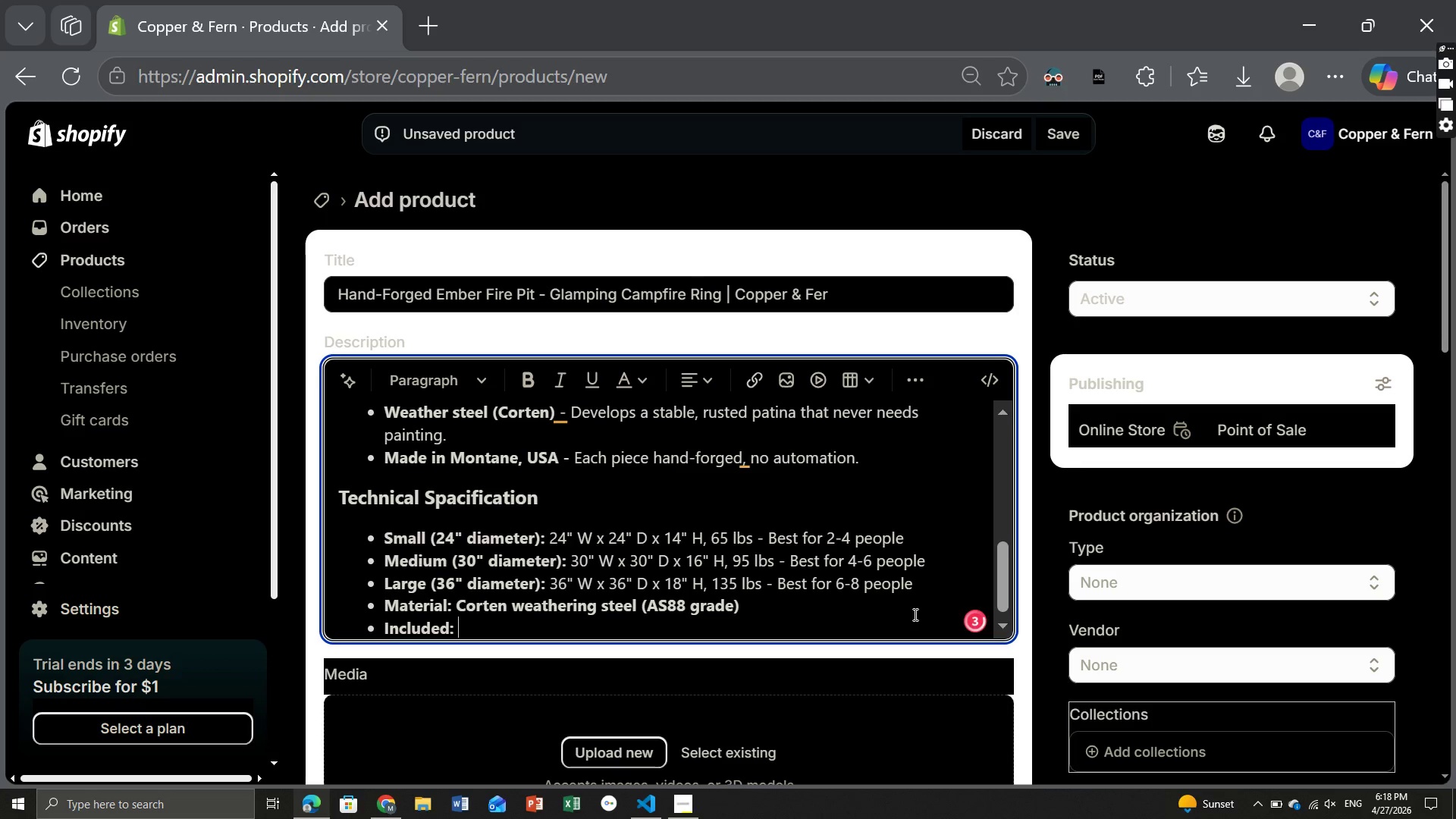 
 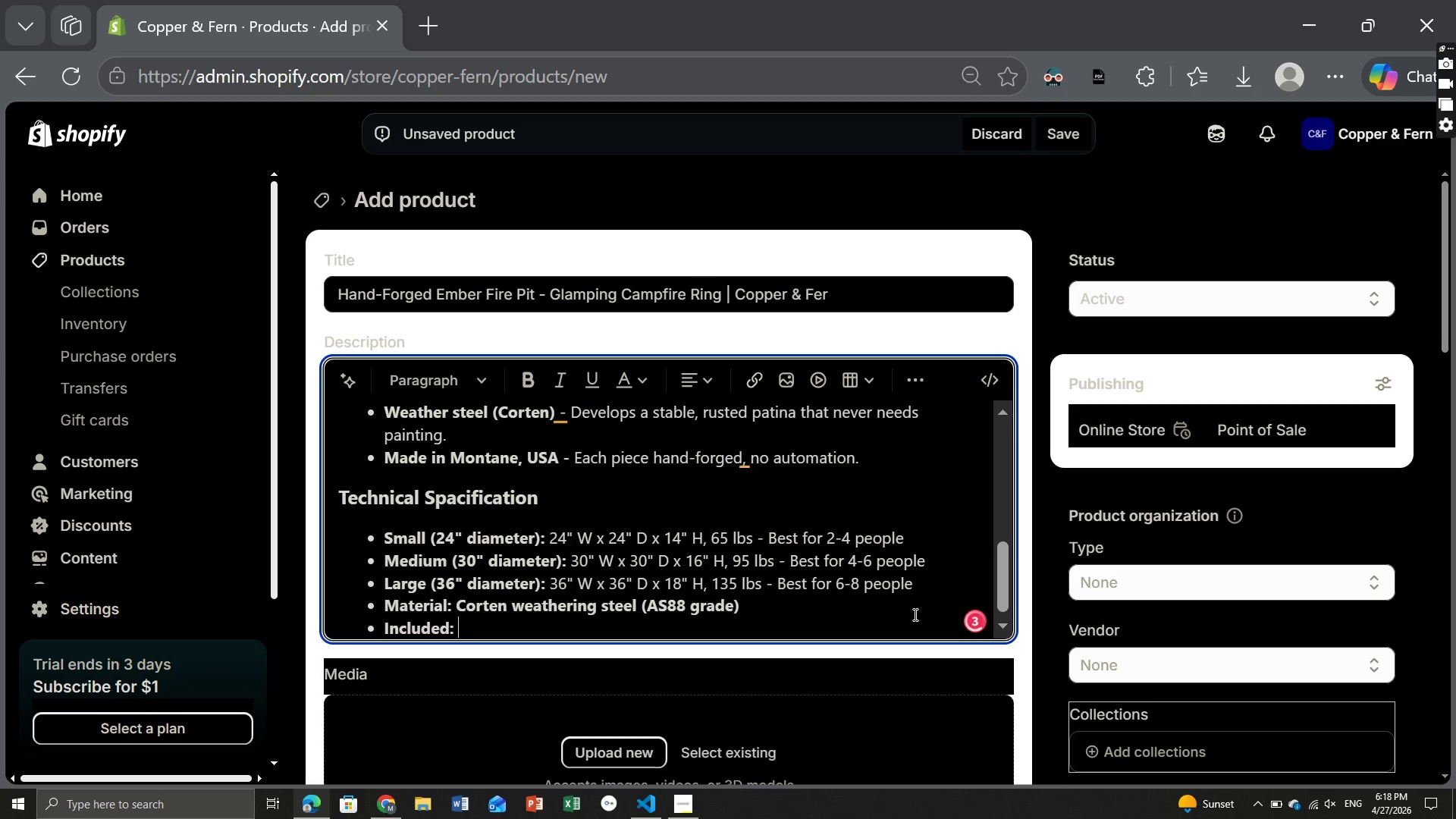 
key(Control+ControlLeft)
 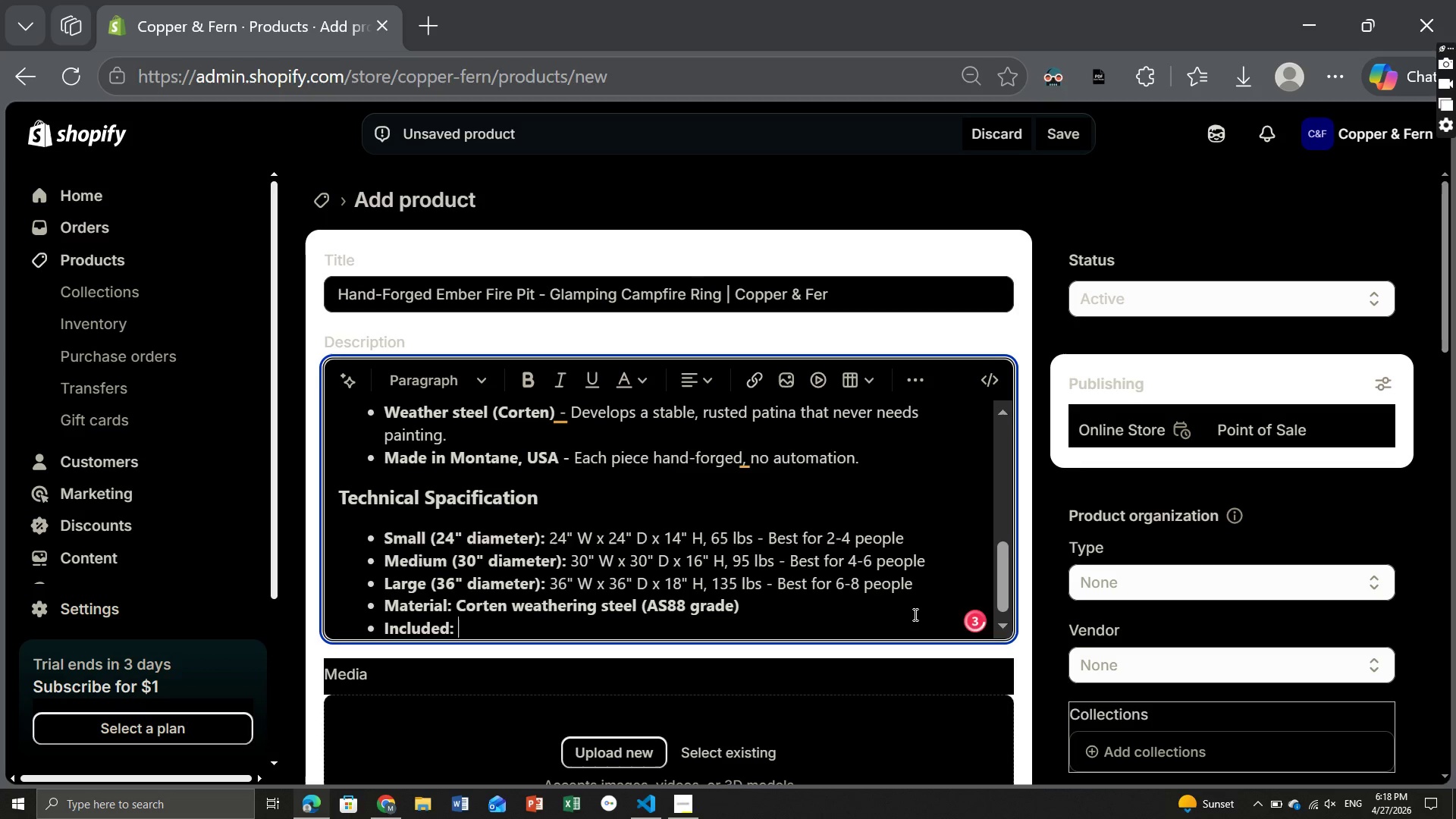 
key(Control+B)
 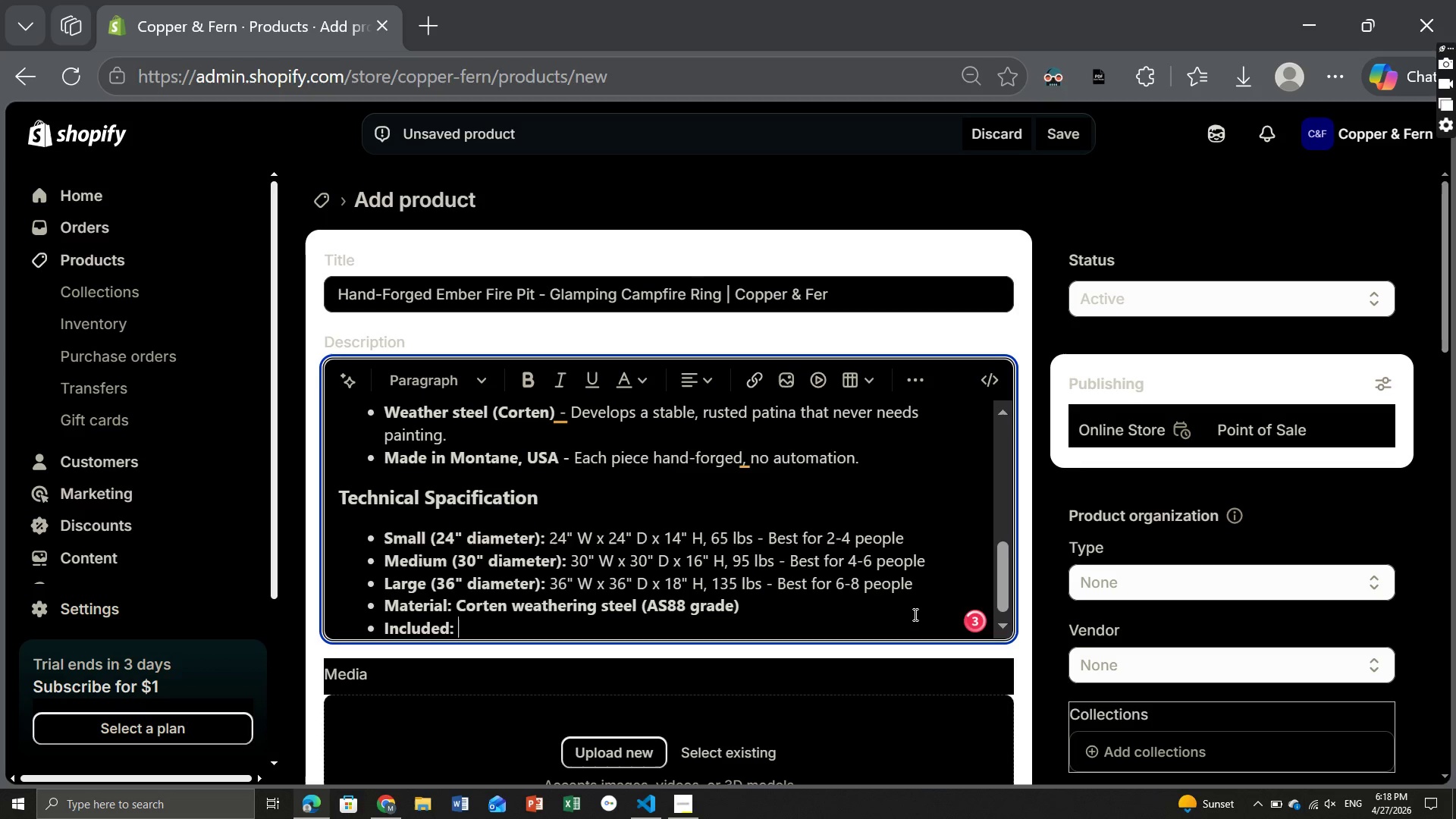 
type(Fire ring)
 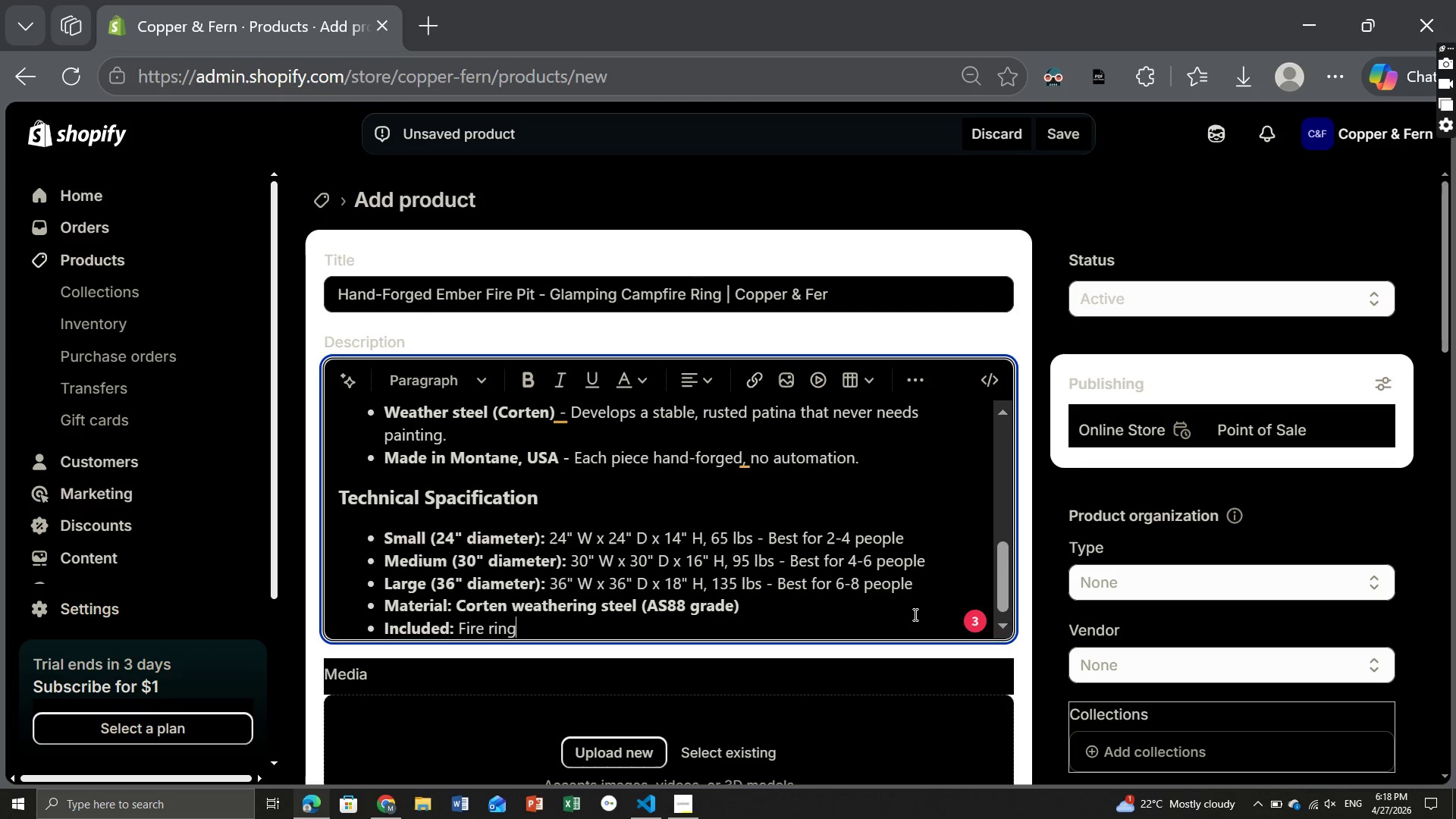 
type(, remova)
 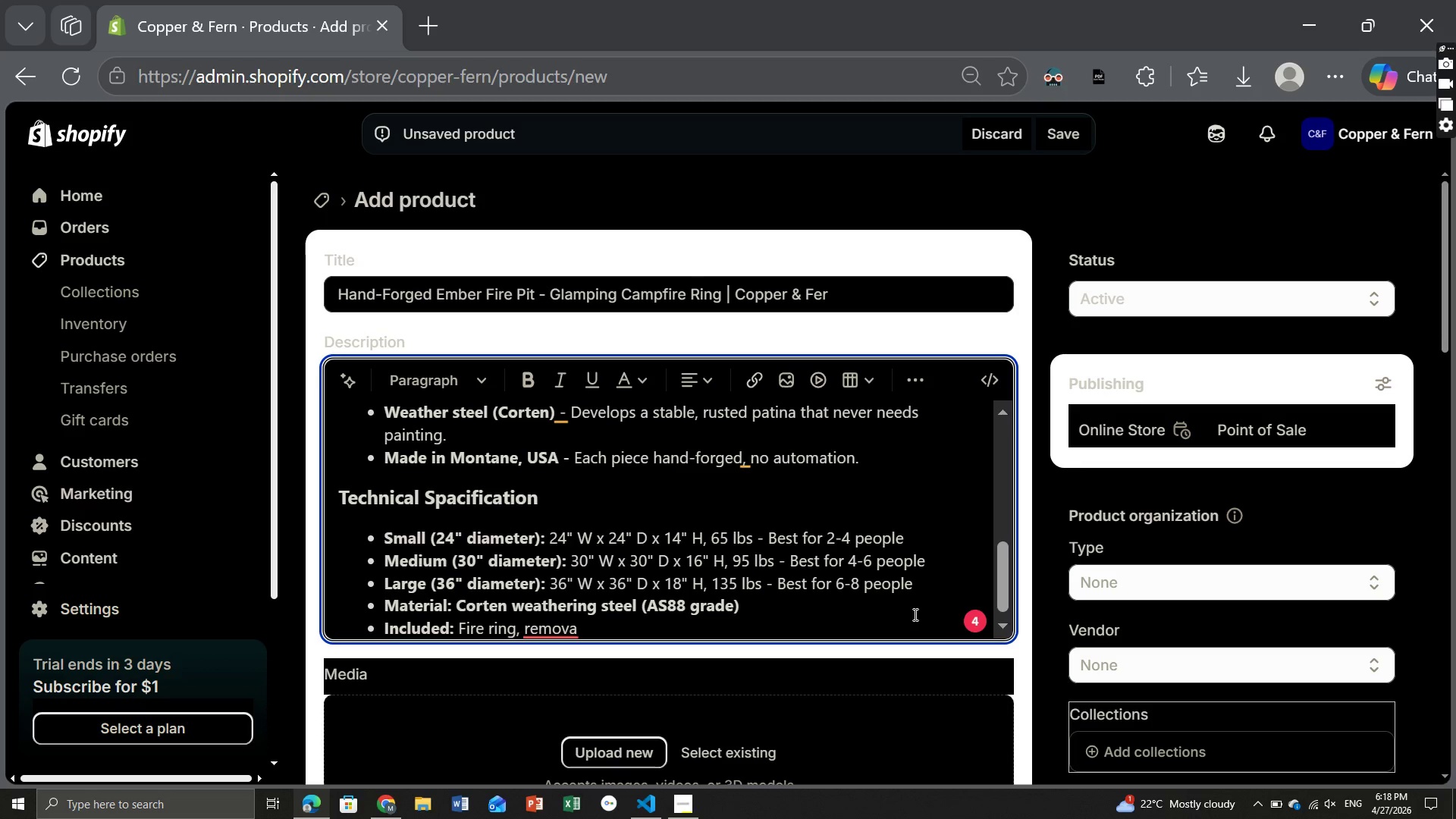 
type(le ash pan, spark screen, carrying lid)
 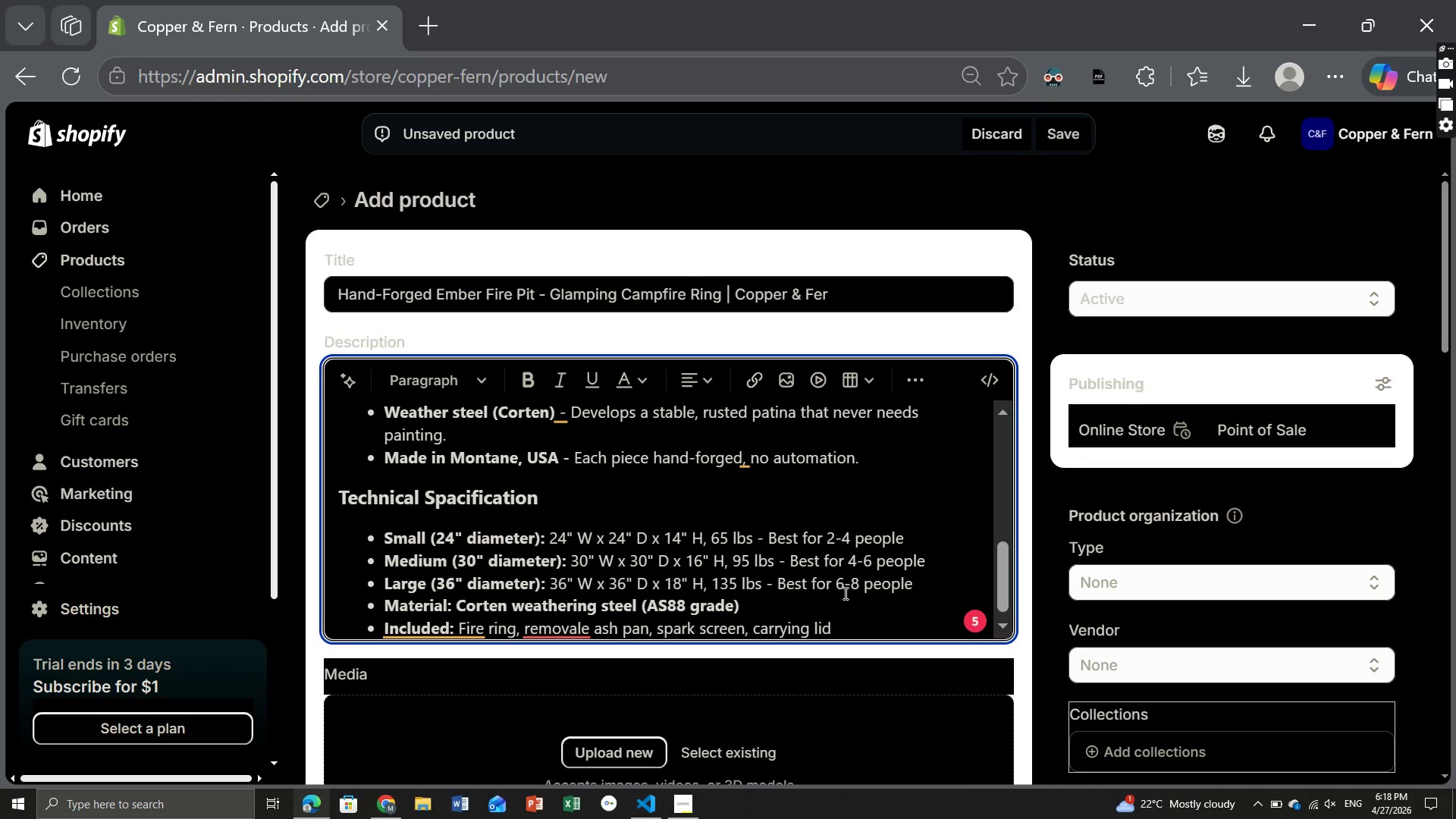 
left_click_drag(start_coordinate=[752, 607], to_coordinate=[456, 601])
 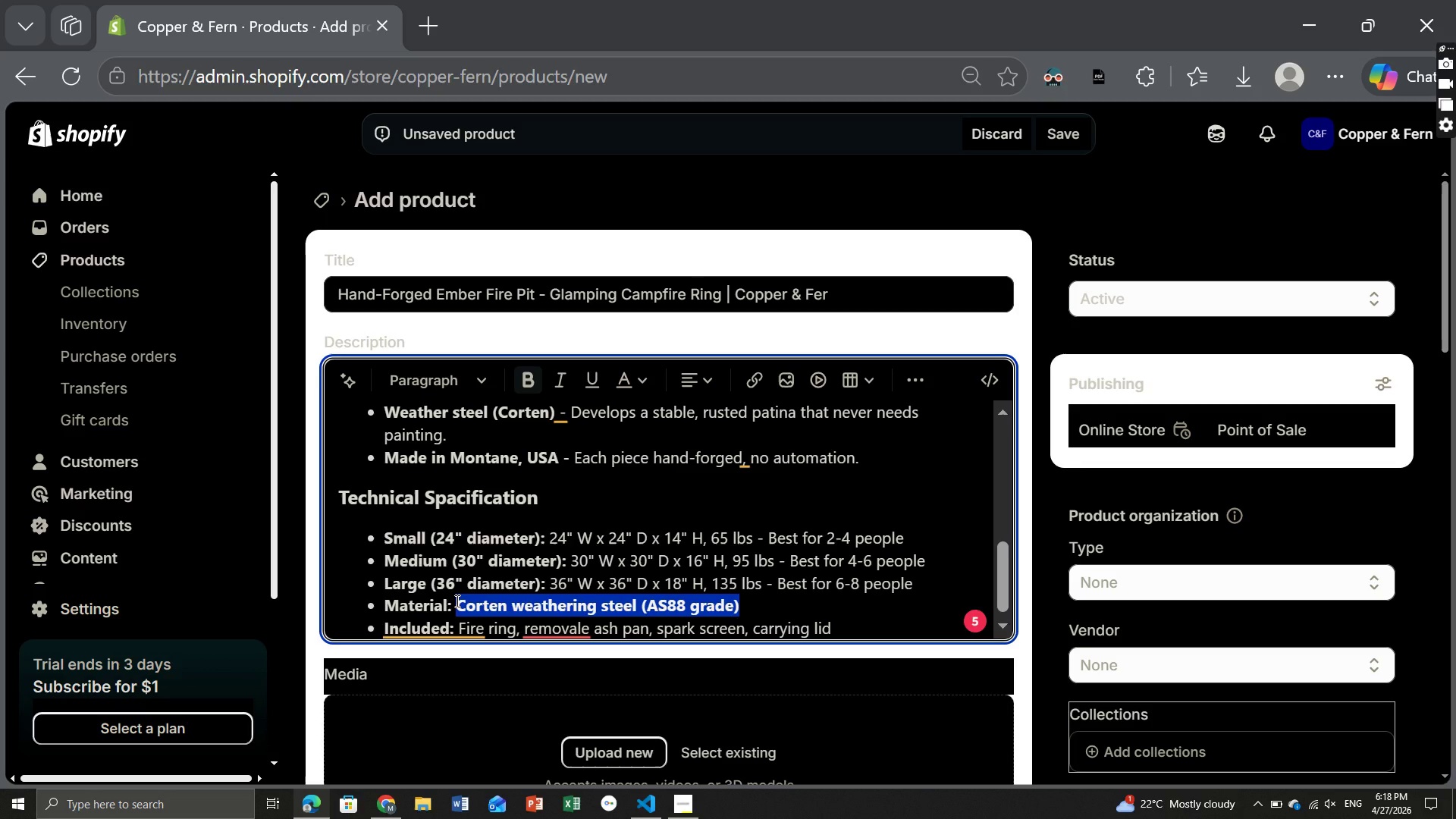 
key(Control+ControlLeft)
 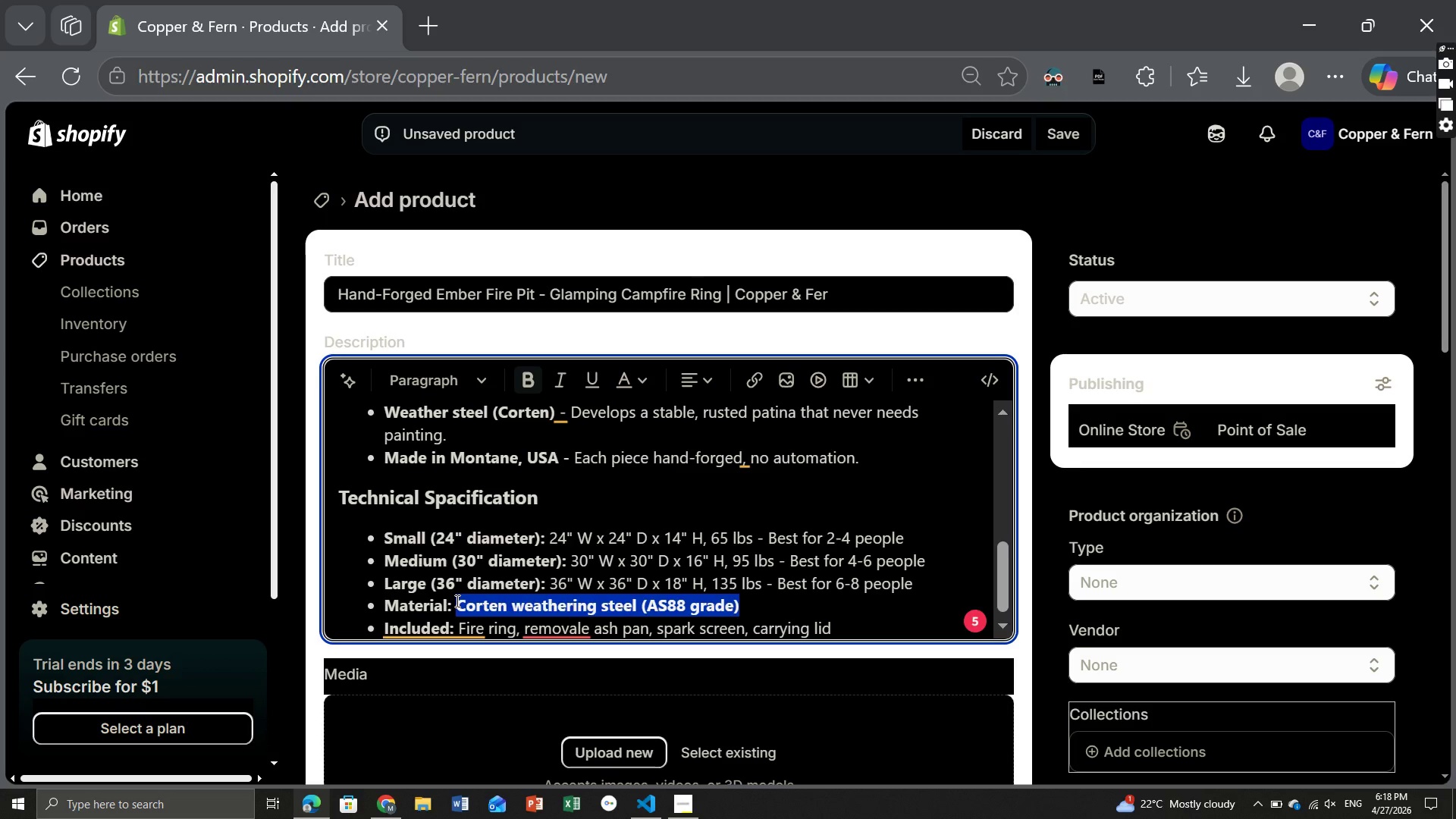 
key(Control+B)
 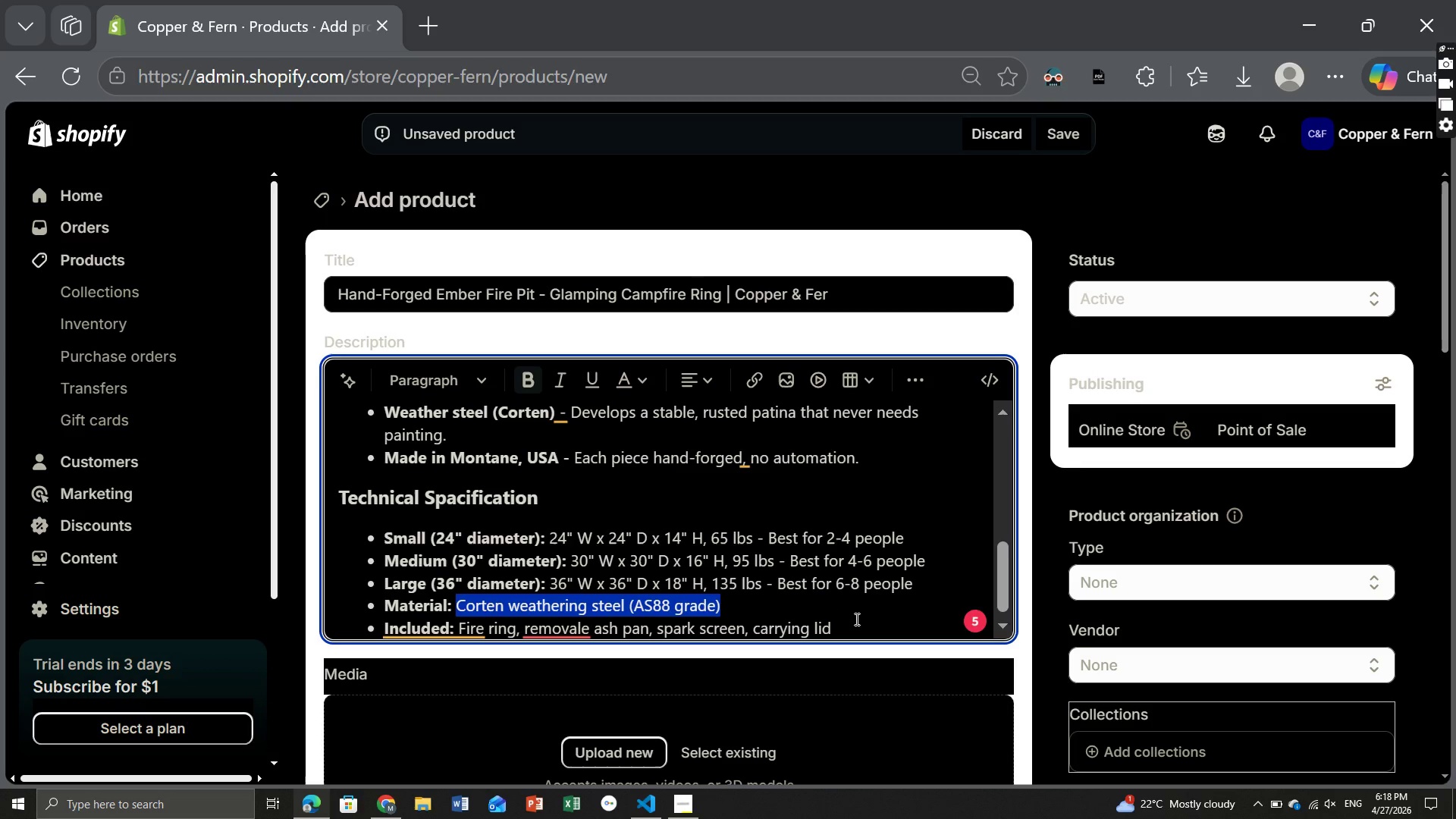 
left_click([856, 620])
 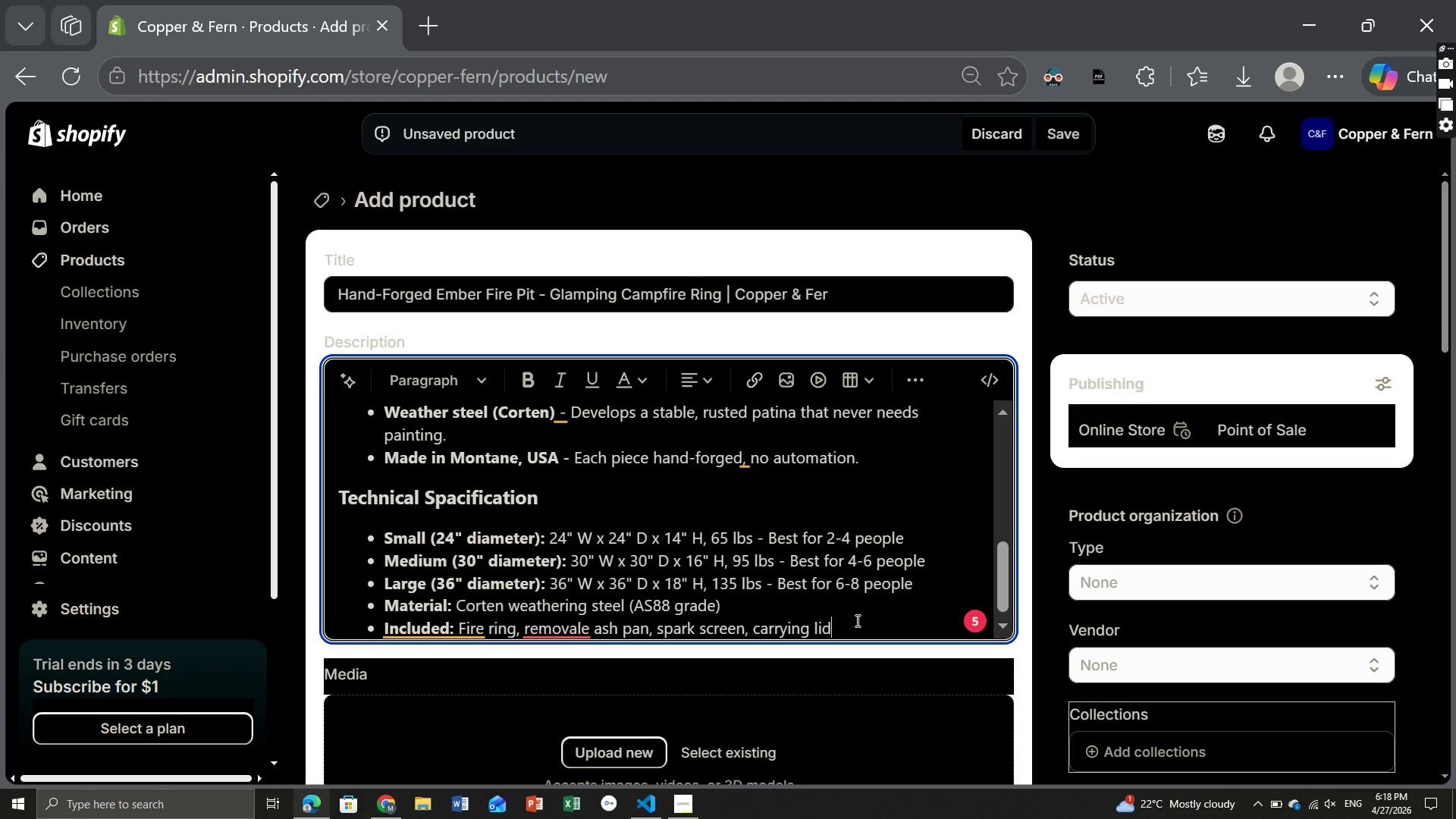 
key(Enter)
 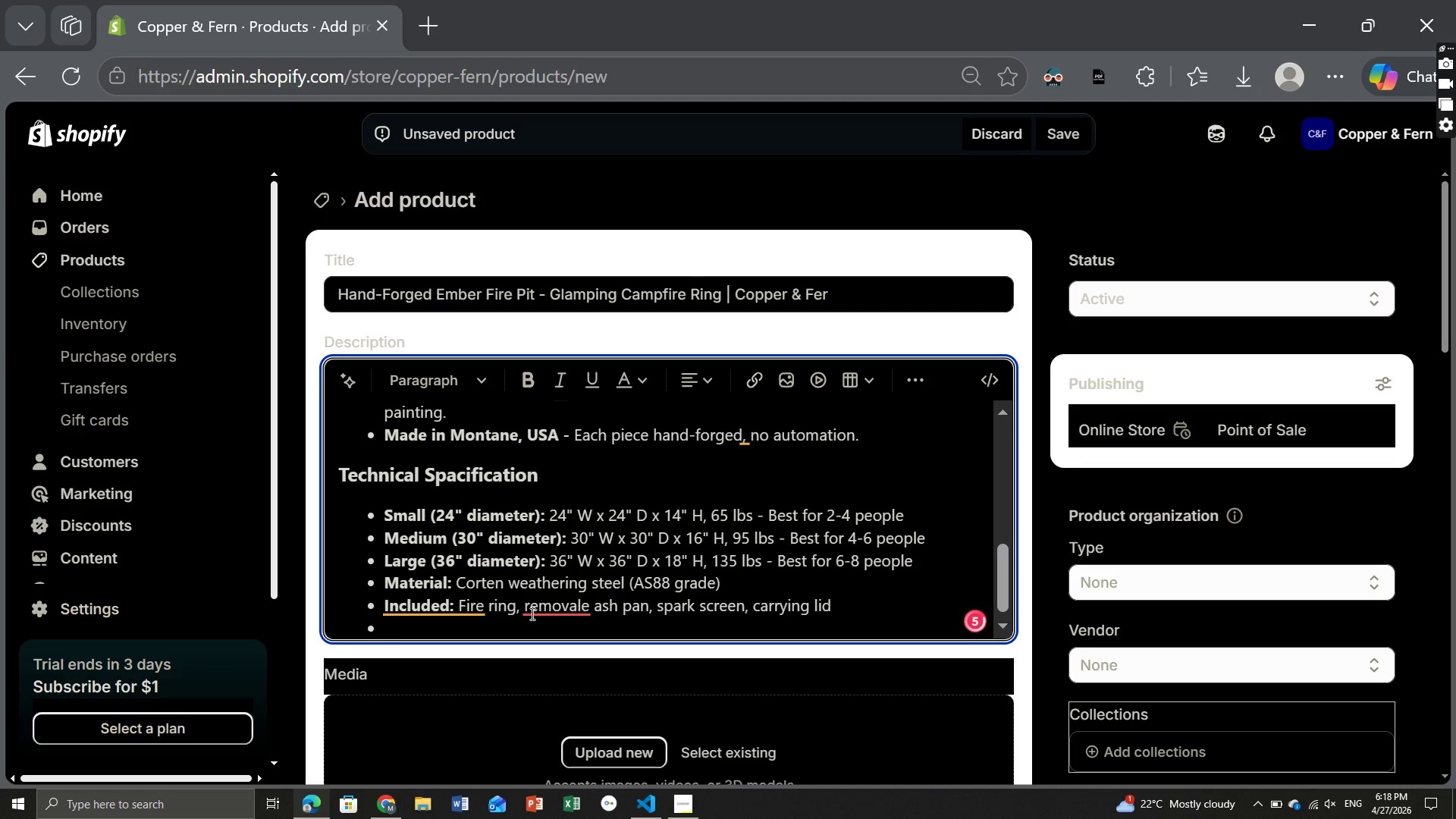 
left_click([552, 607])
 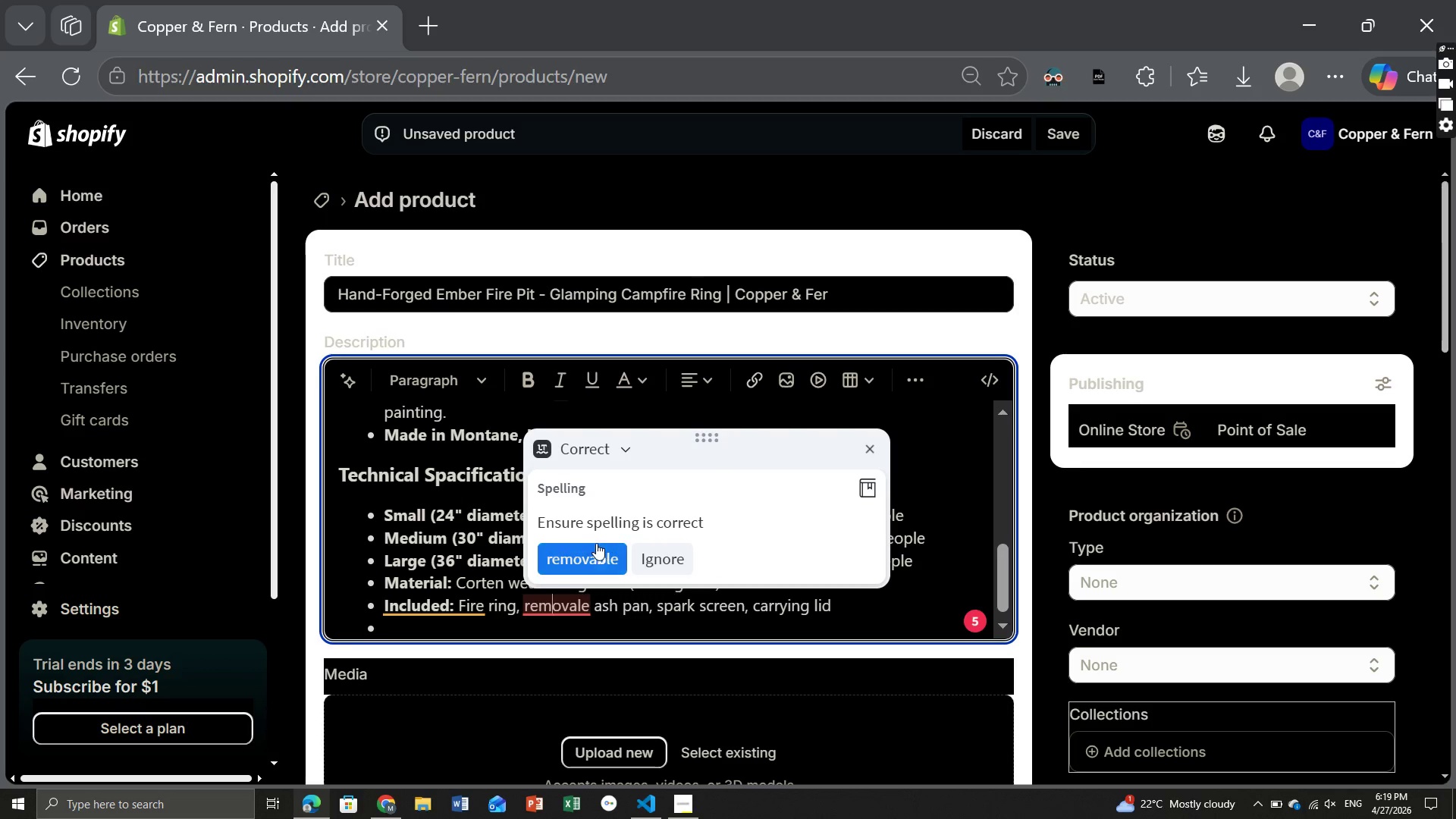 
left_click([592, 549])
 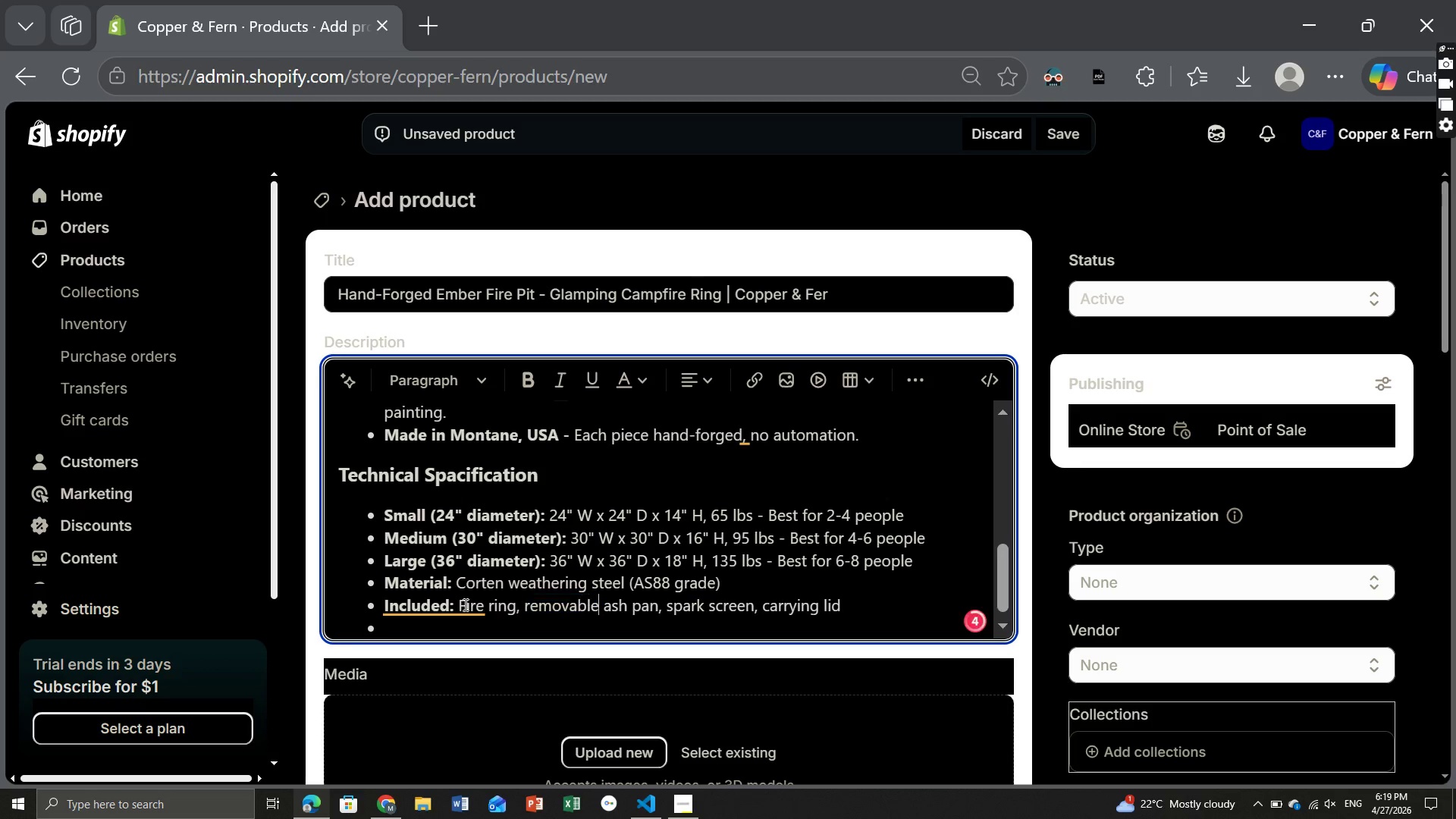 
left_click([464, 604])
 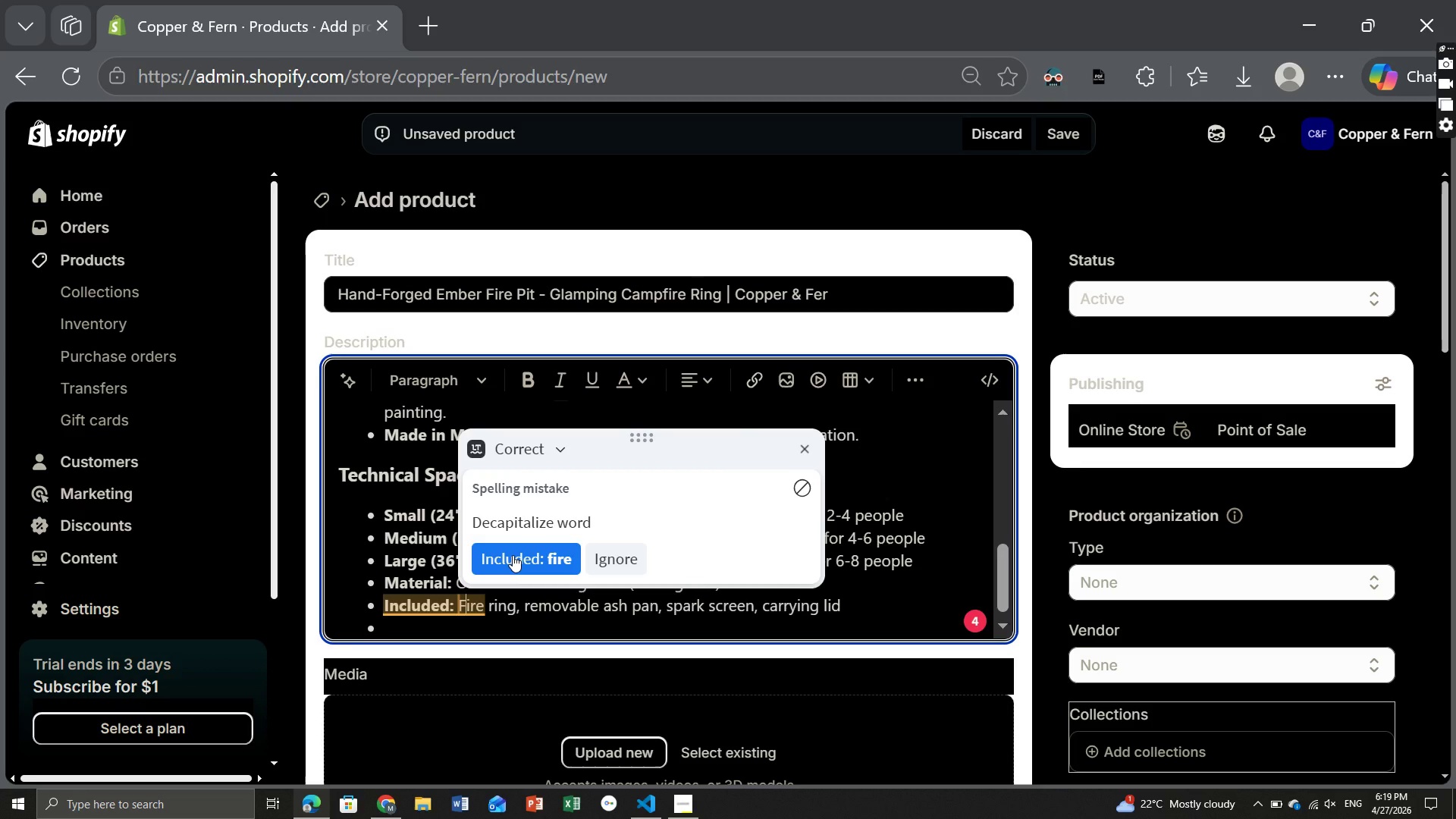 
left_click([513, 555])
 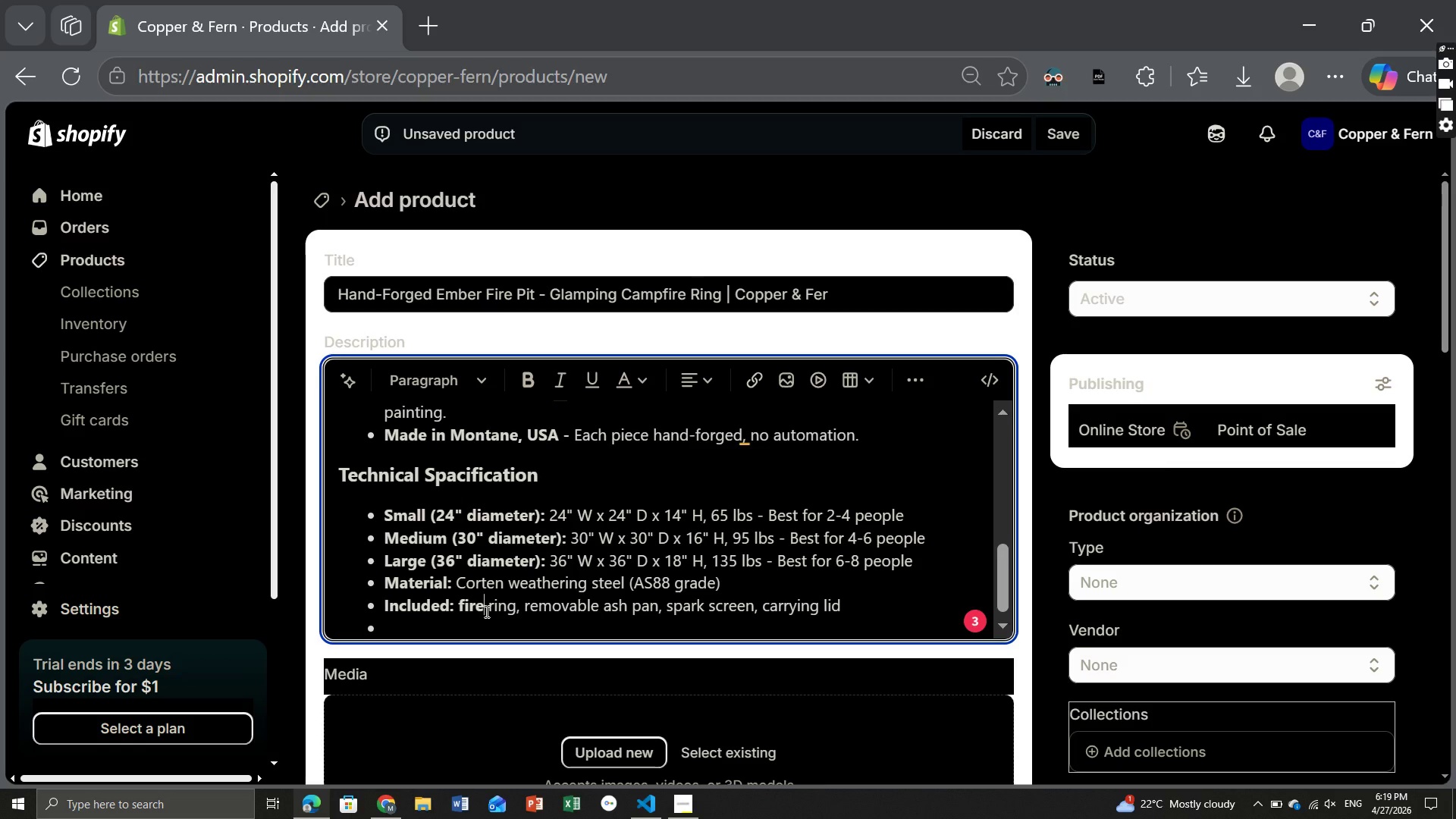 
double_click([475, 610])
 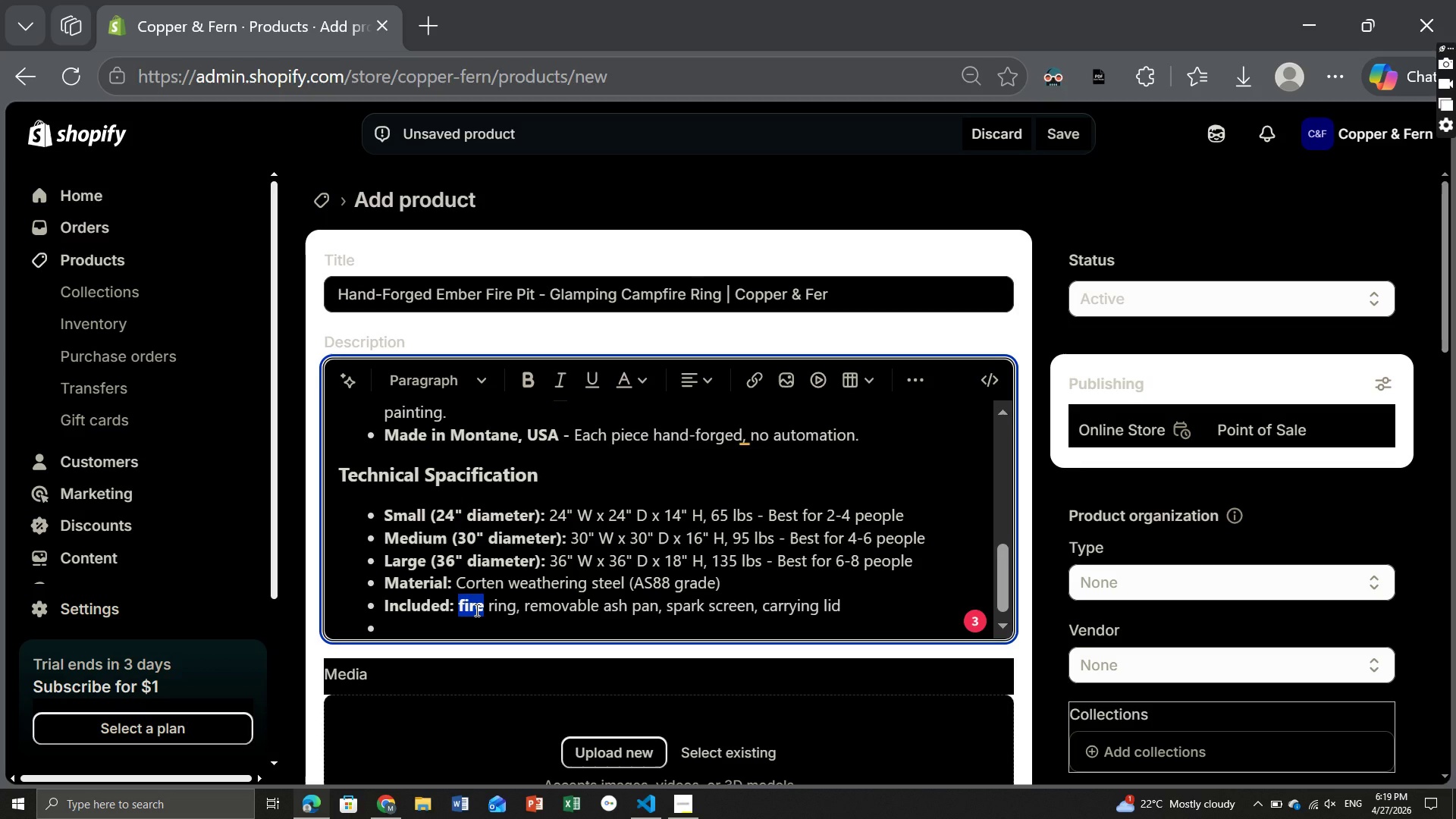 
key(Control+B)
 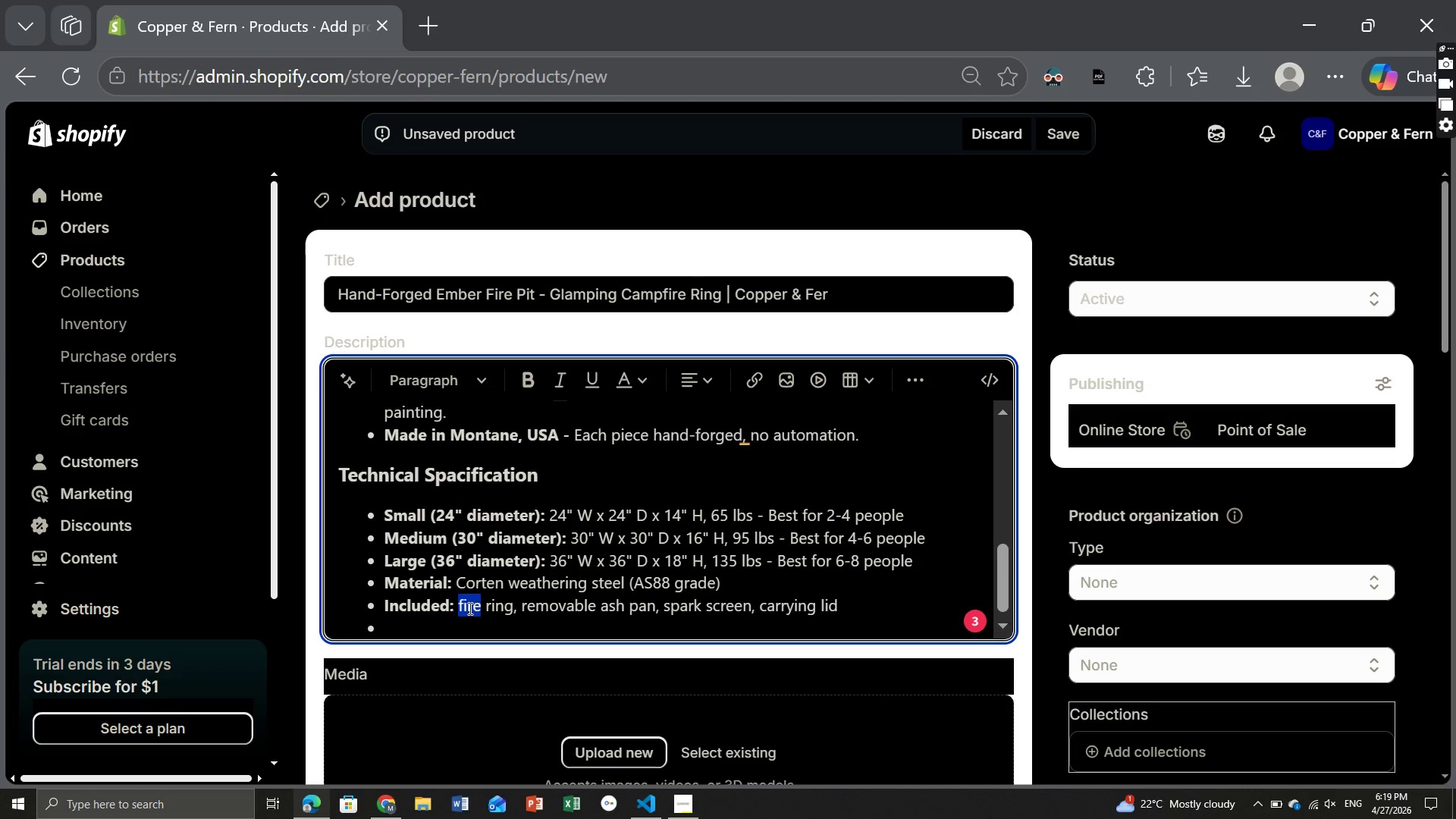 
left_click([466, 607])
 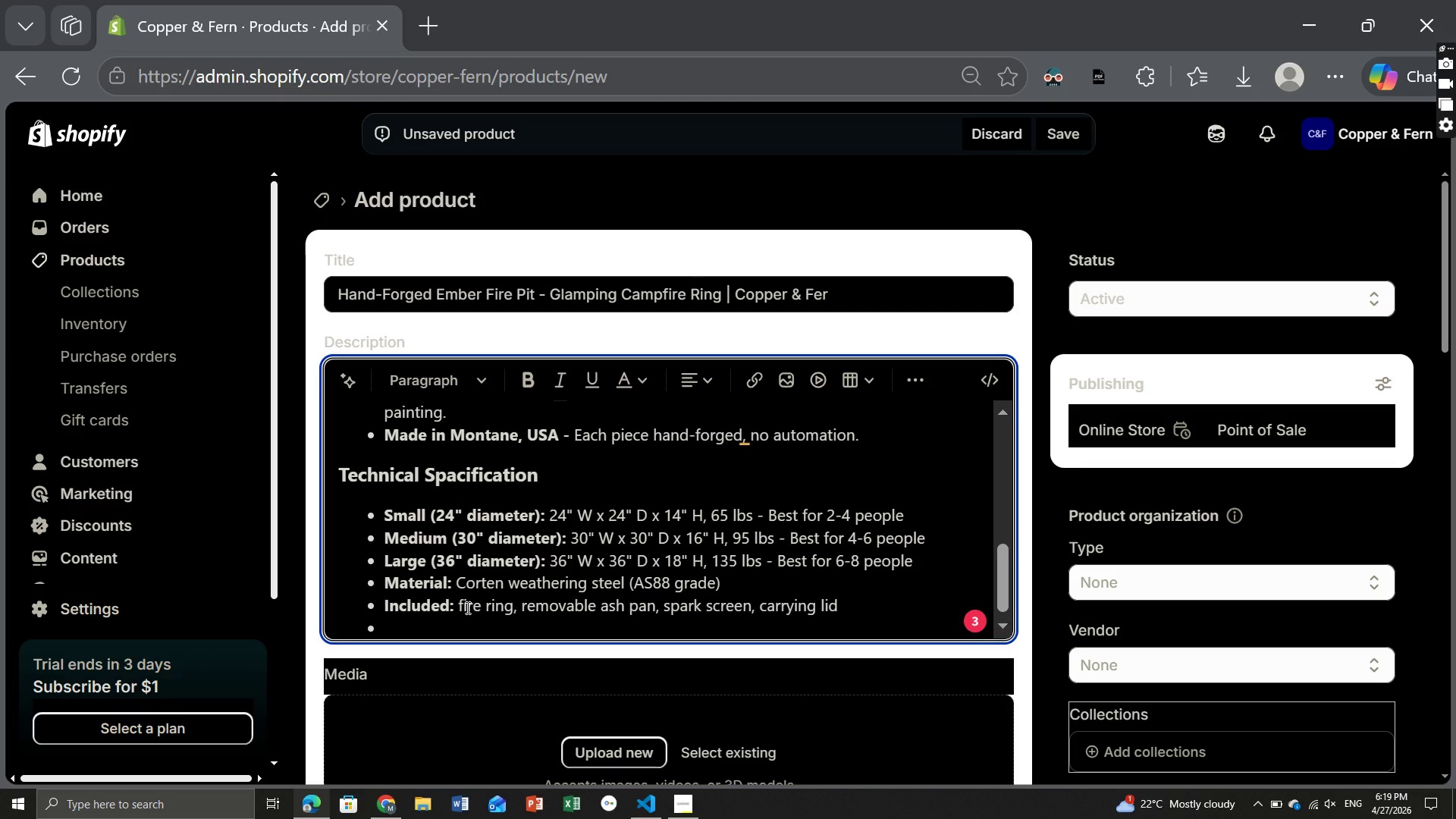 
key(ArrowLeft)
 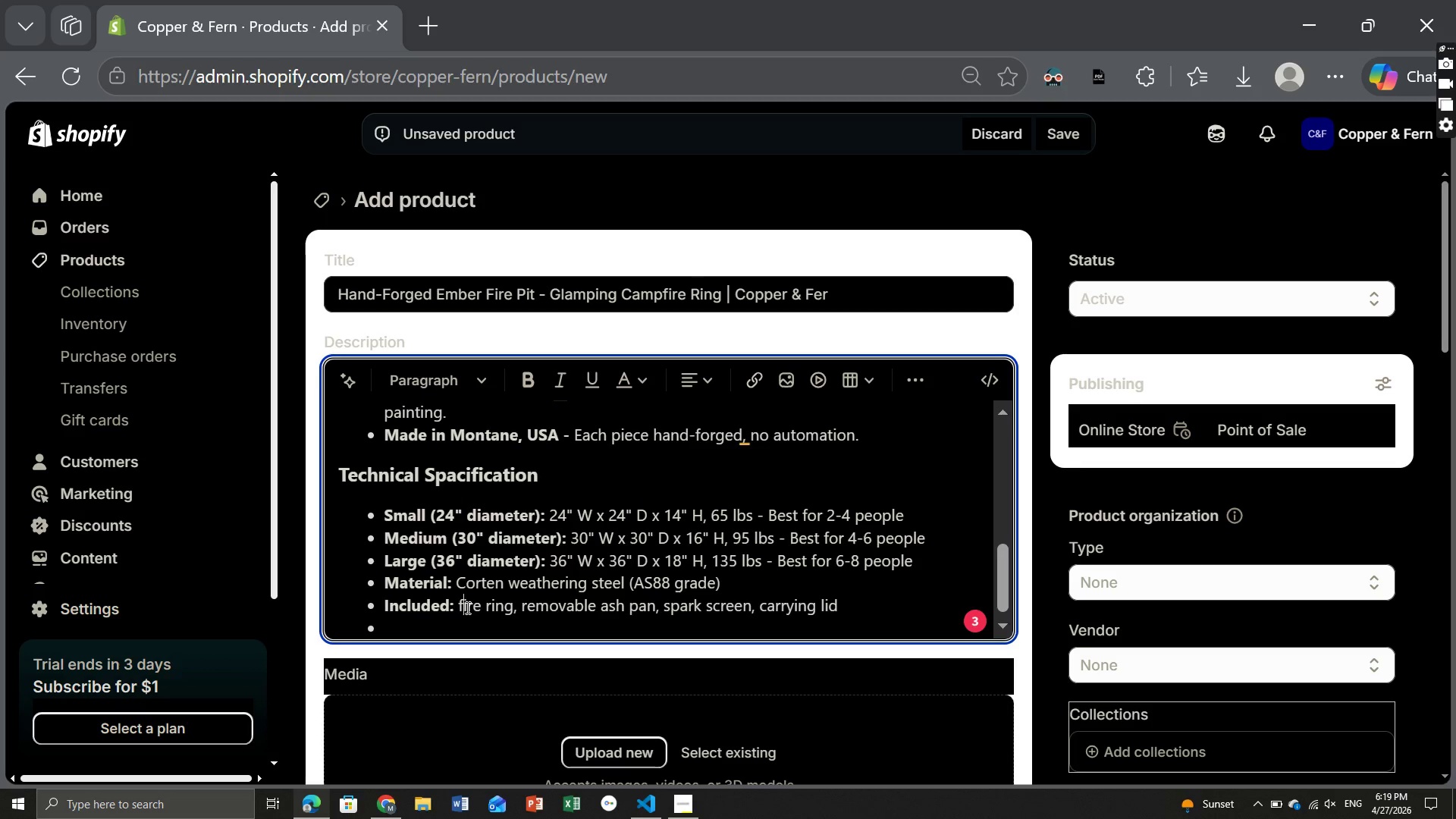 
key(Backspace)
 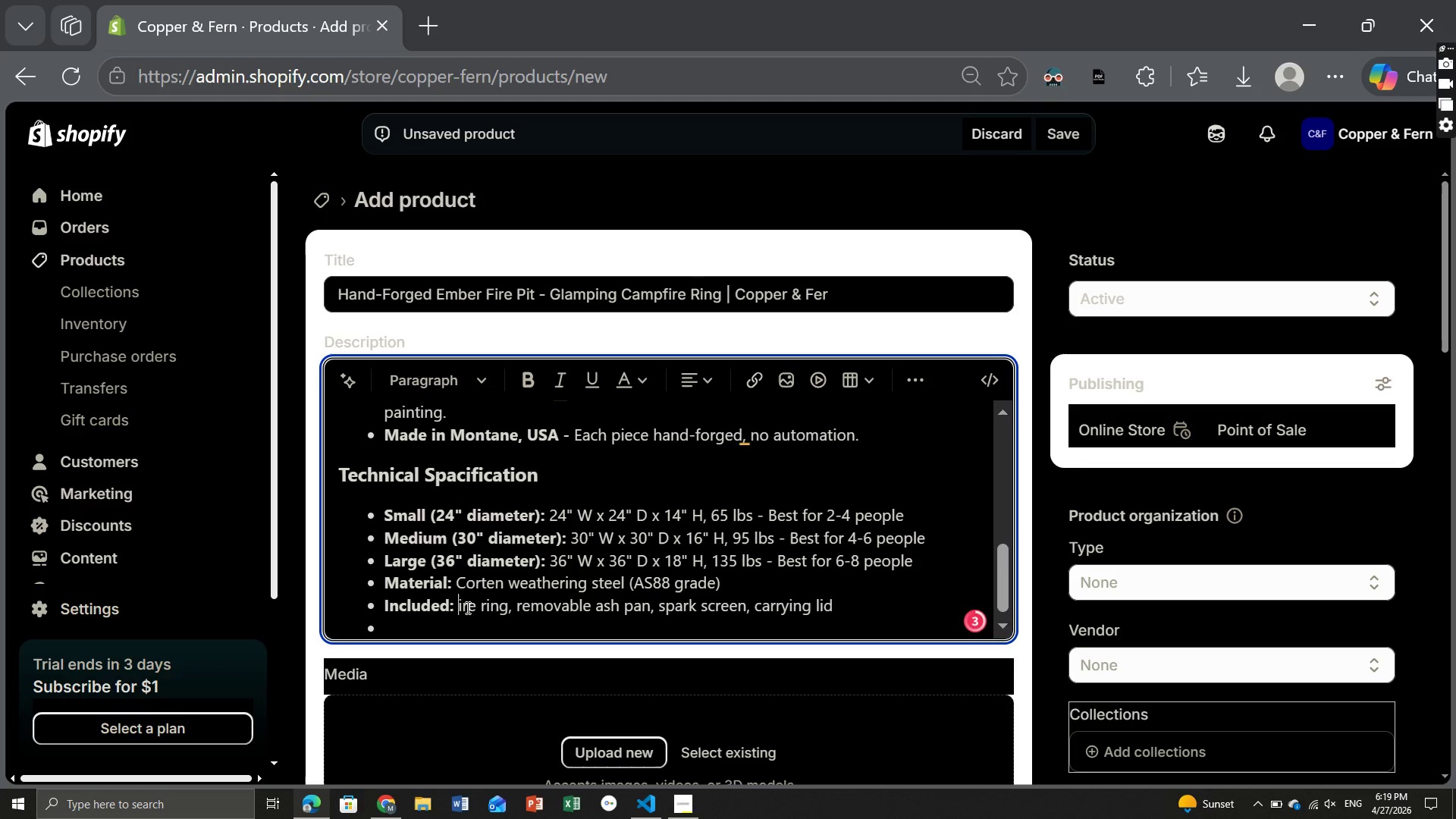 
key(CapsLock)
 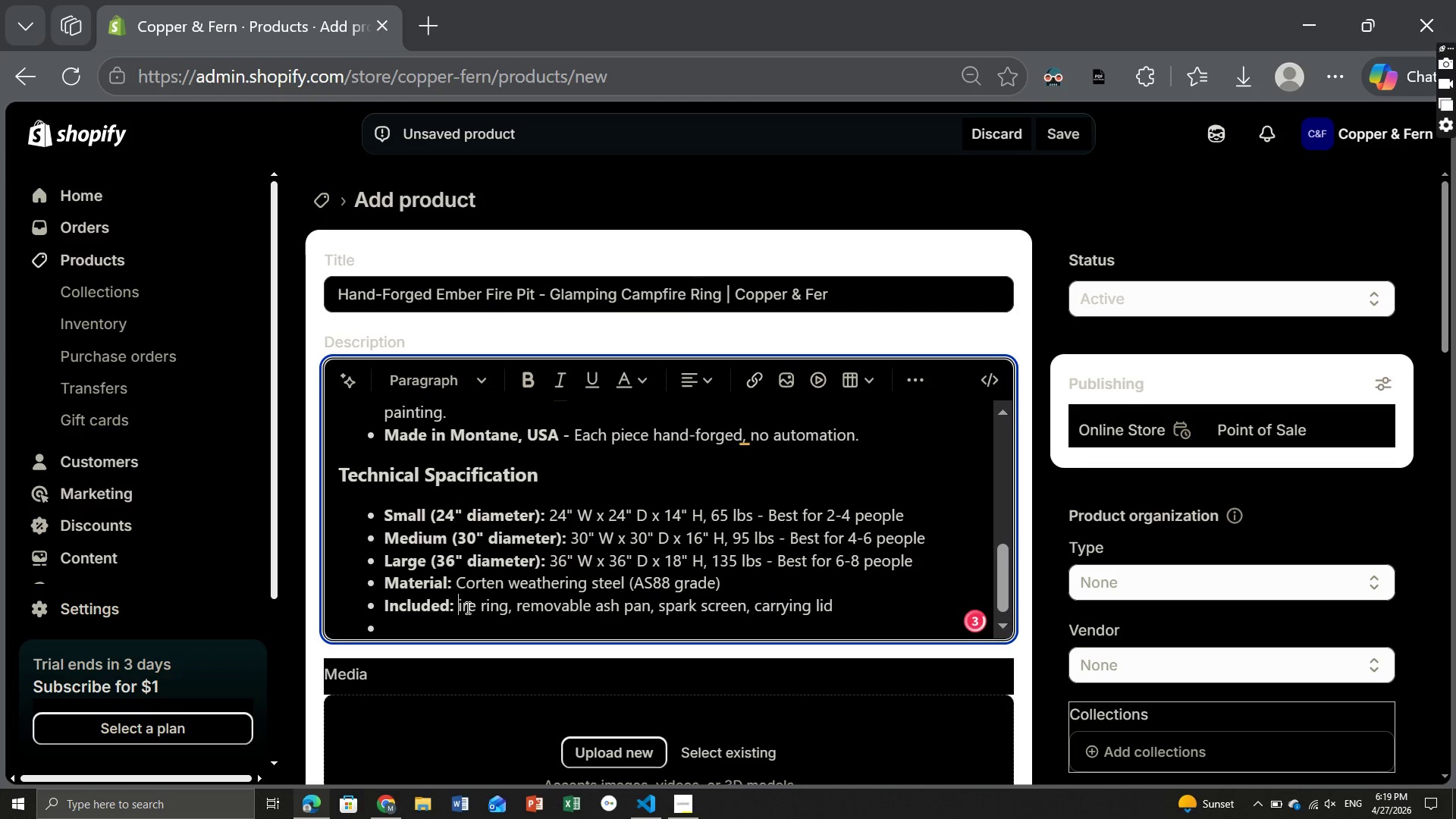 
key(F)
 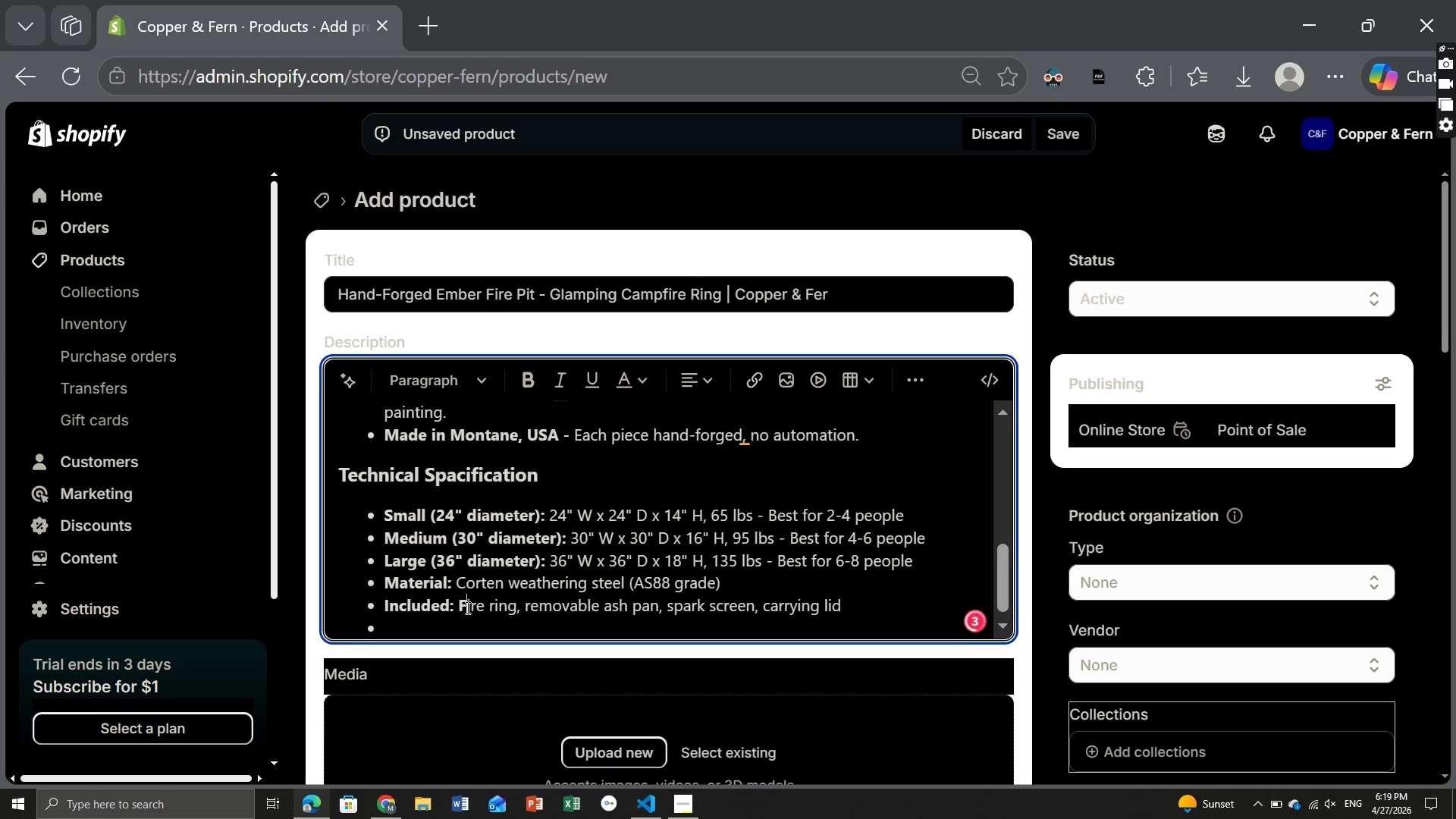 
key(CapsLock)
 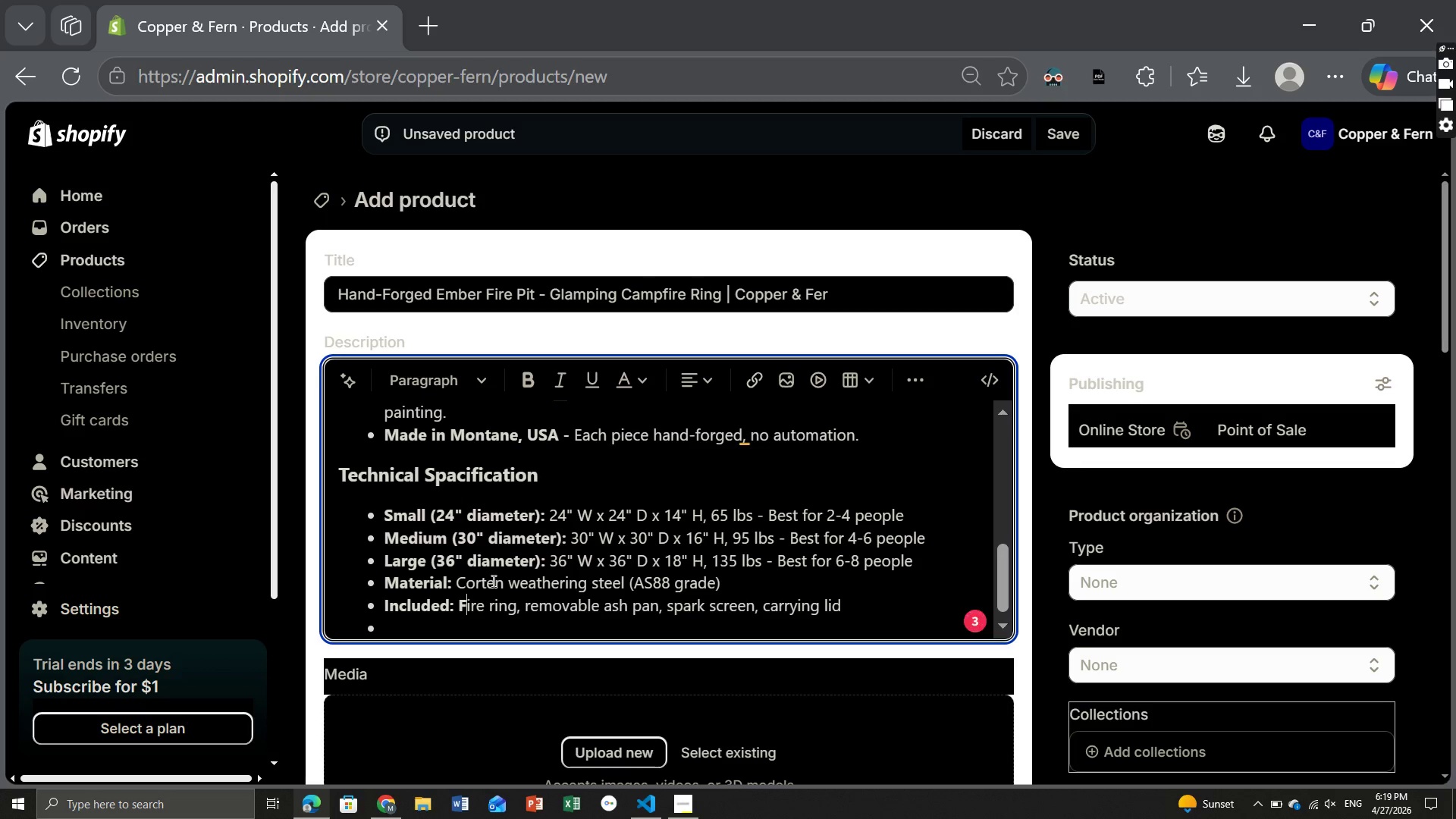 
key(Shift+ArrowLeft)
 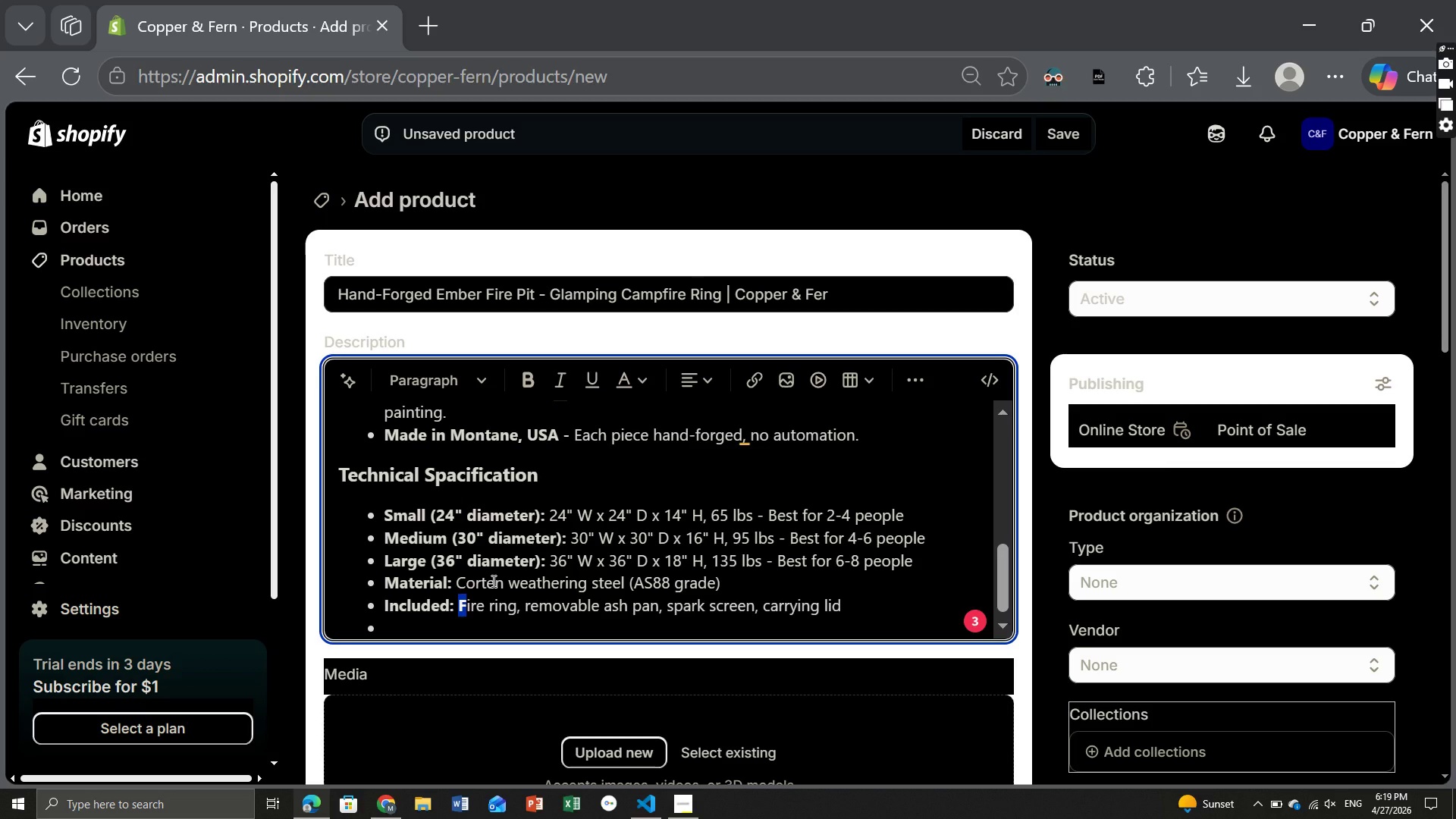 
key(Control+ControlLeft)
 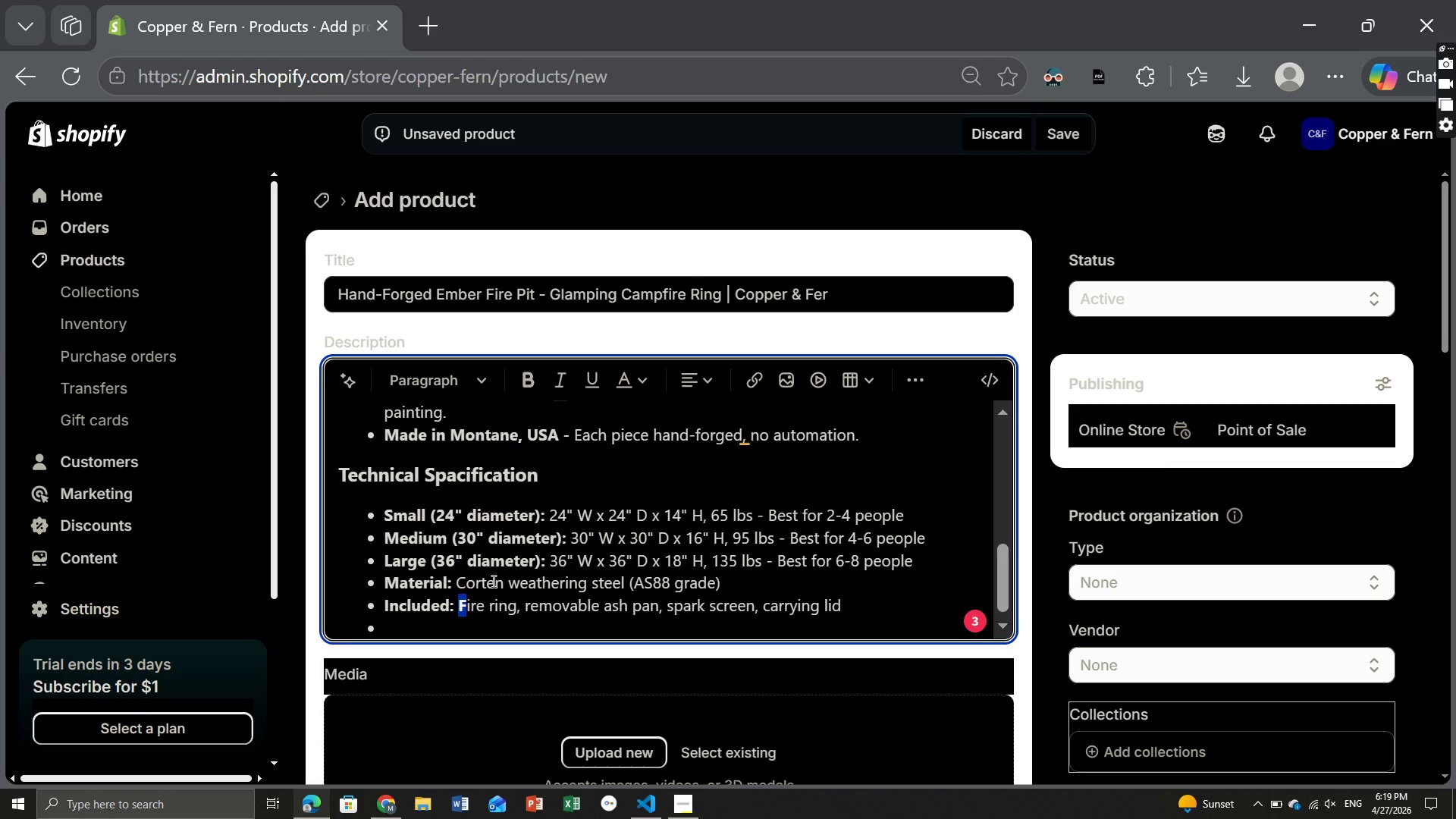 
key(Control+ControlLeft)
 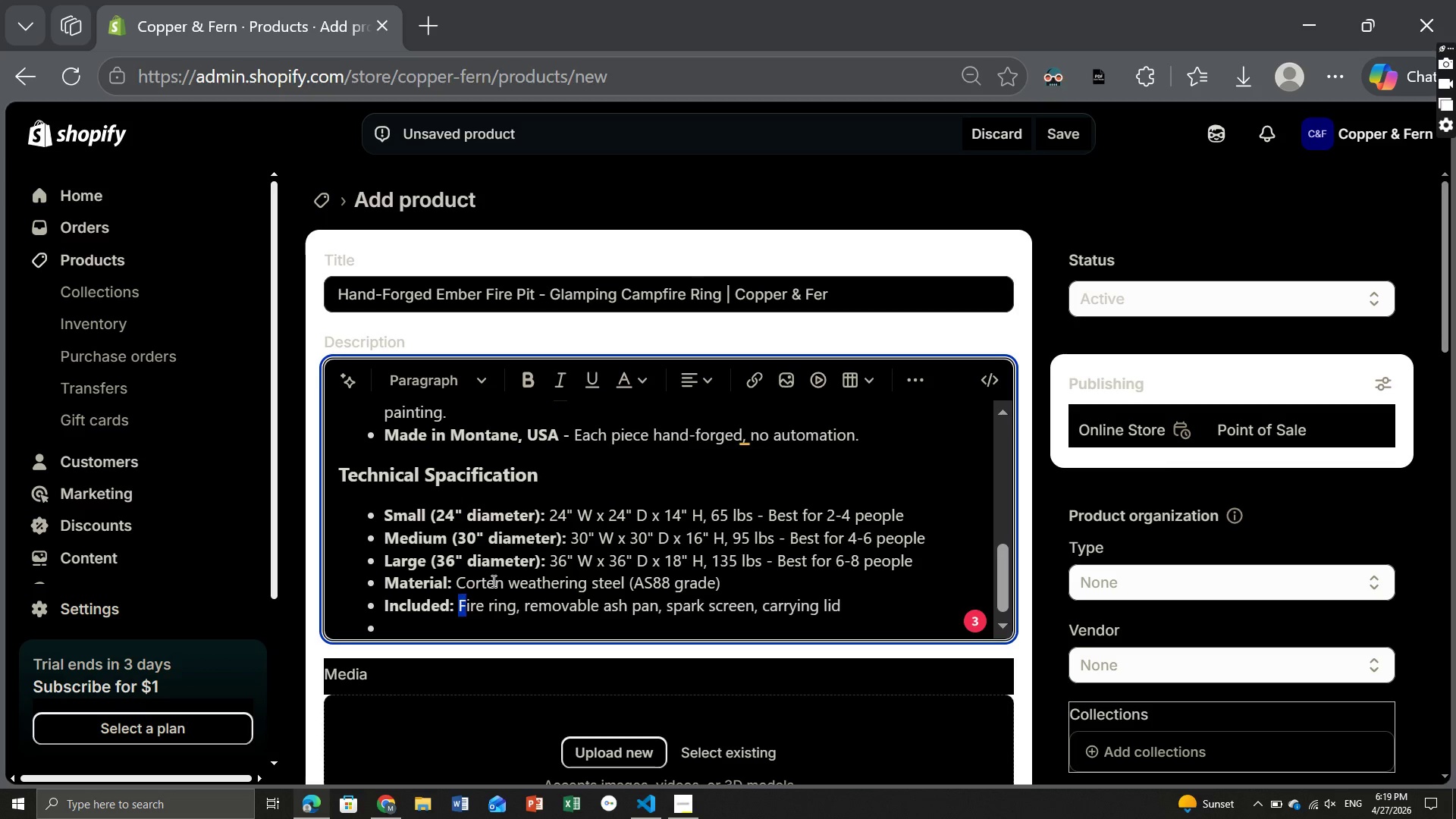 
key(Control+B)
 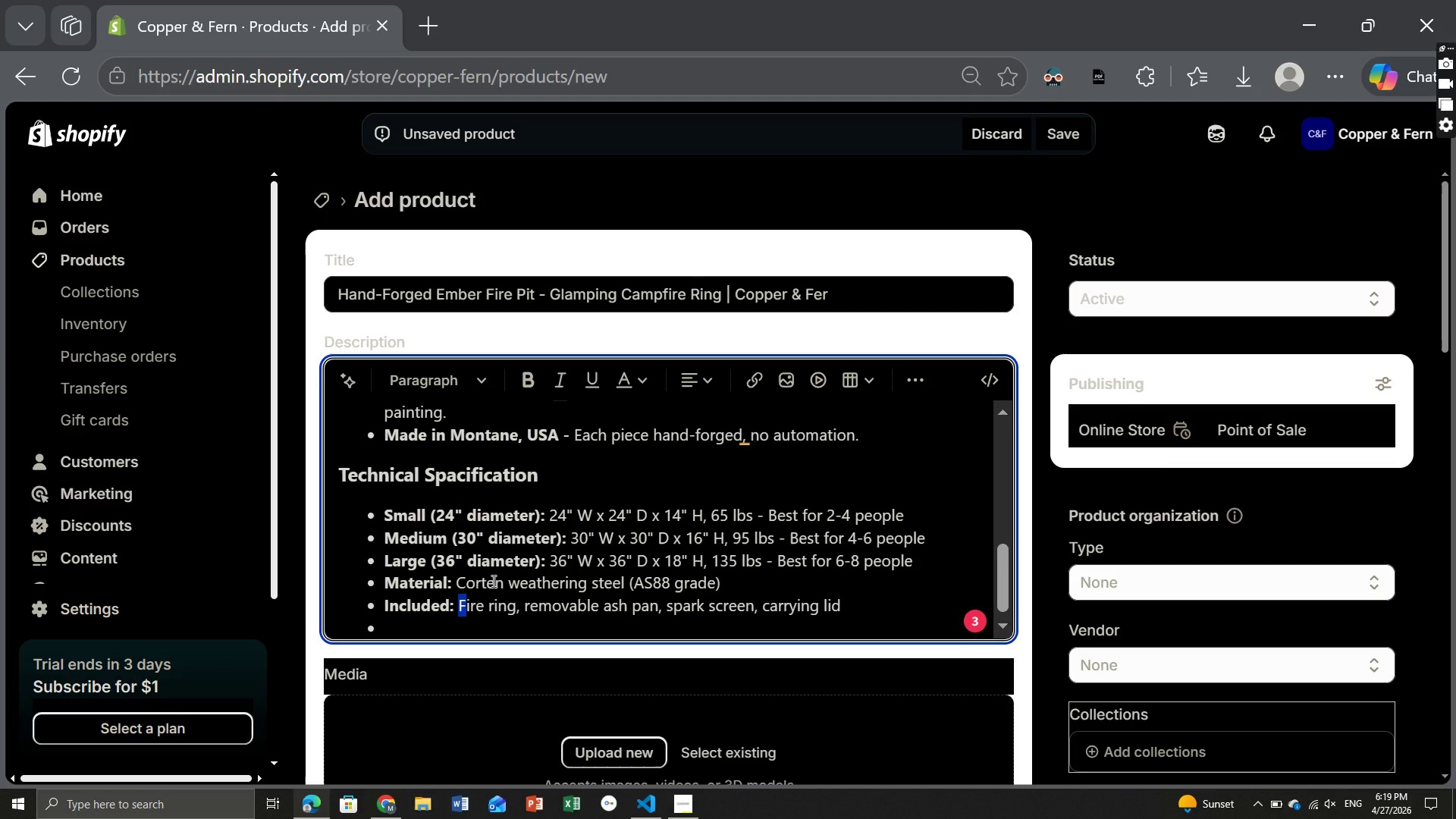 
key(ArrowRight)
 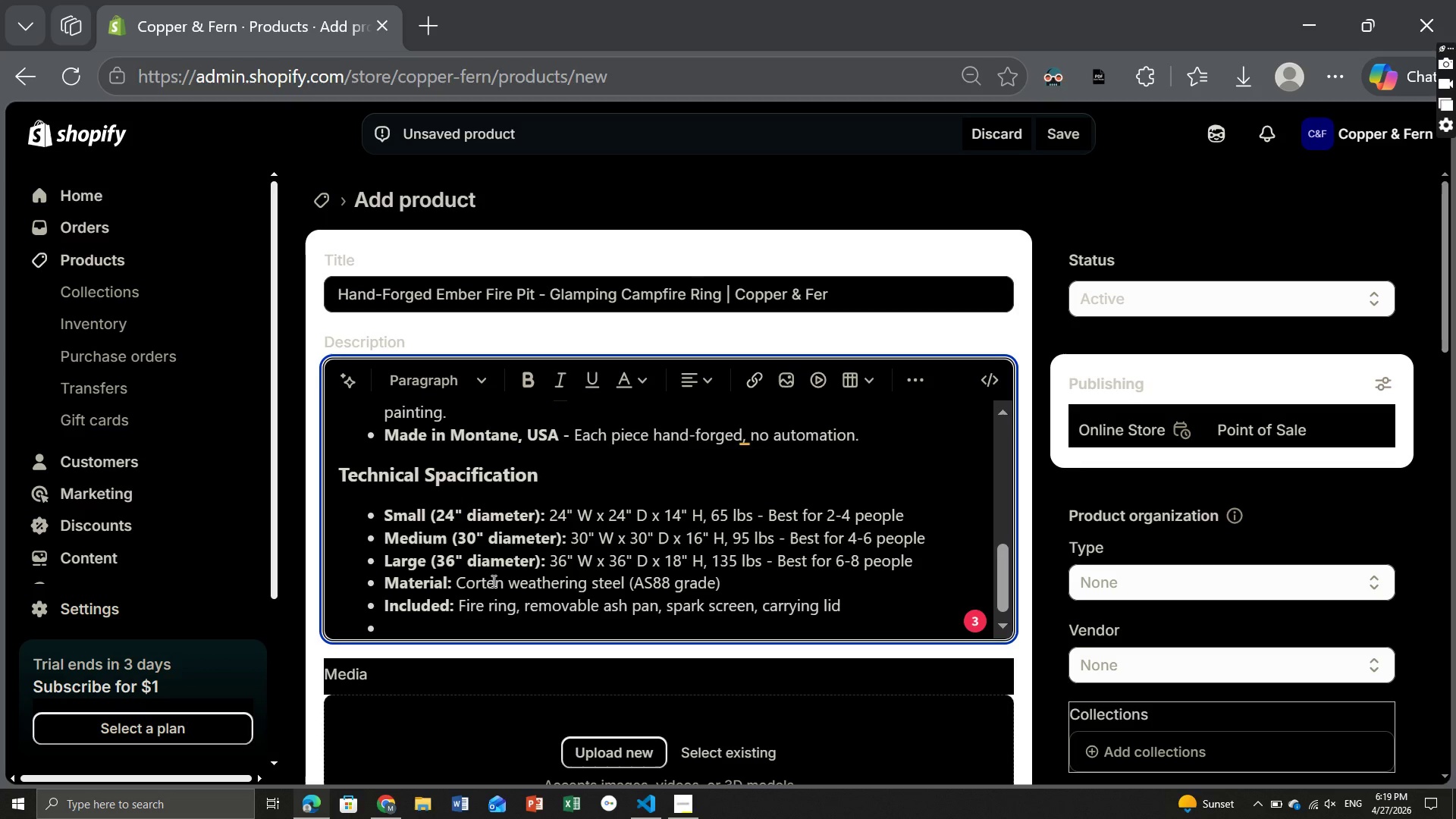 
key(End)
 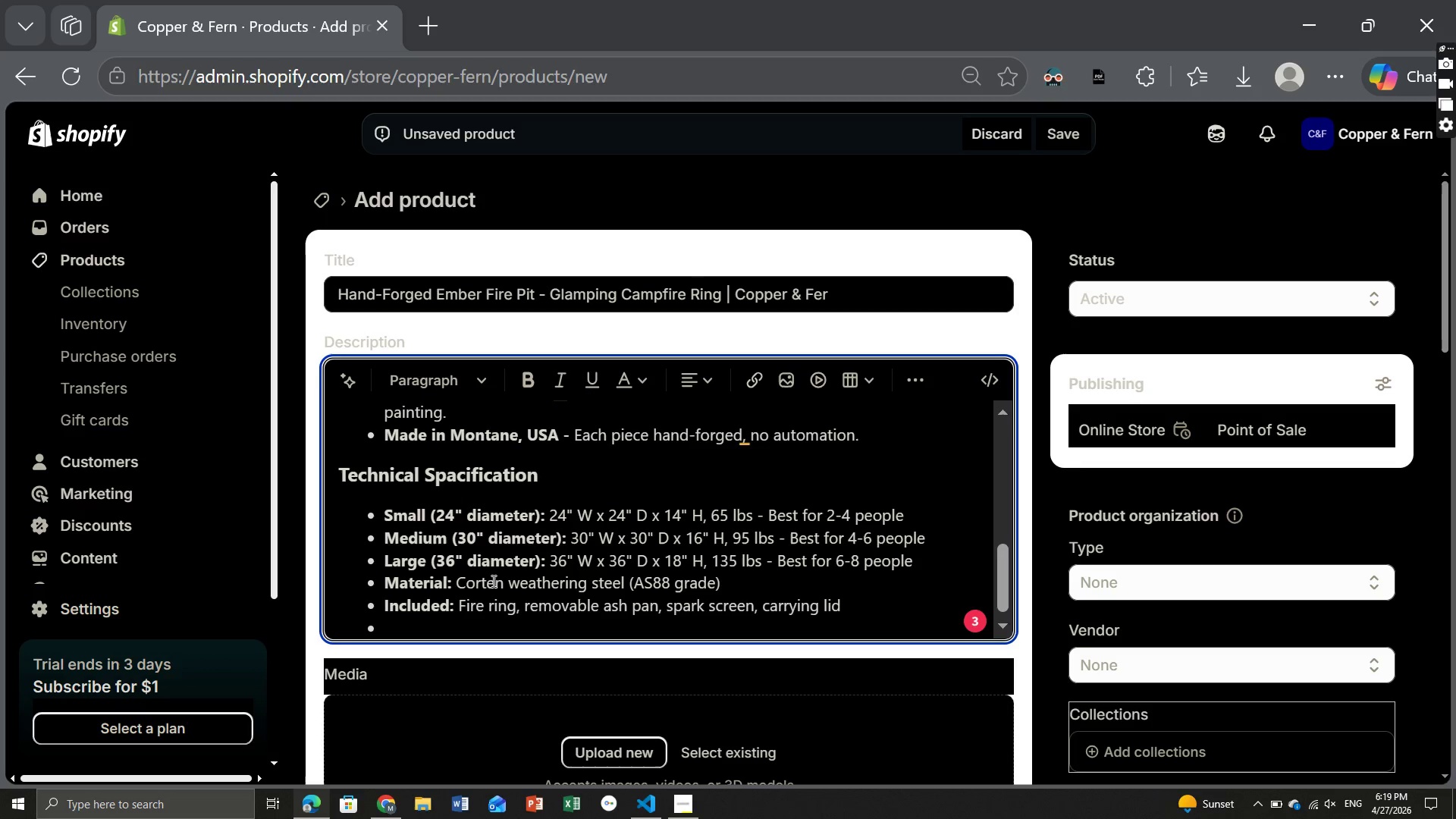 
key(ArrowUp)
 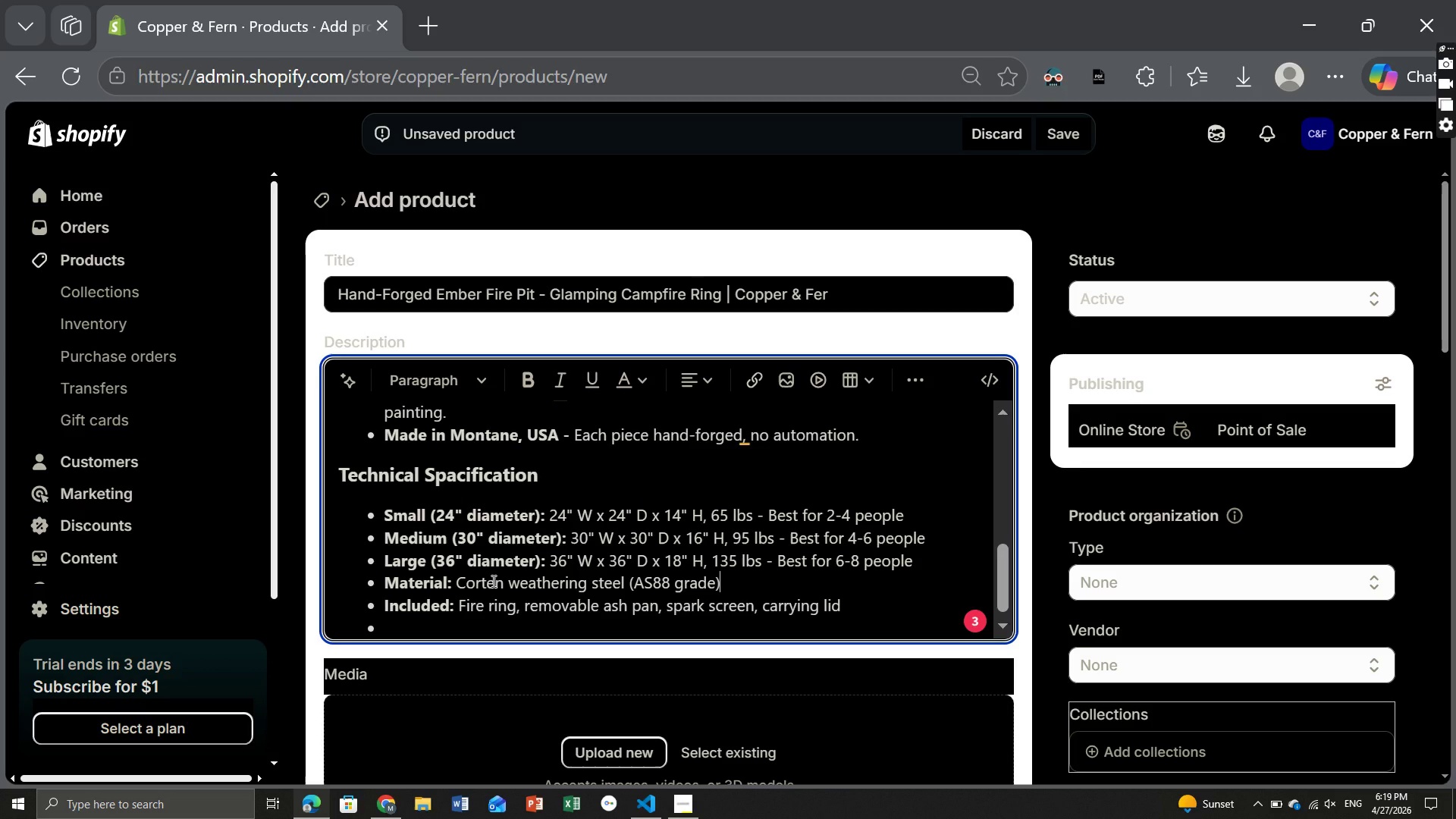 
key(ArrowDown)
 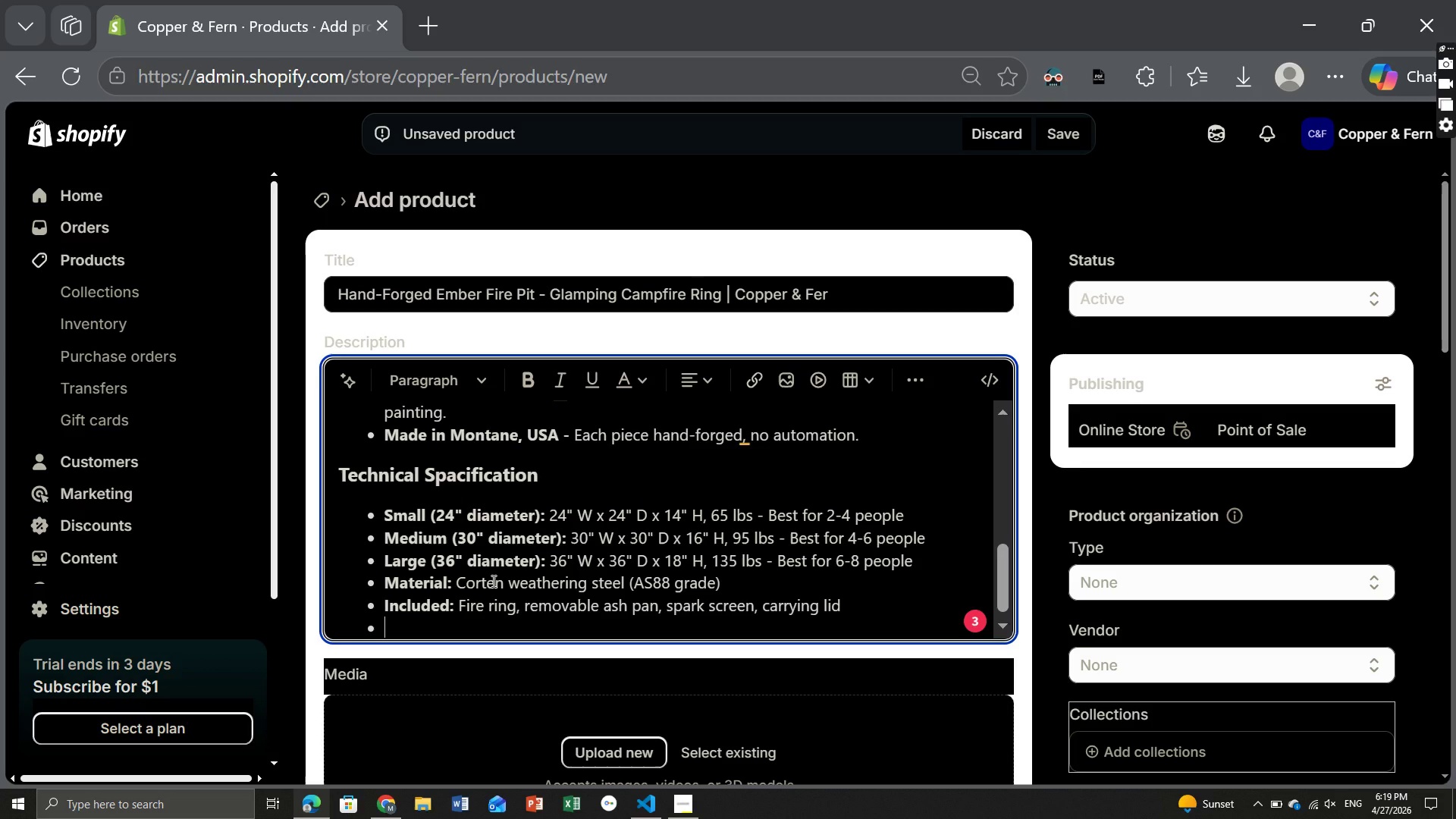 
key(ArrowDown)
 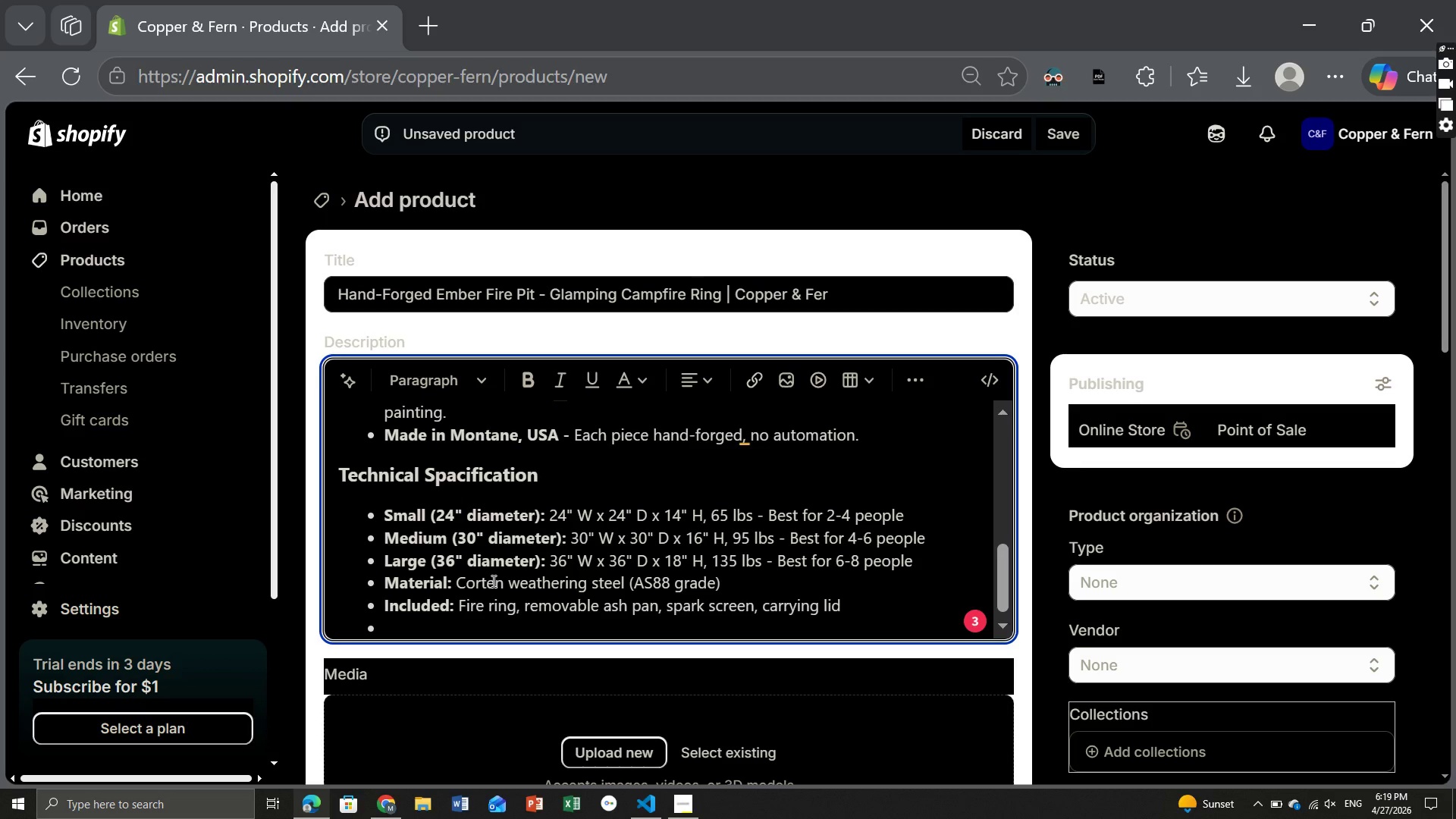 
key(ArrowDown)
 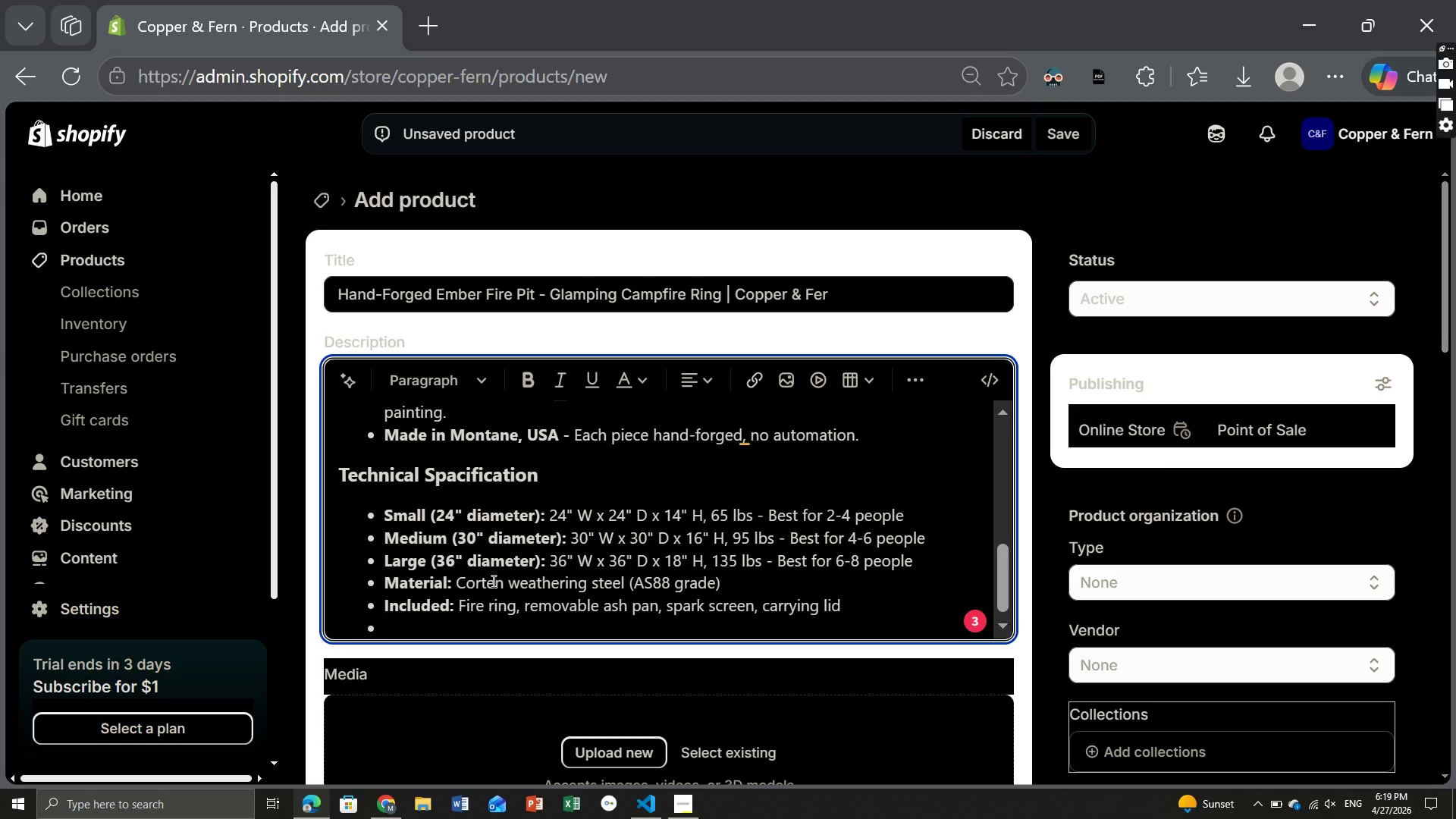 
wait(6.72)
 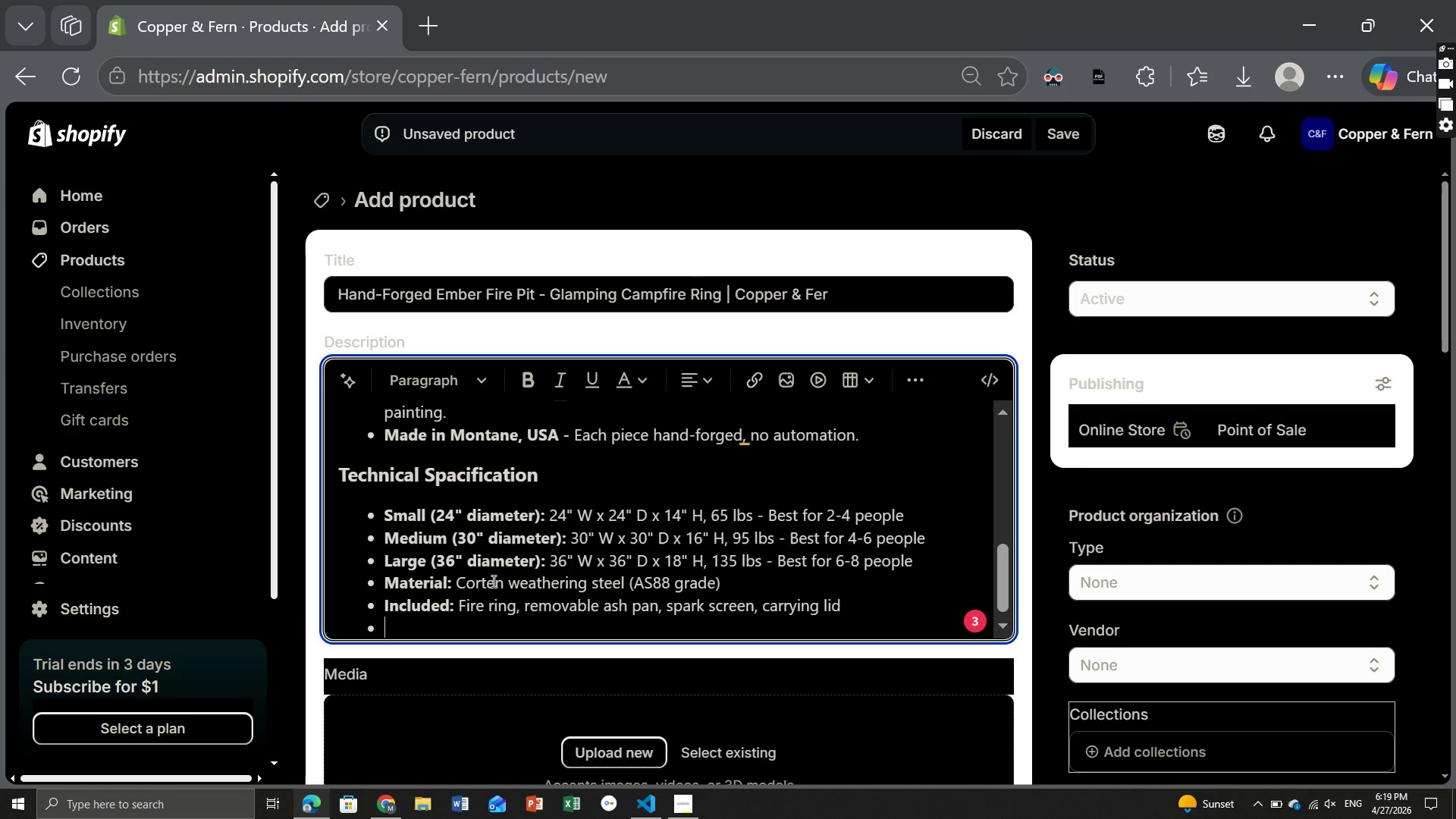 
left_click([920, 379])
 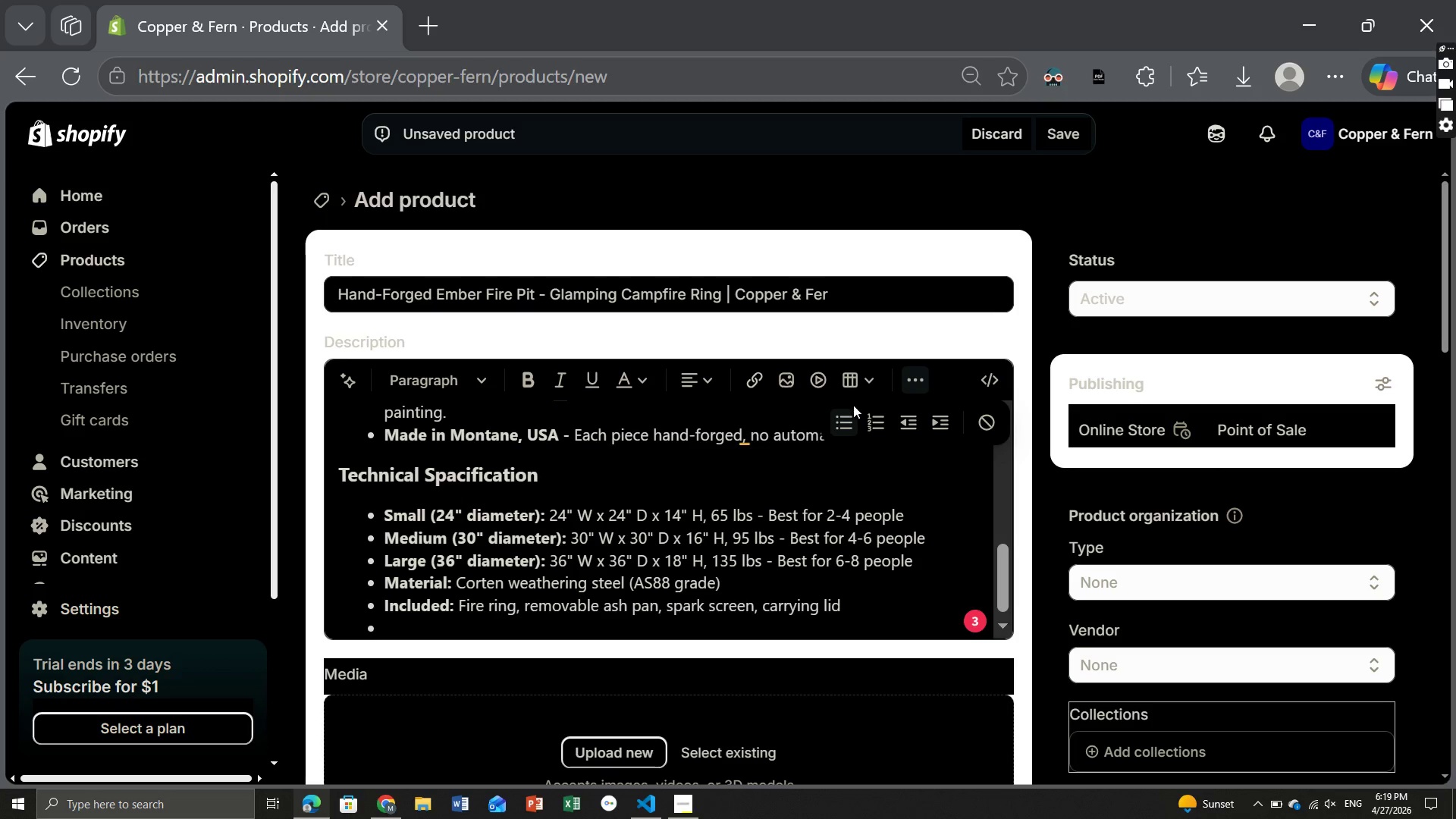 
left_click([841, 414])
 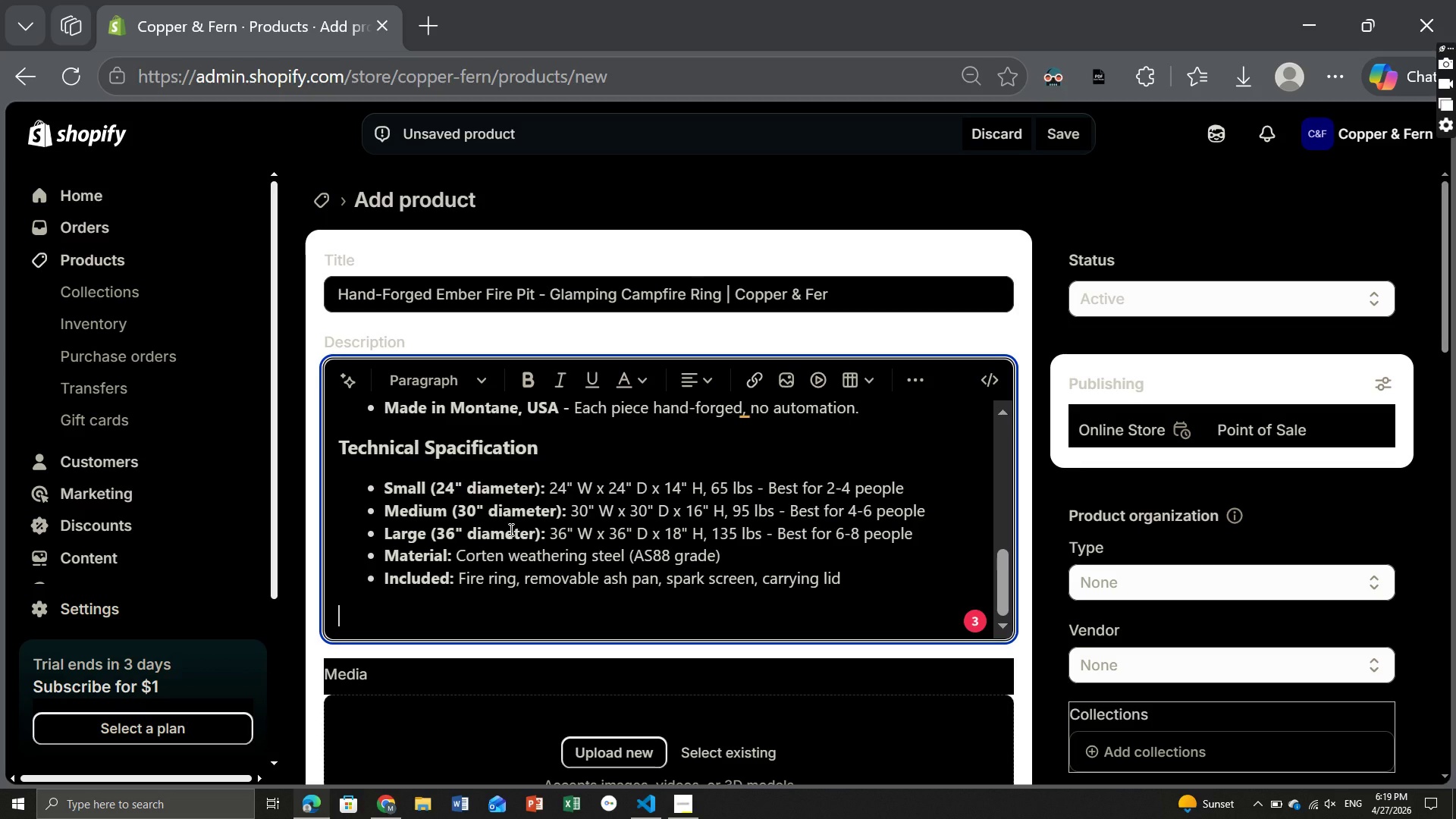 
wait(13.22)
 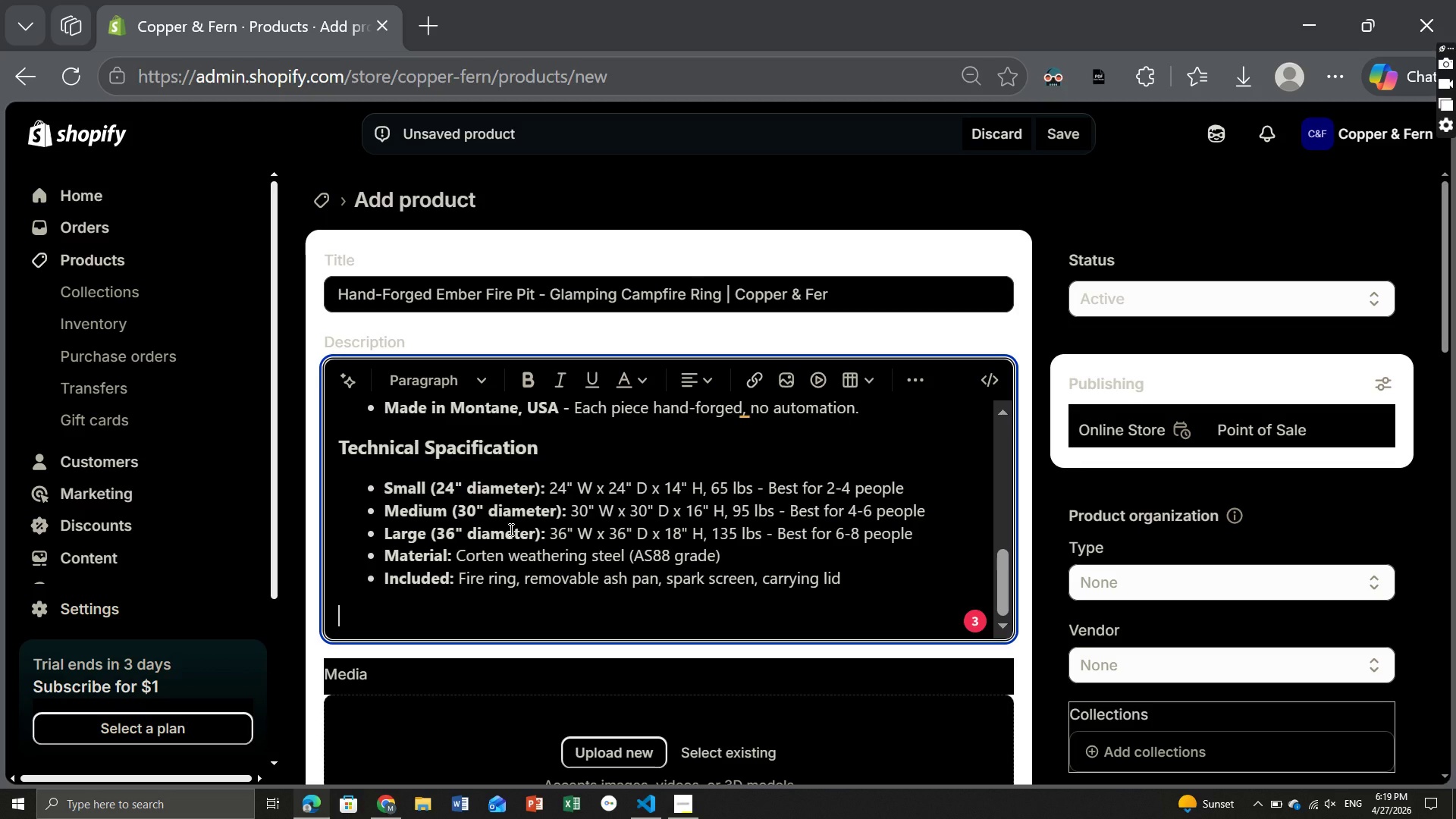 
left_click([917, 384])
 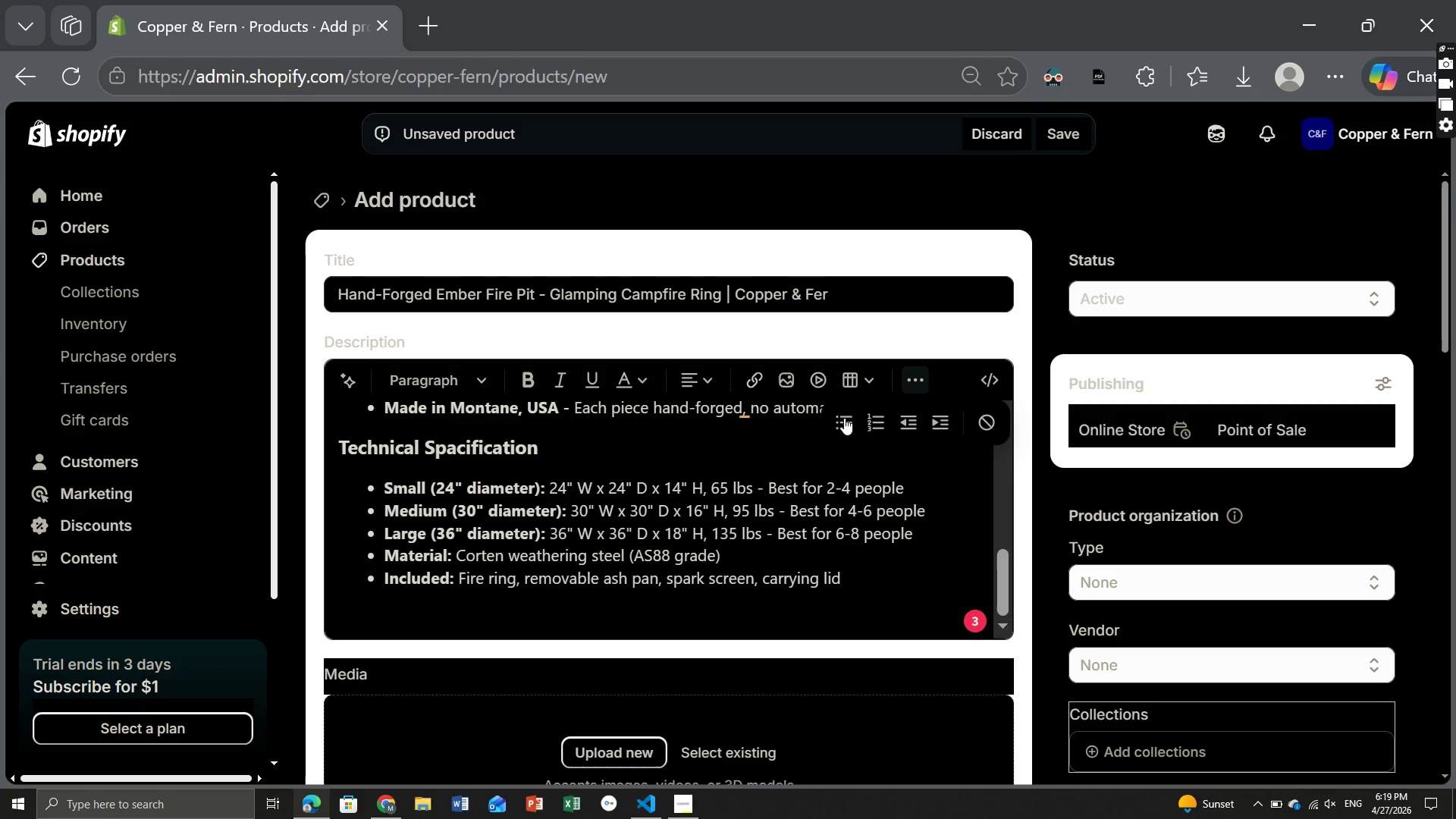 
left_click([840, 421])
 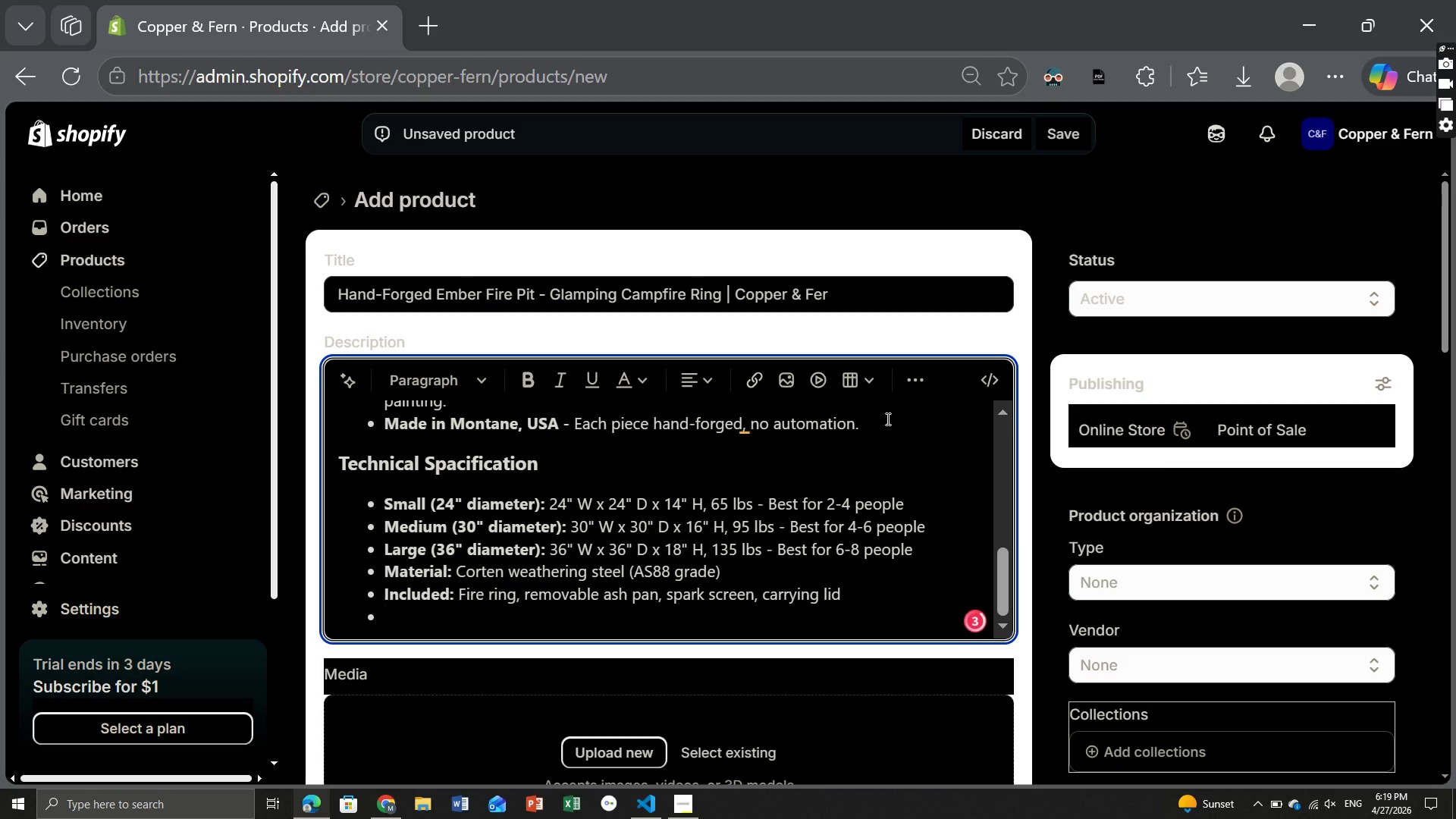 
left_click([913, 372])
 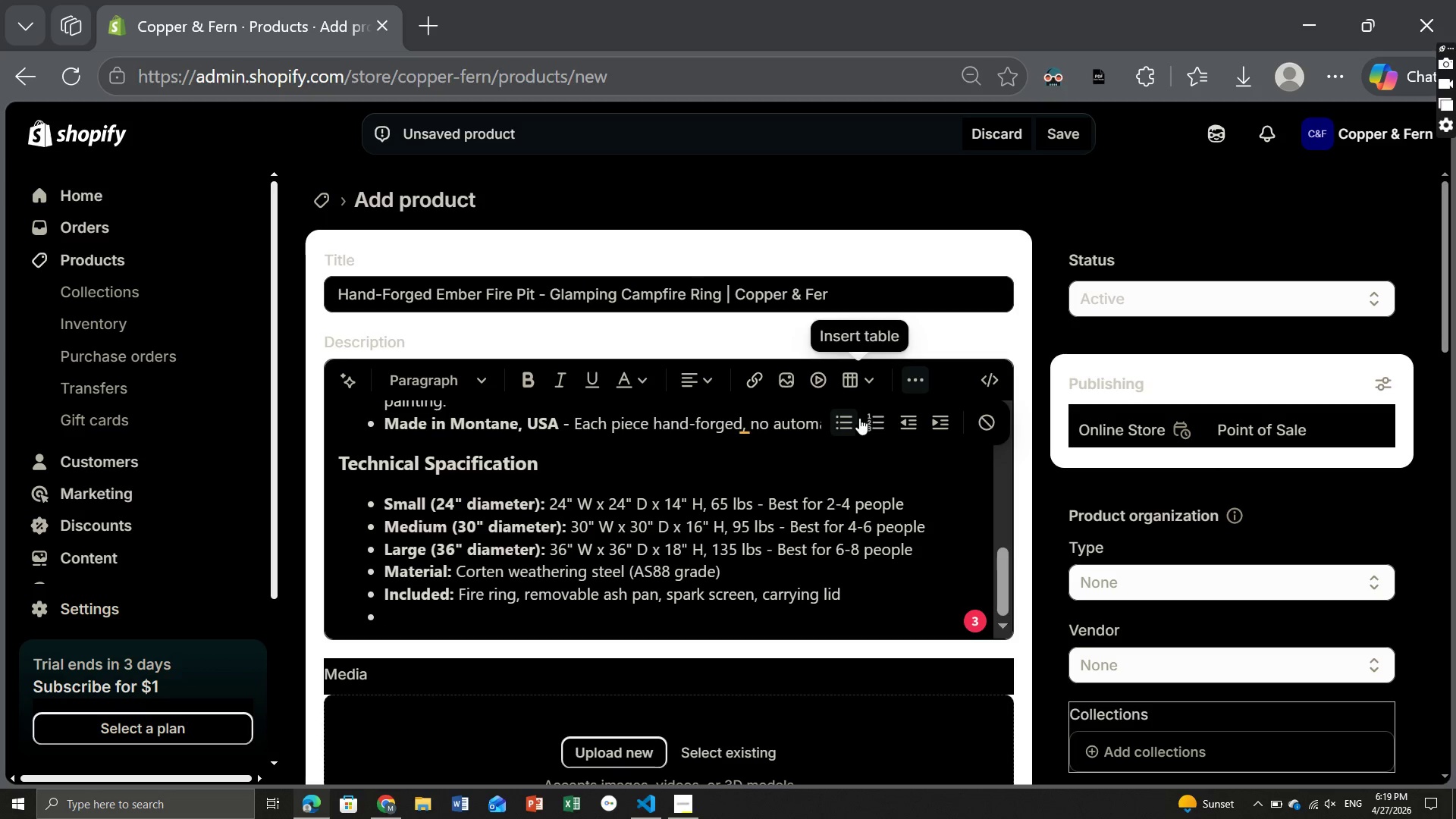 
left_click([840, 422])
 